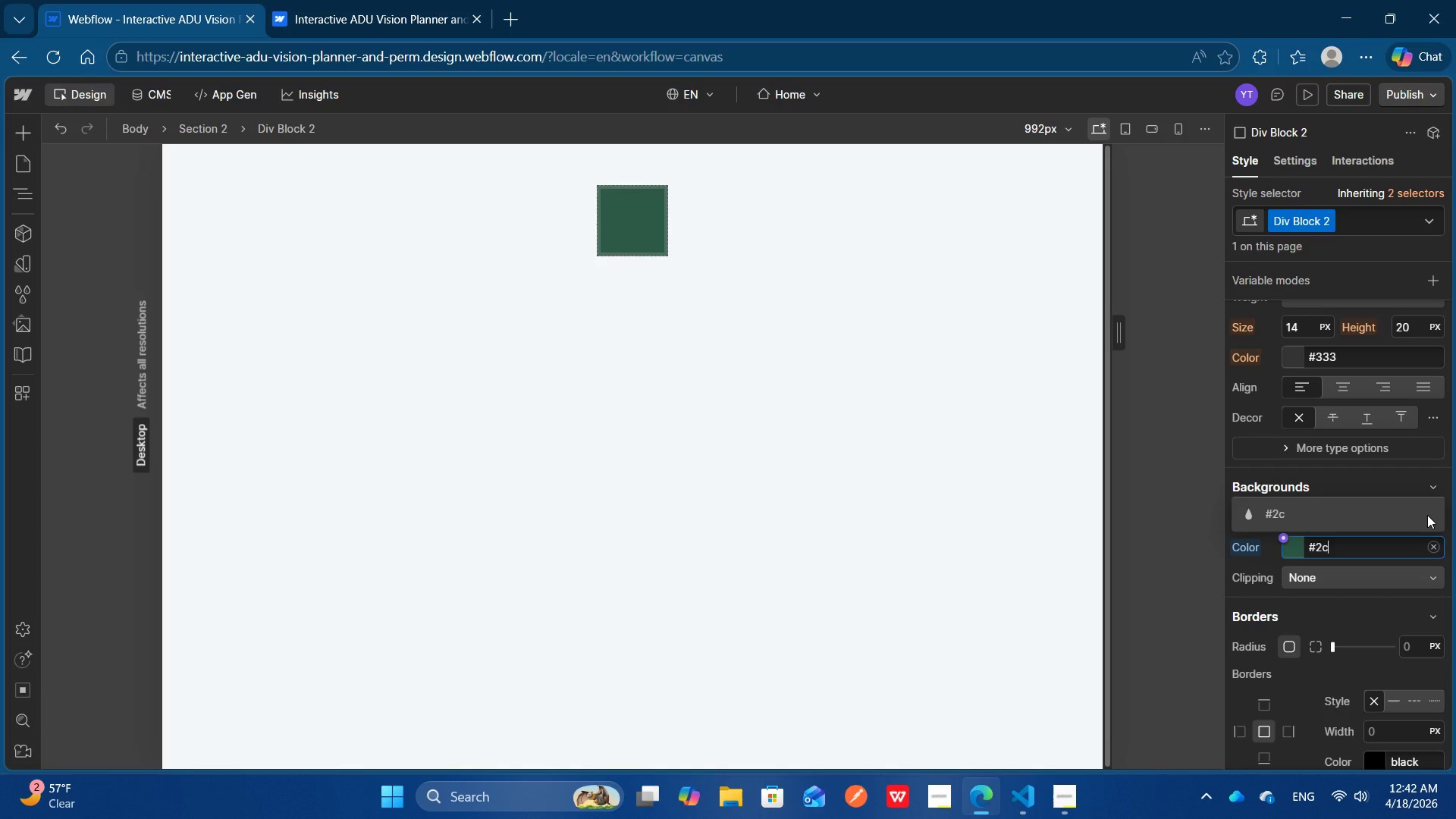 
key(C)
 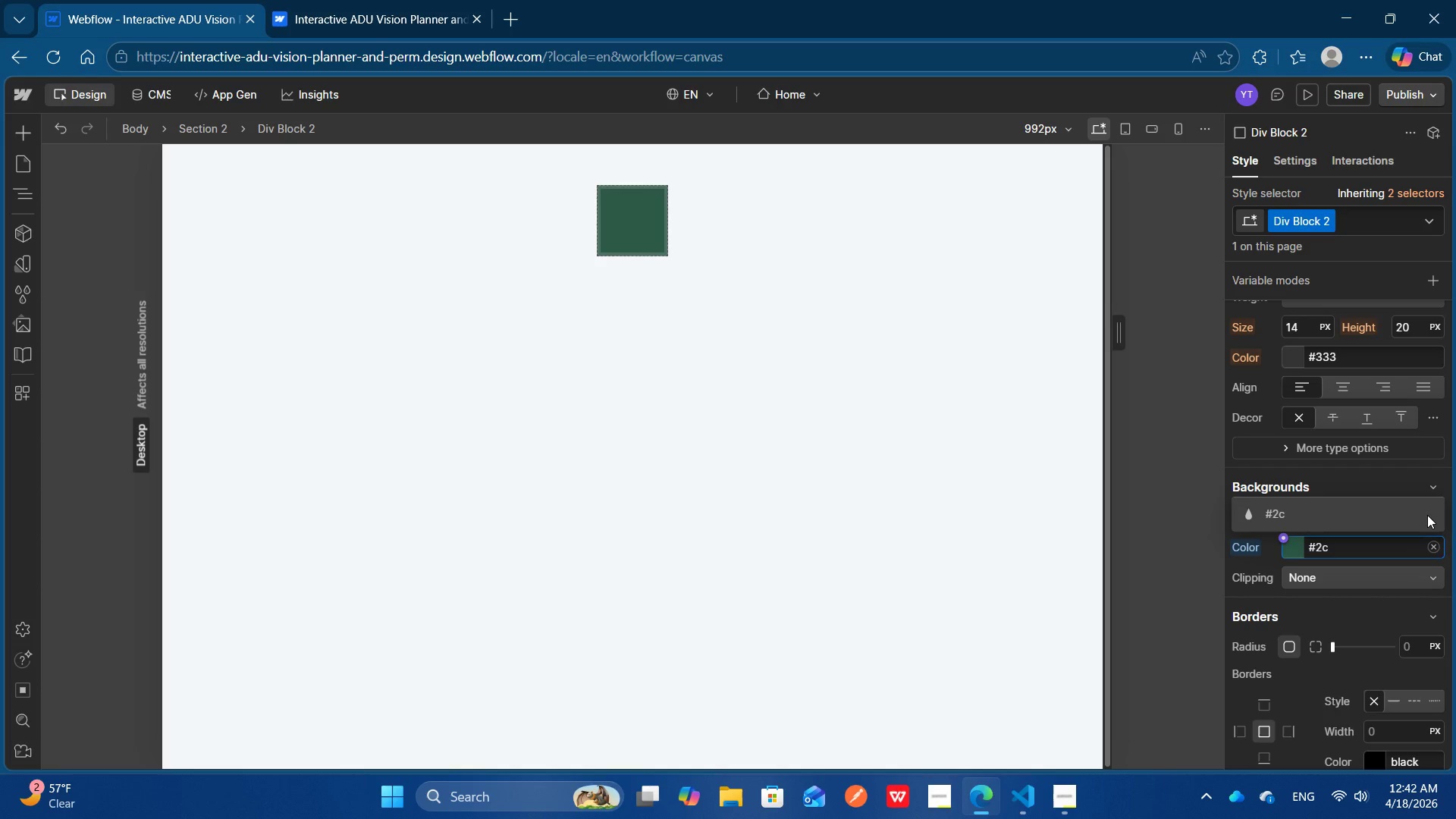 
key(Numpad5)
 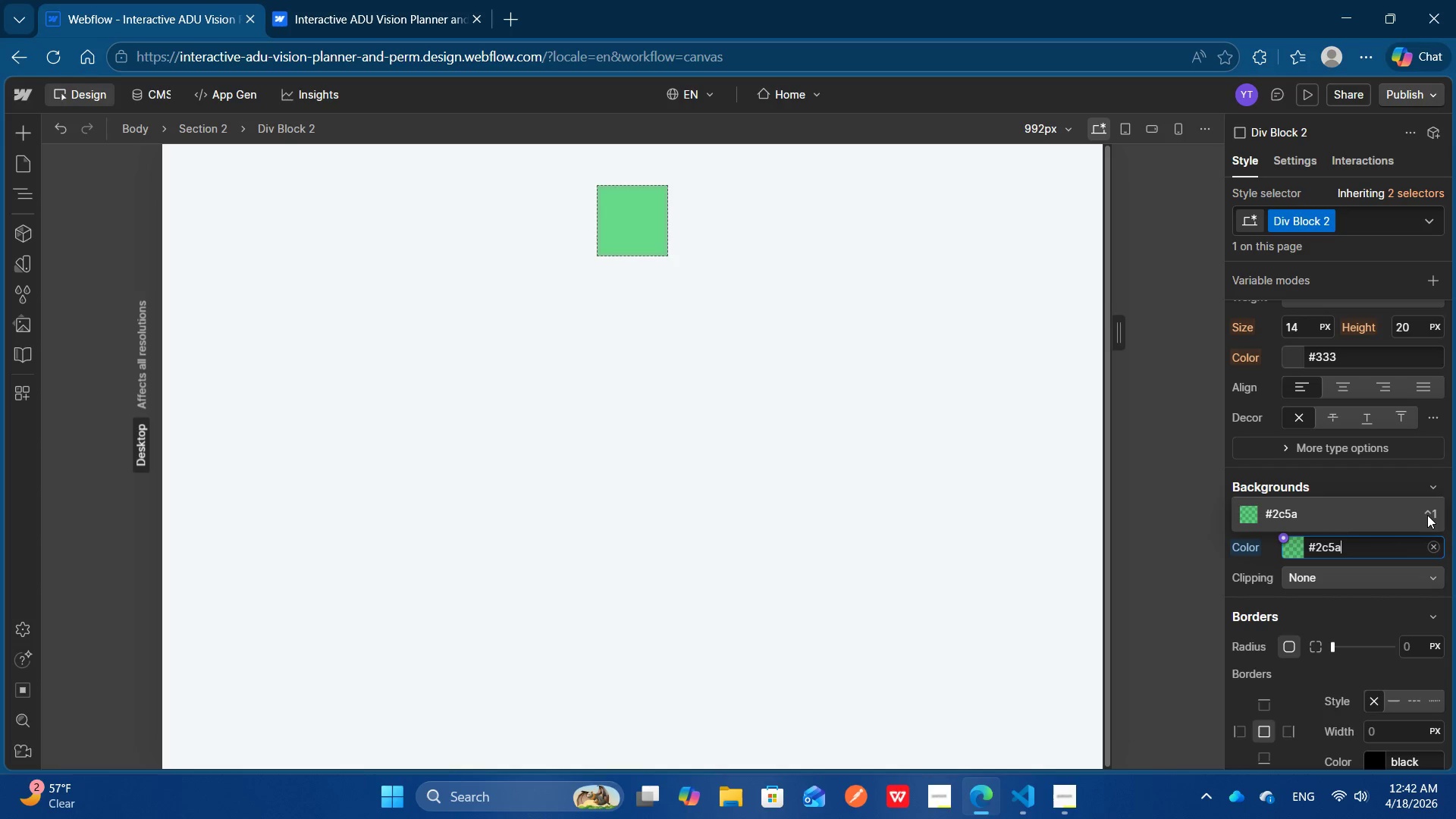 
key(A)
 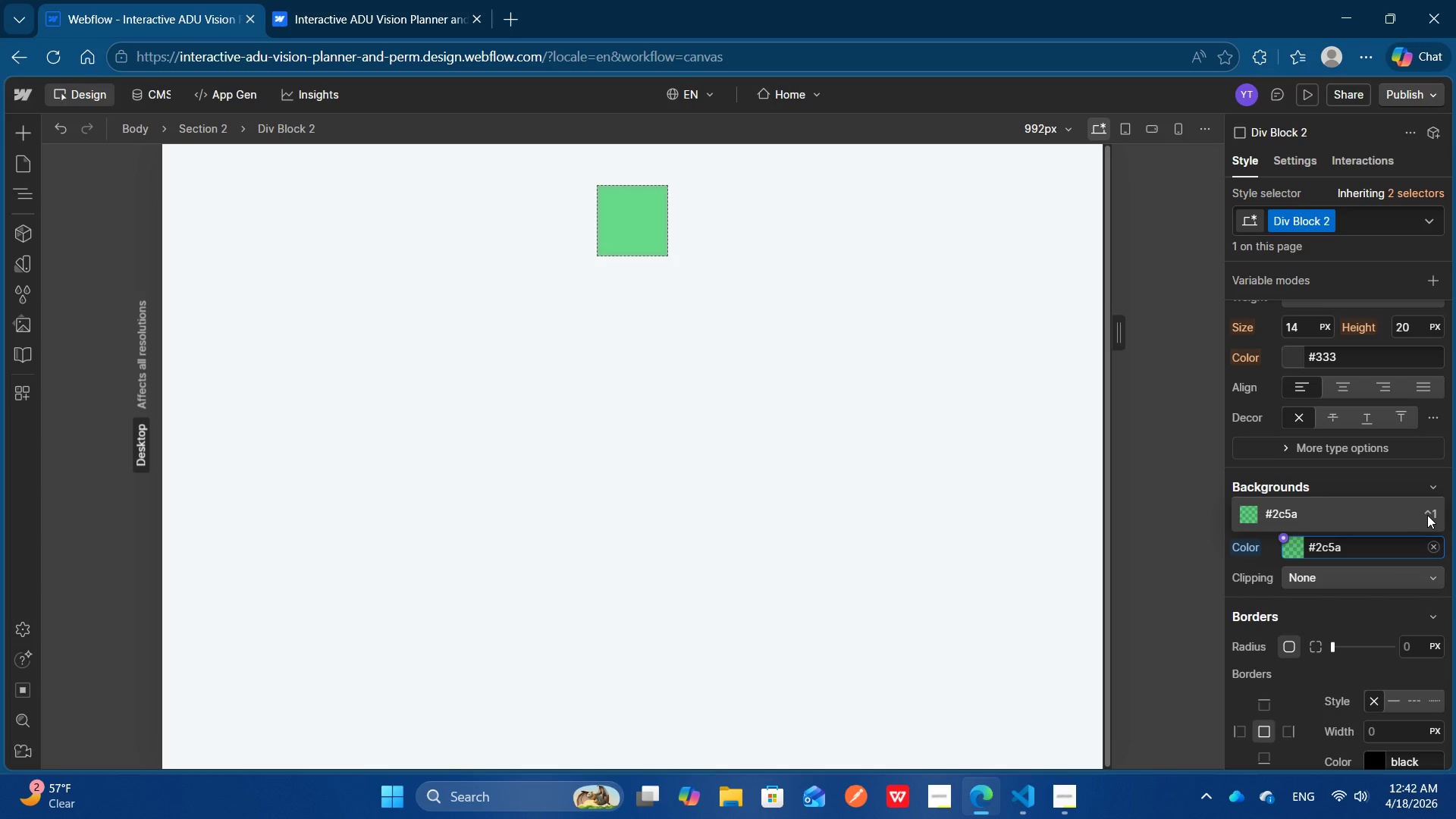 
key(Numpad4)
 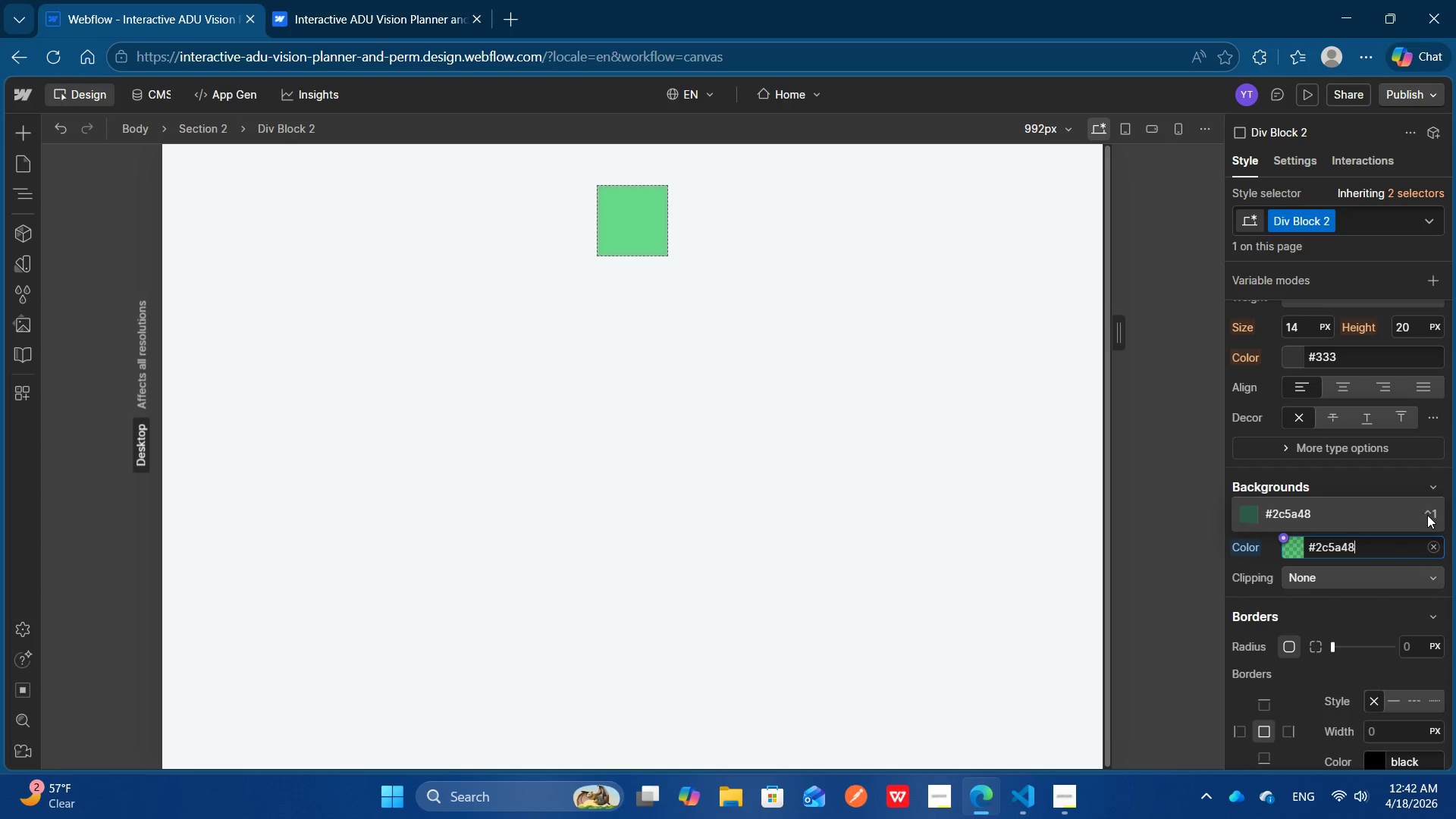 
key(Numpad8)
 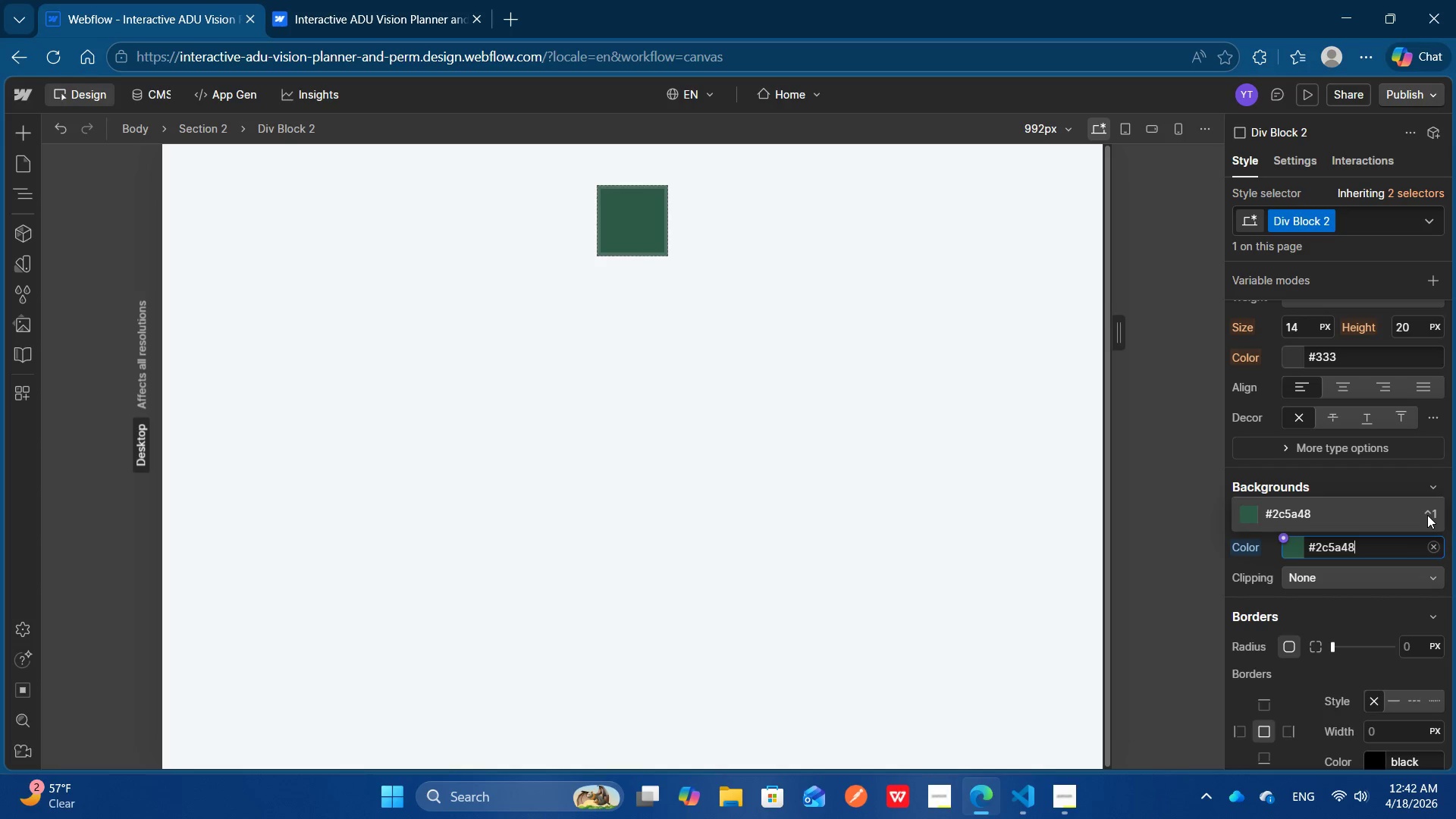 
wait(11.31)
 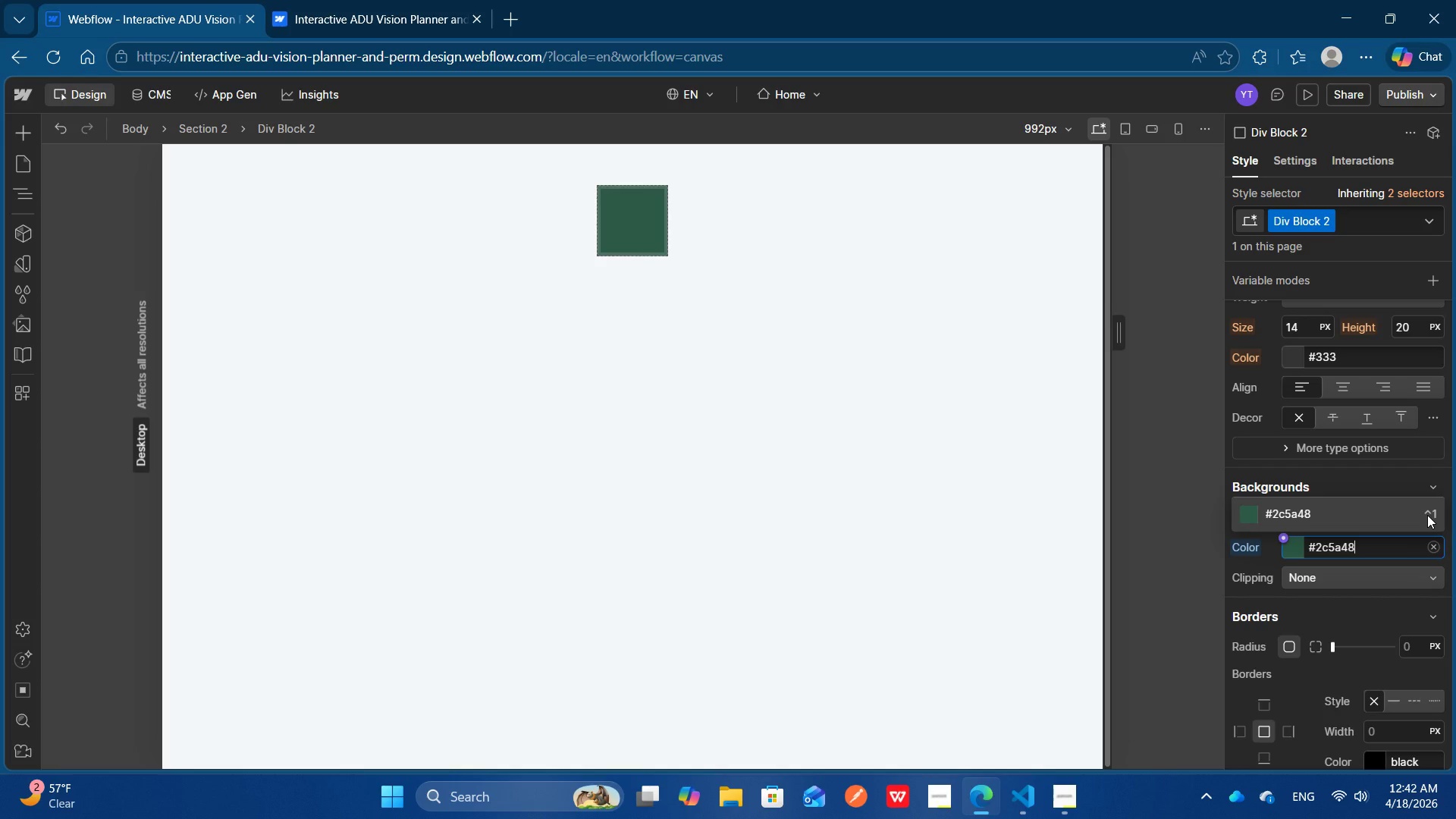 
key(Control+Backspace)
 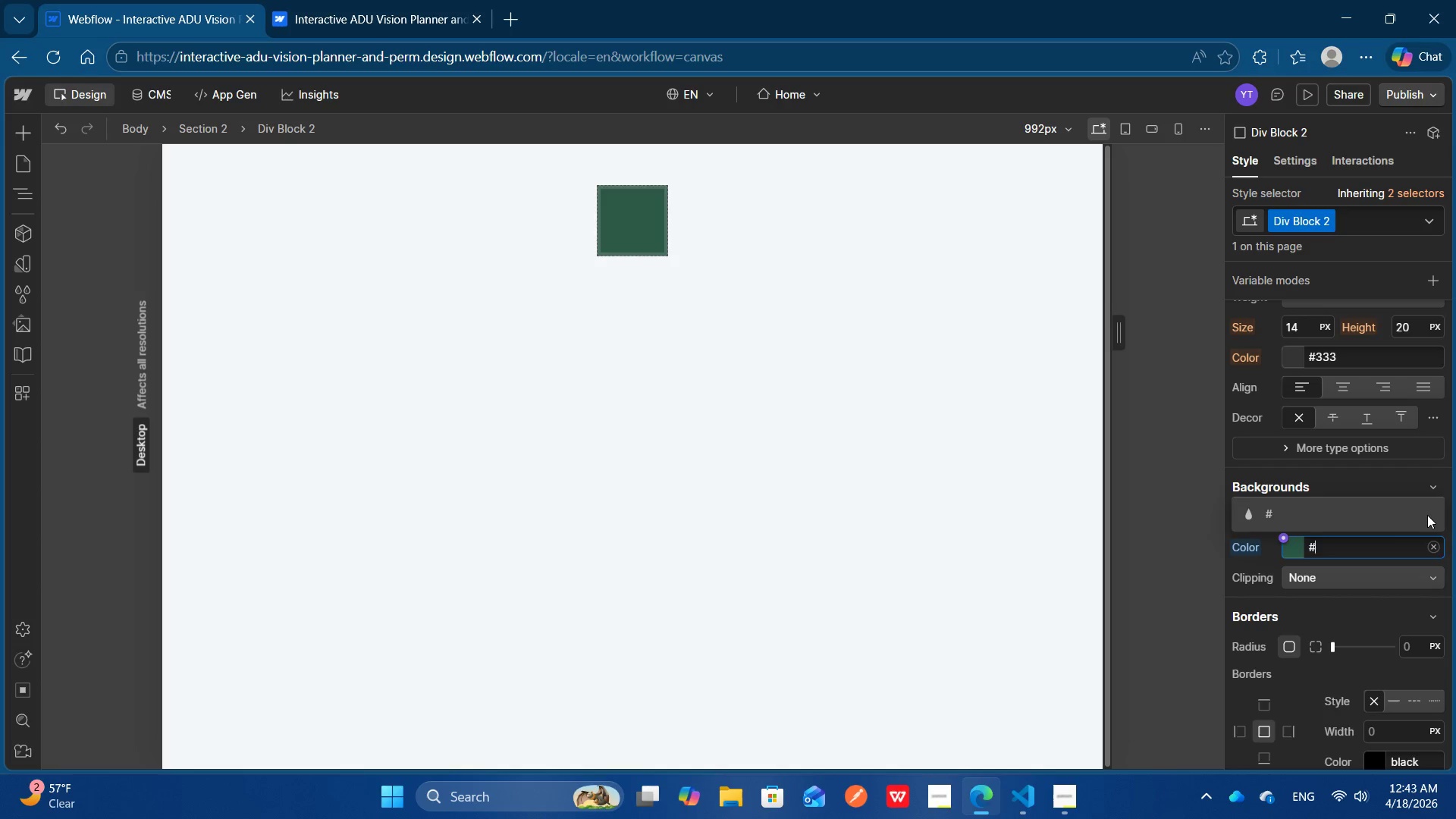 
key(Numpad1)
 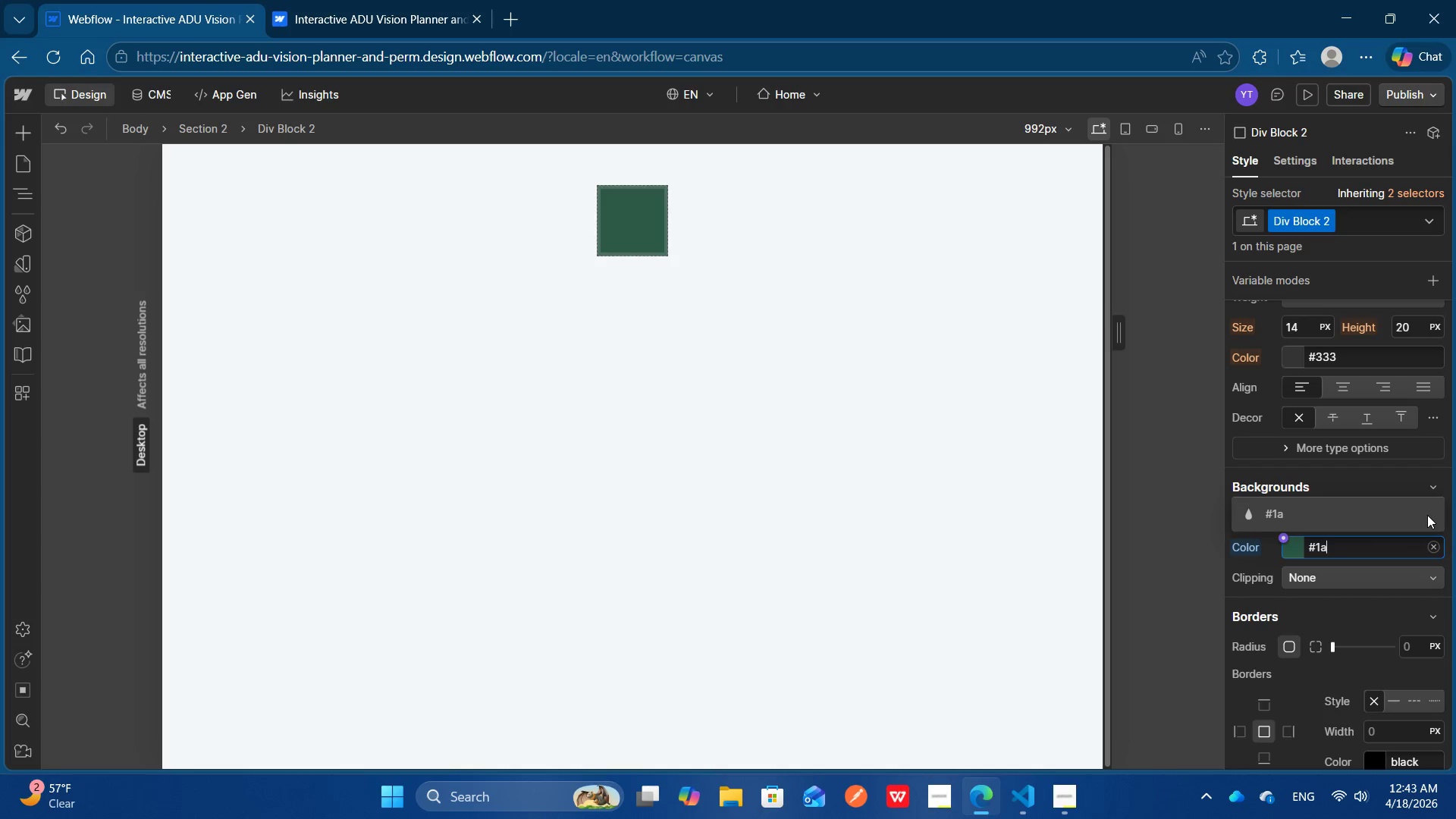 
key(A)
 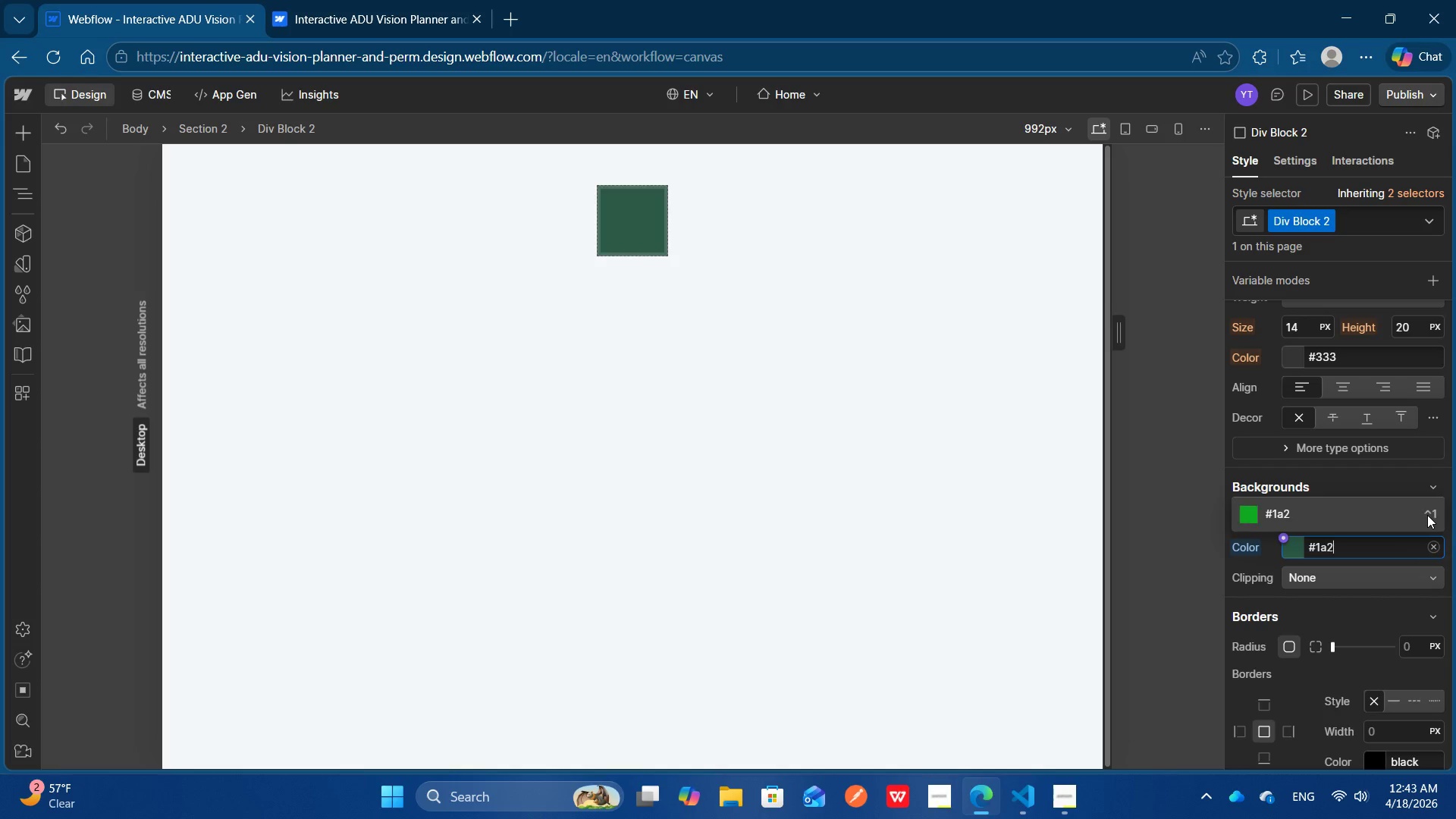 
key(Numpad2)
 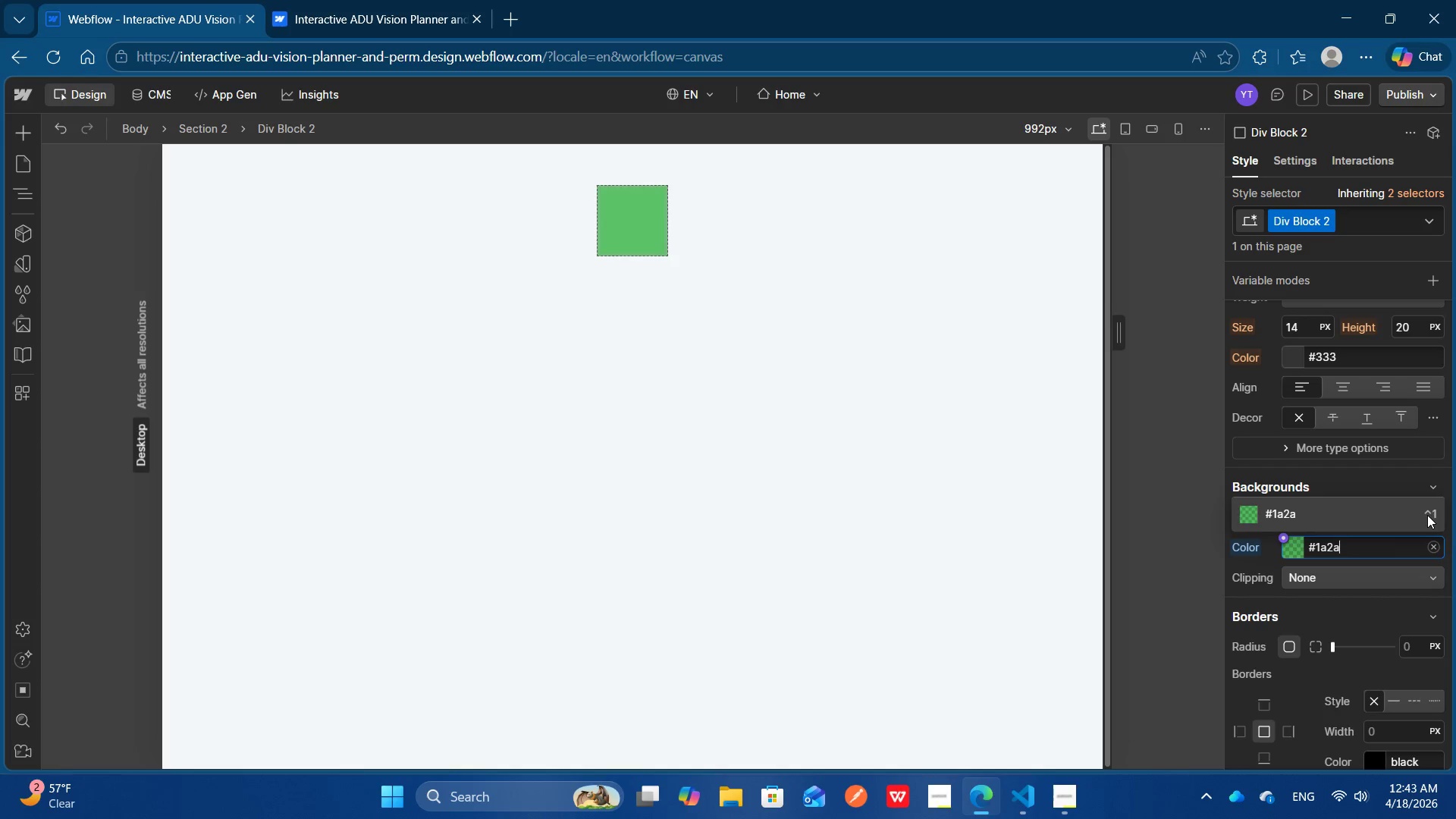 
key(A)
 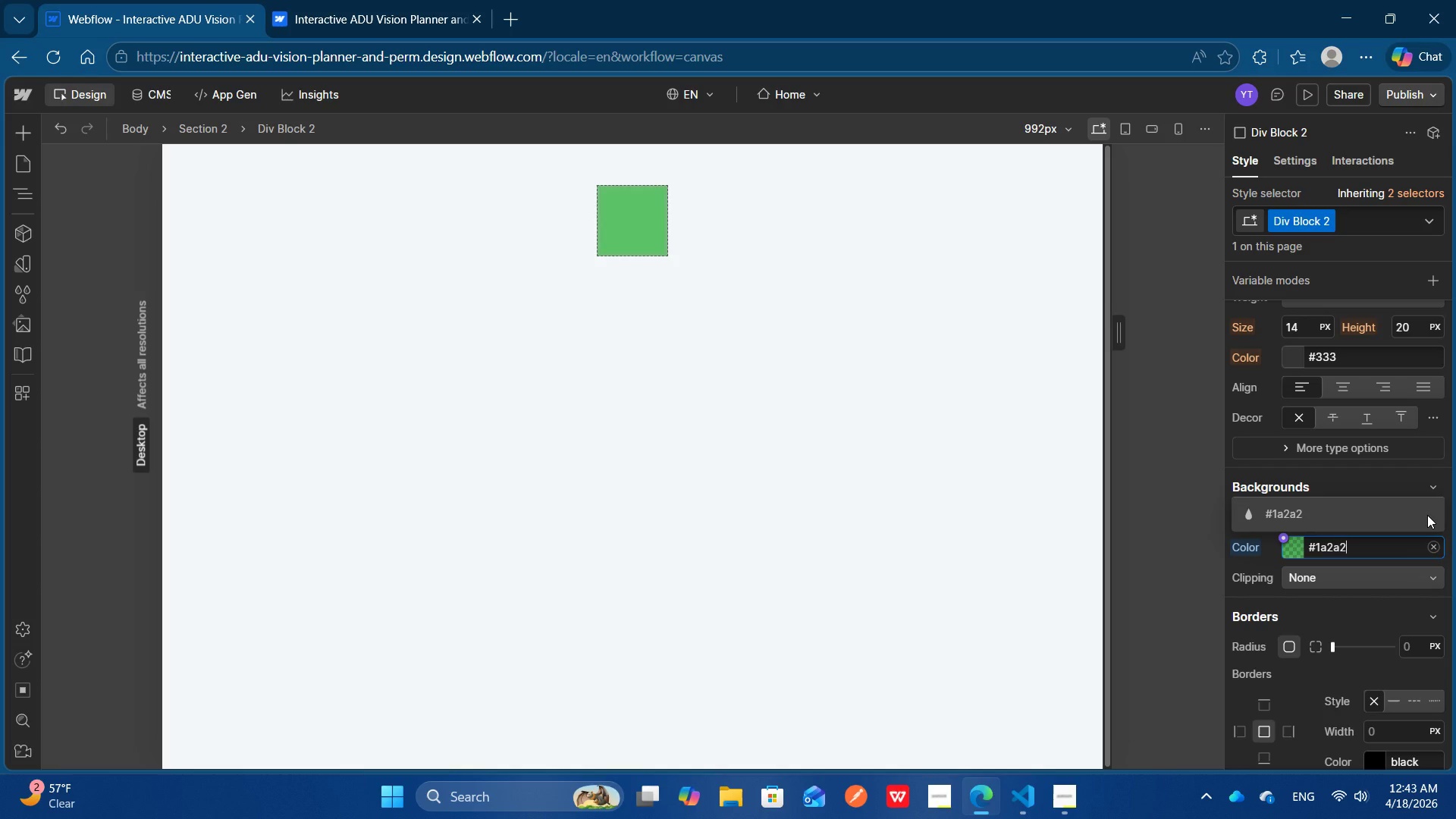 
key(Numpad2)
 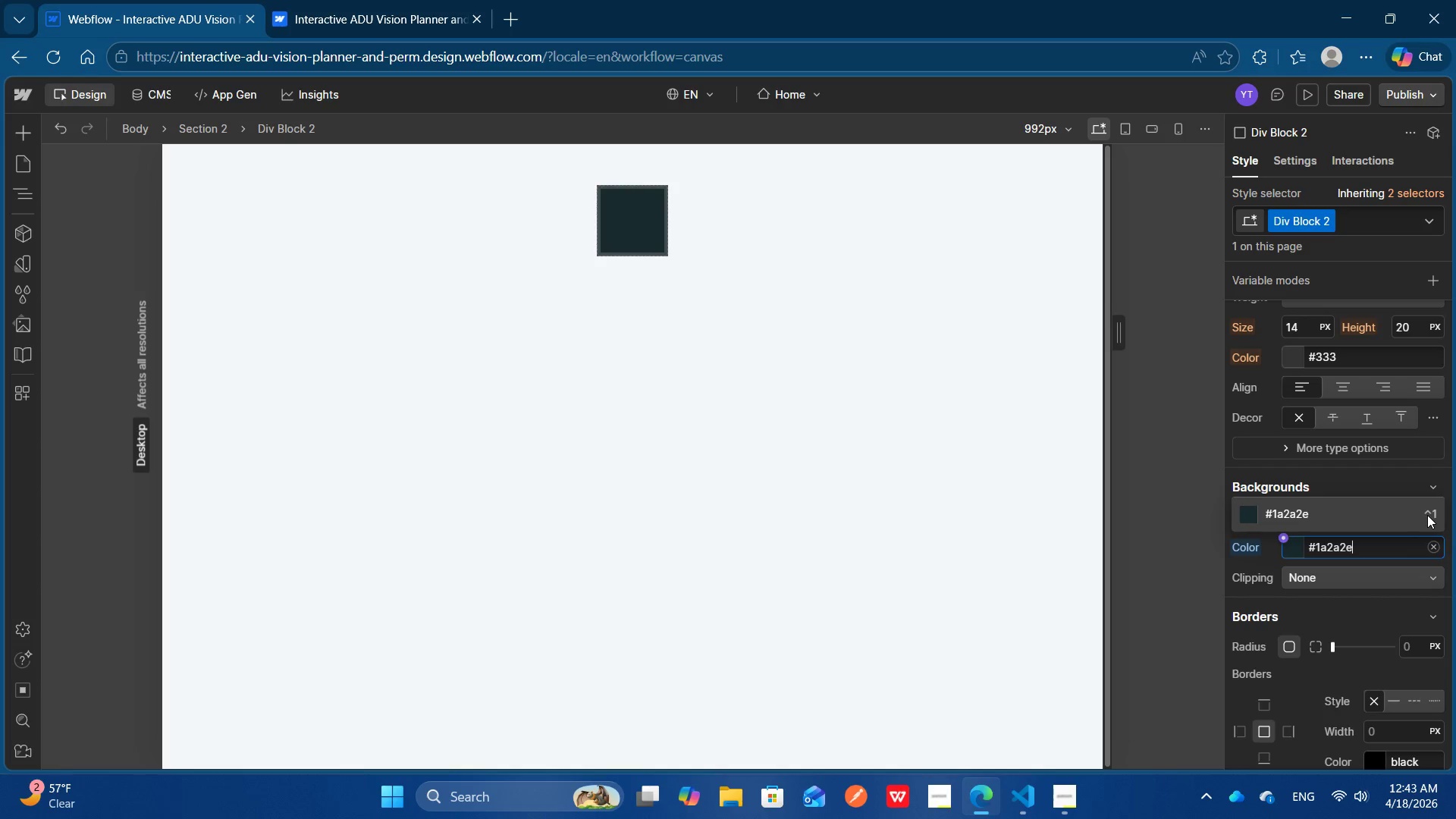 
key(E)
 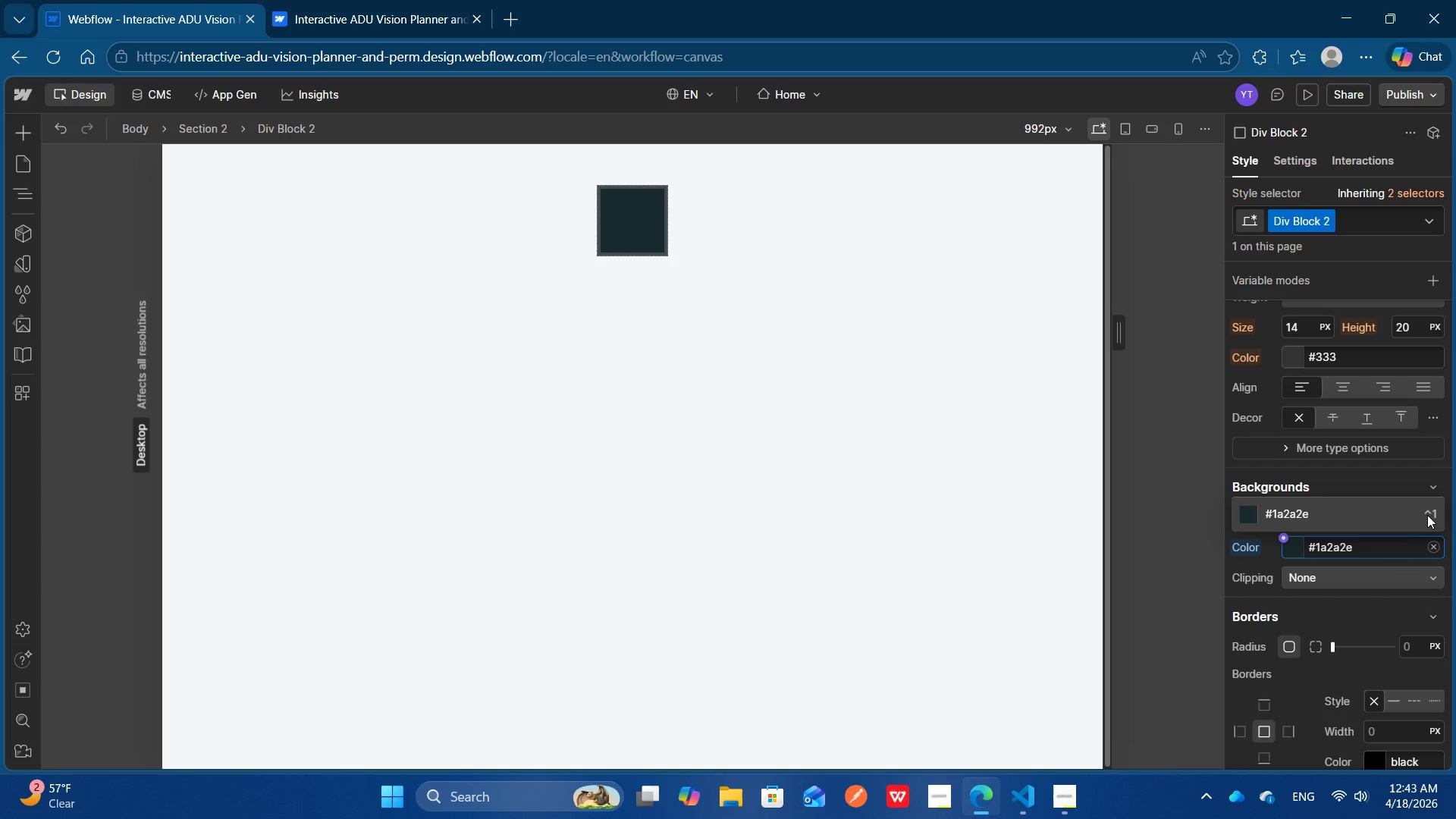 
key(Control+Backspace)
 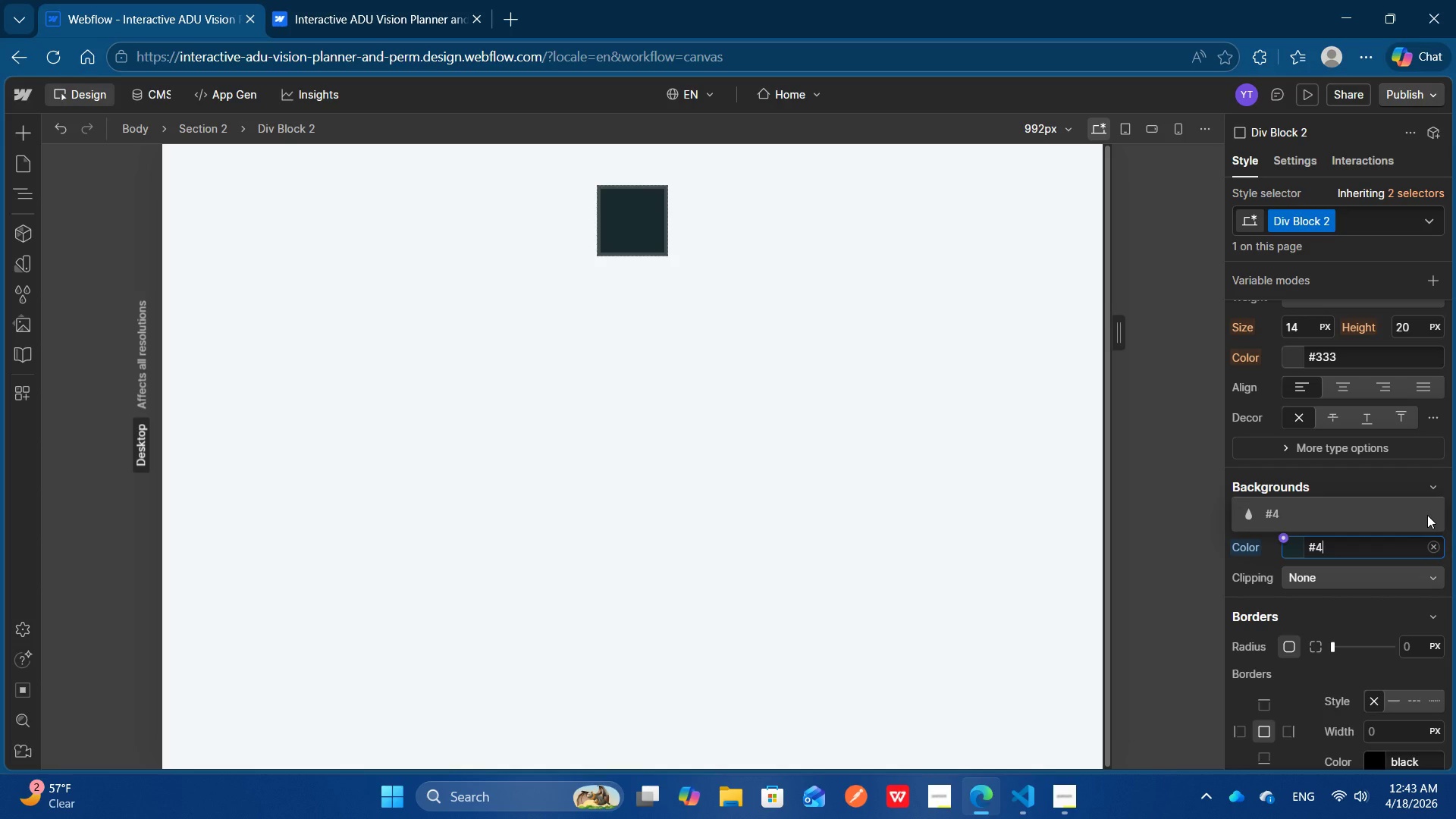 
type(4a6)
 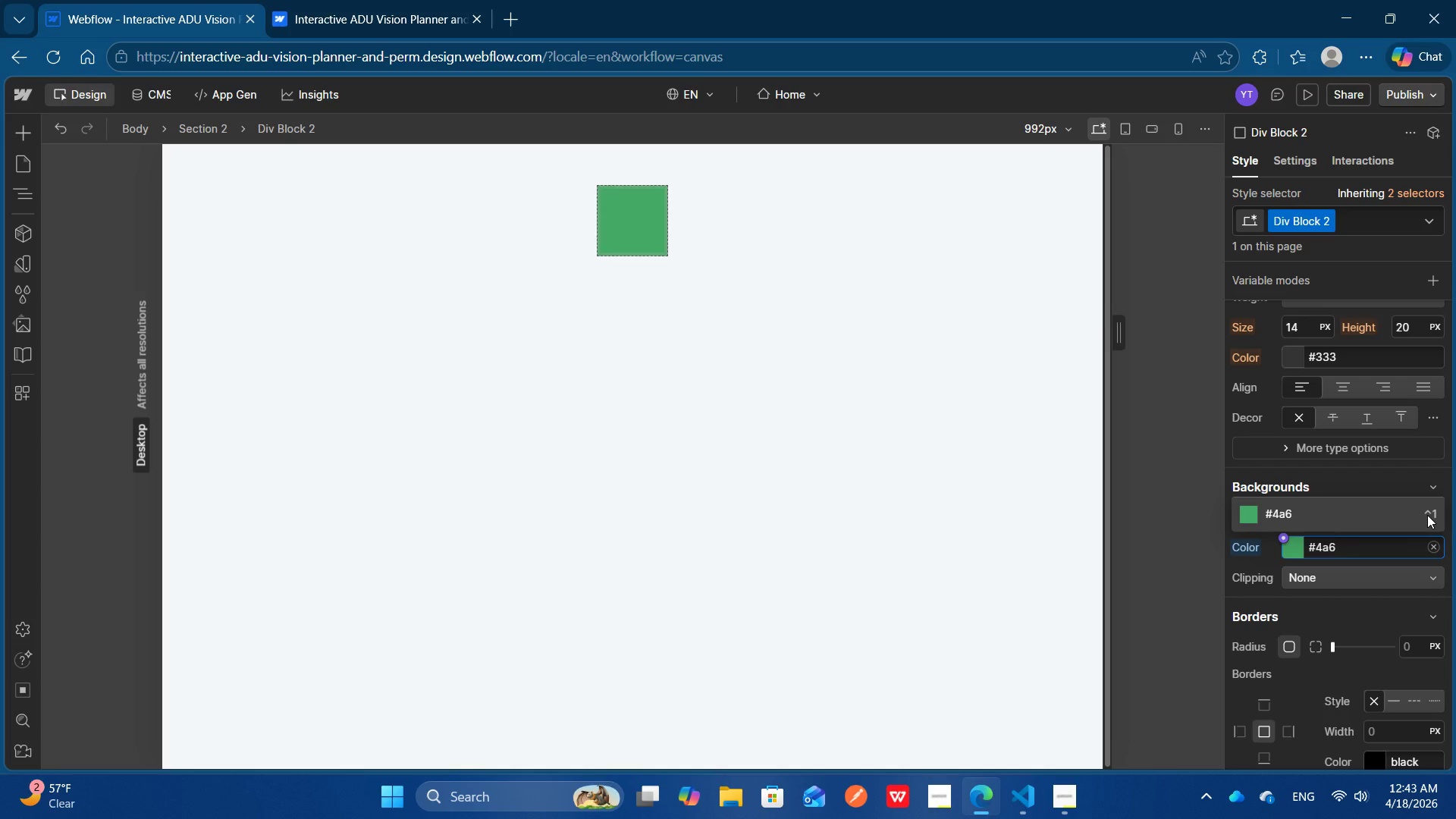 
key(Numpad0)
 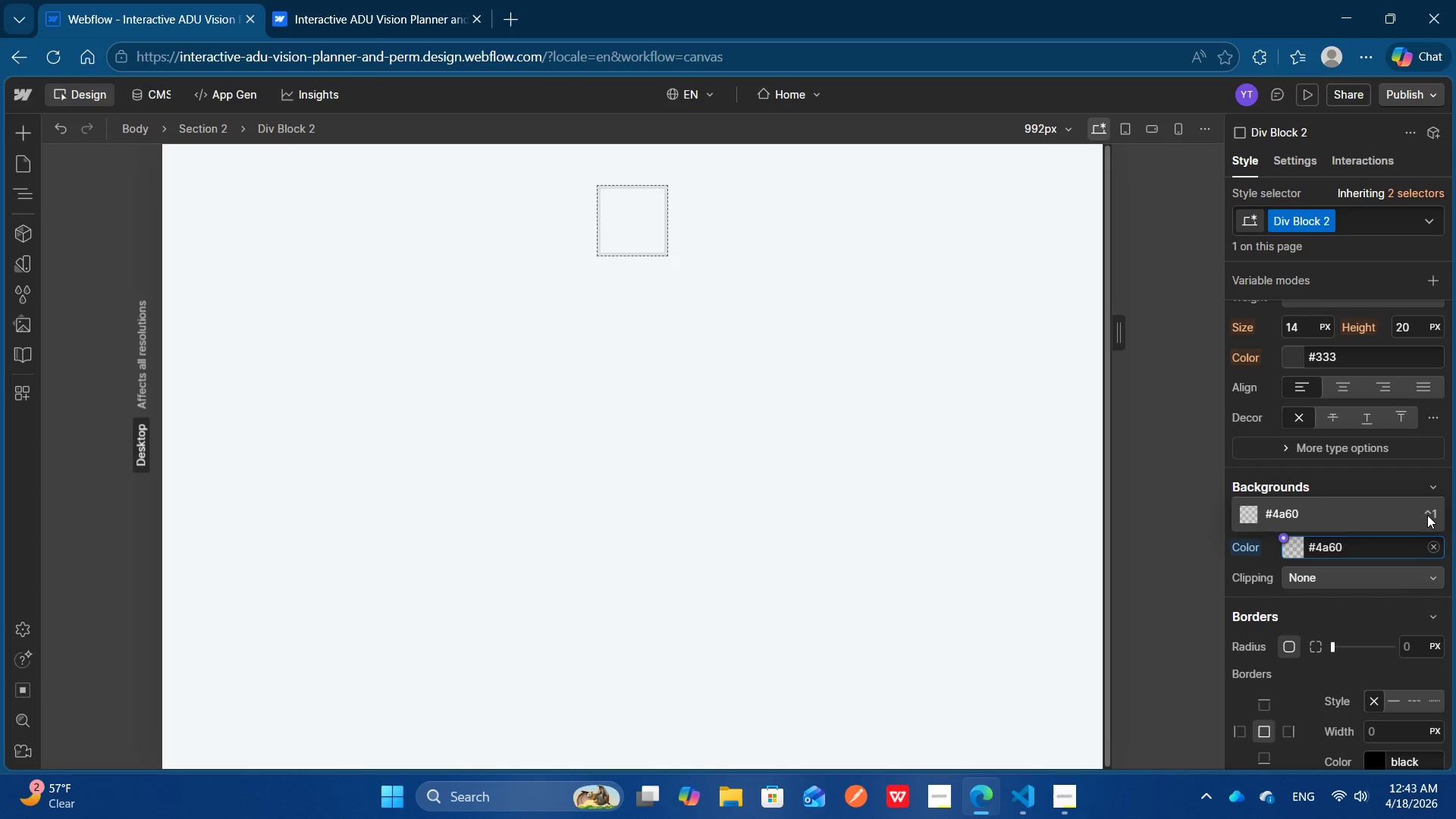 
key(Numpad5)
 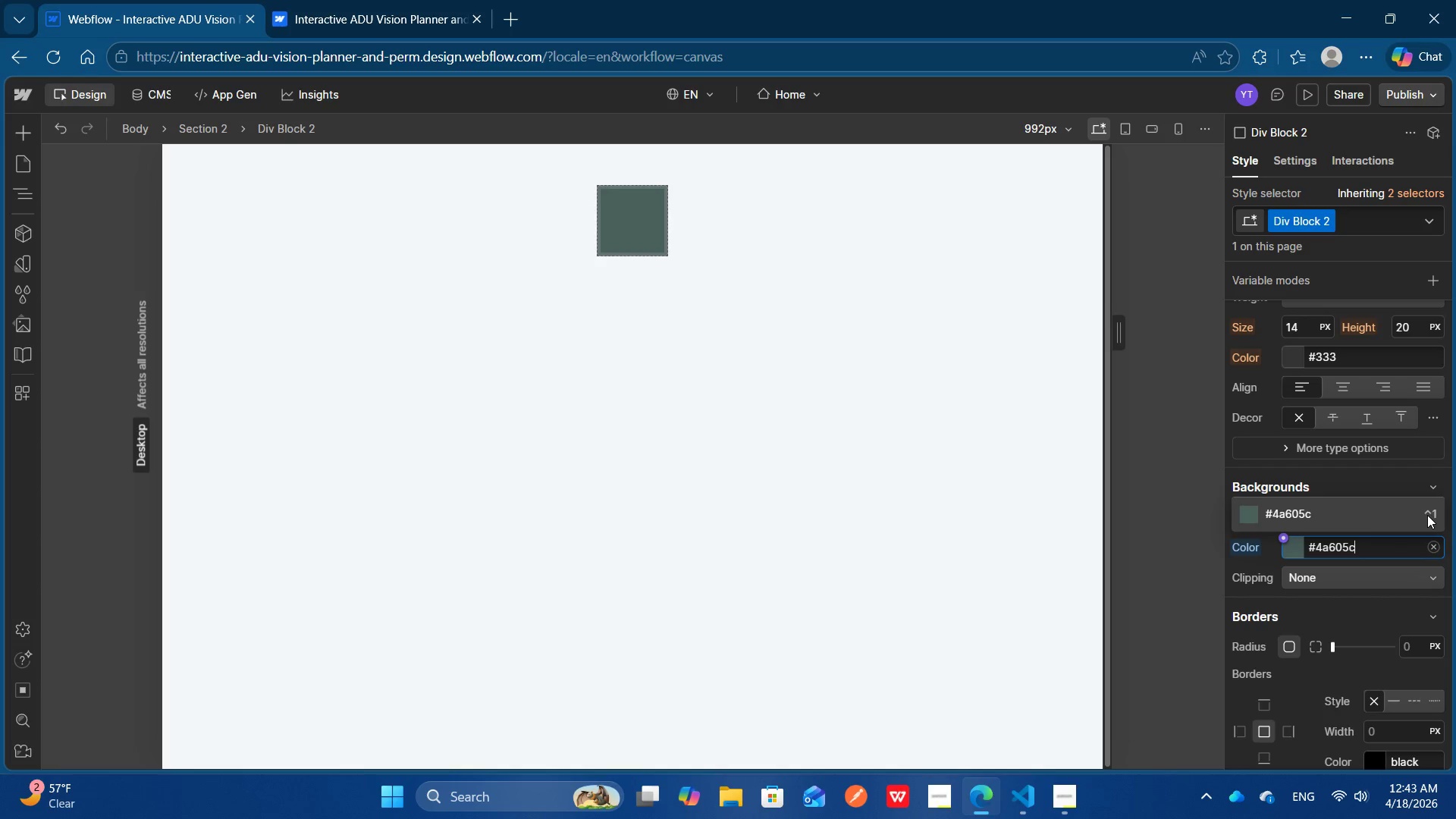 
key(C)
 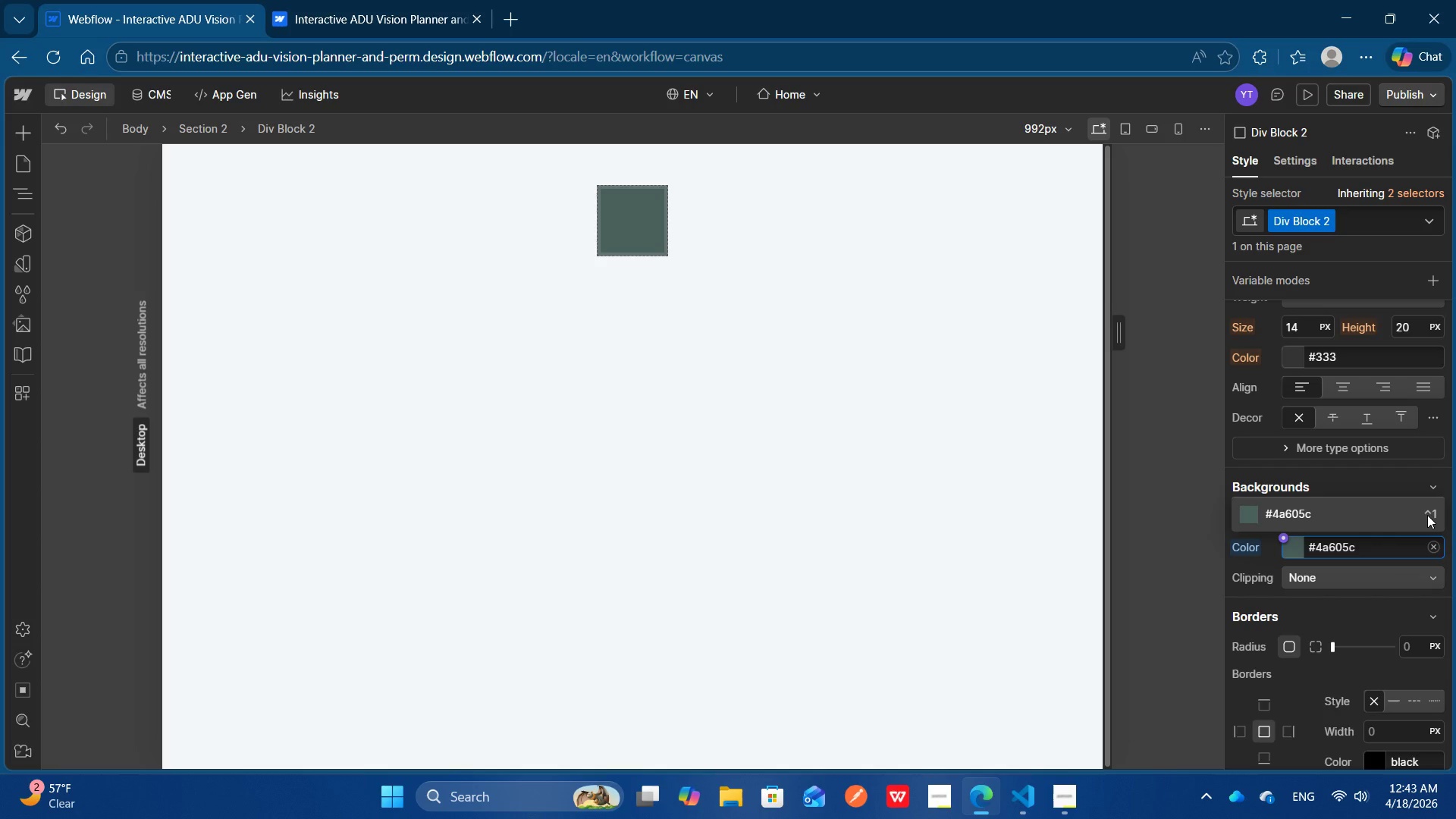 
wait(12.89)
 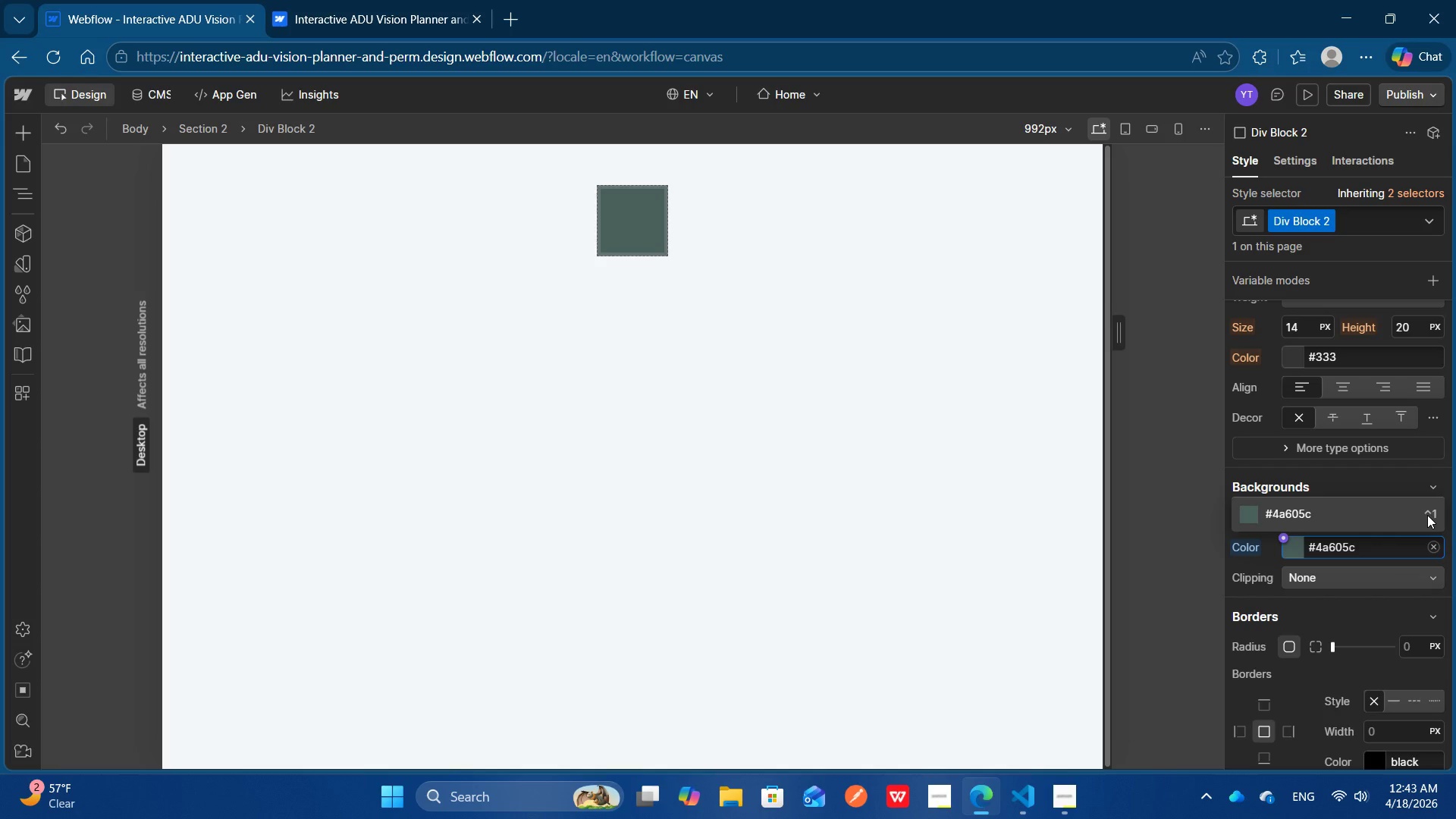 
key(Control+Backspace)
 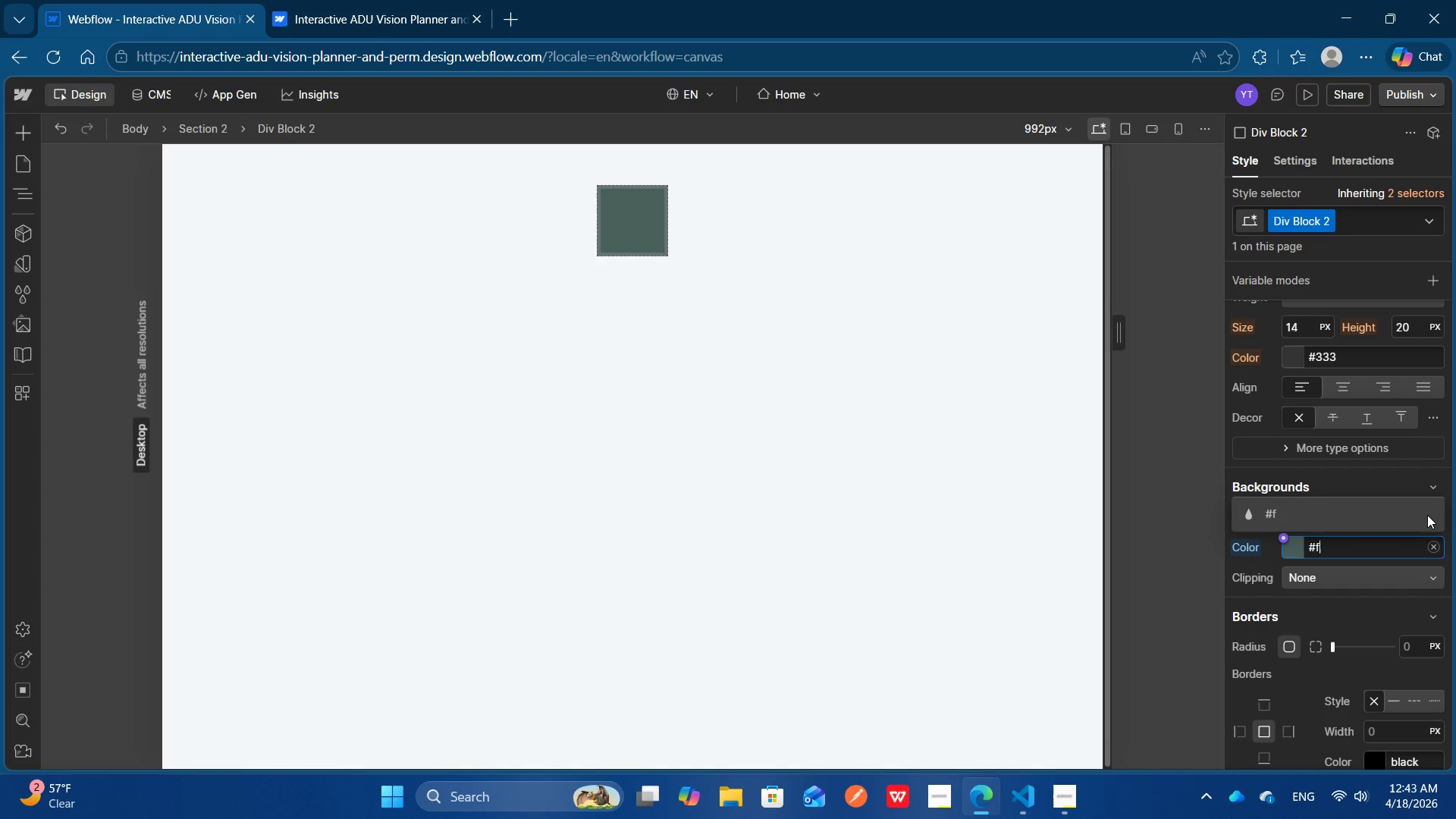 
type(fff)
 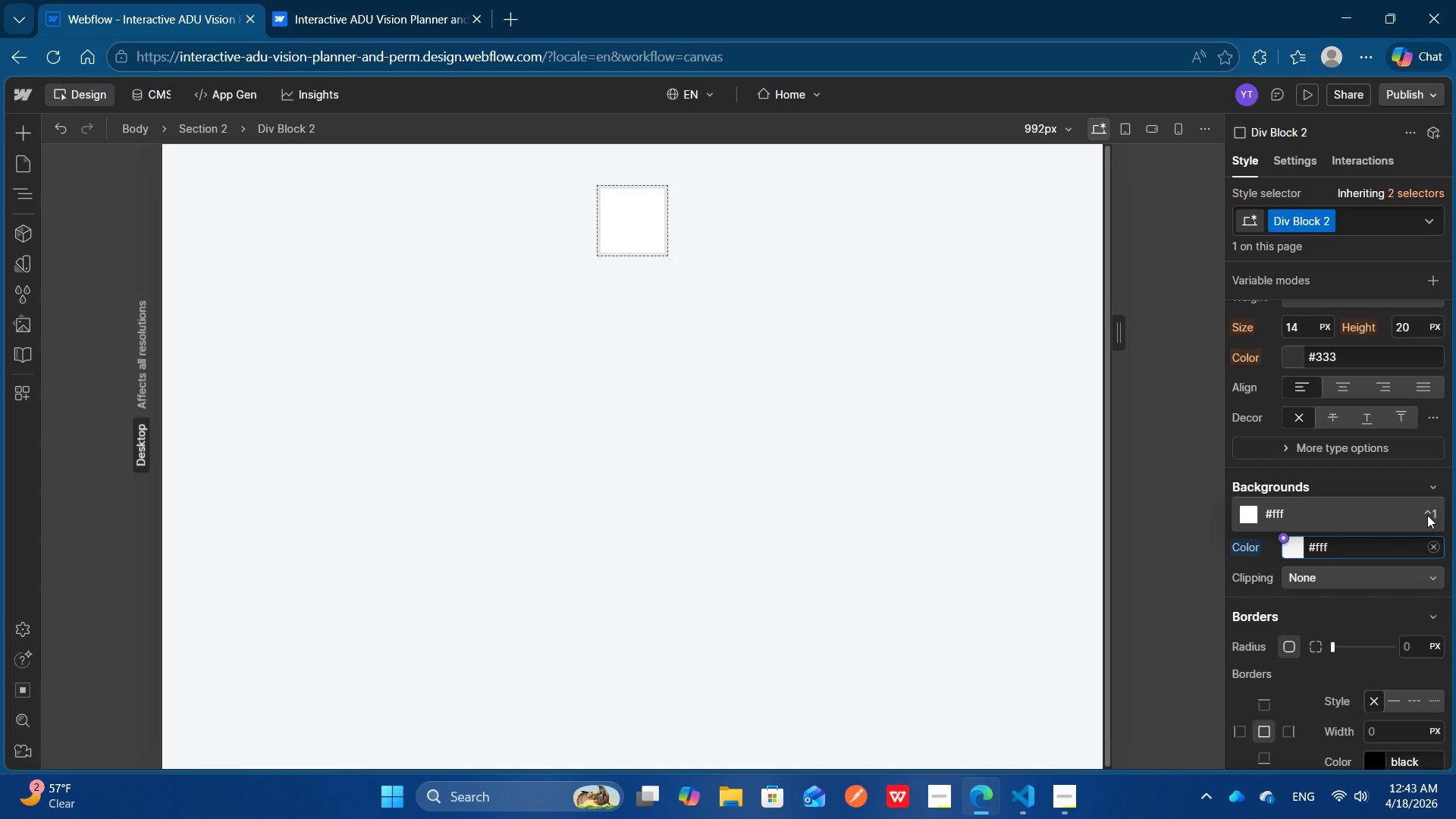 
key(Control+Backspace)
 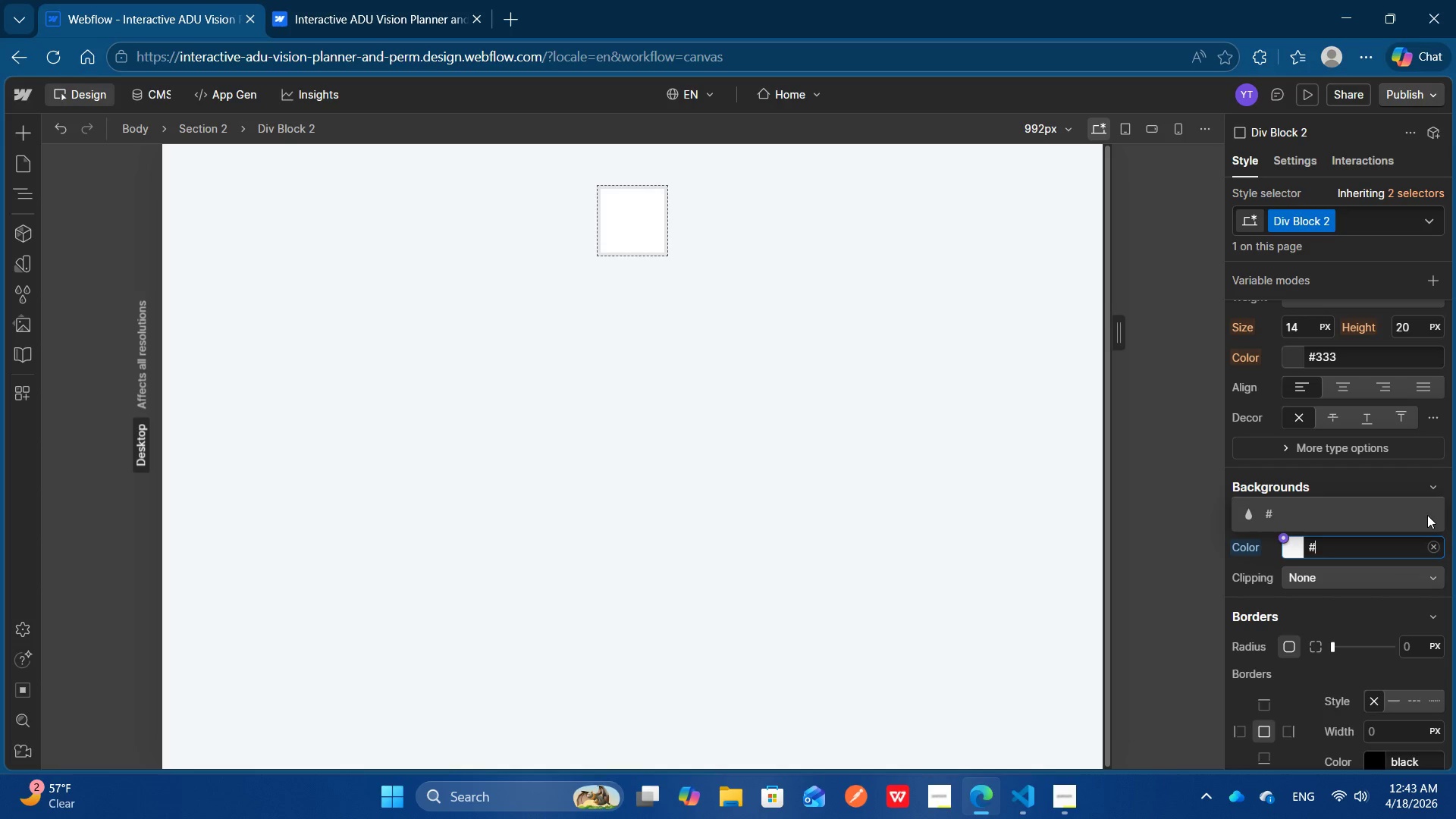 
key(E)
 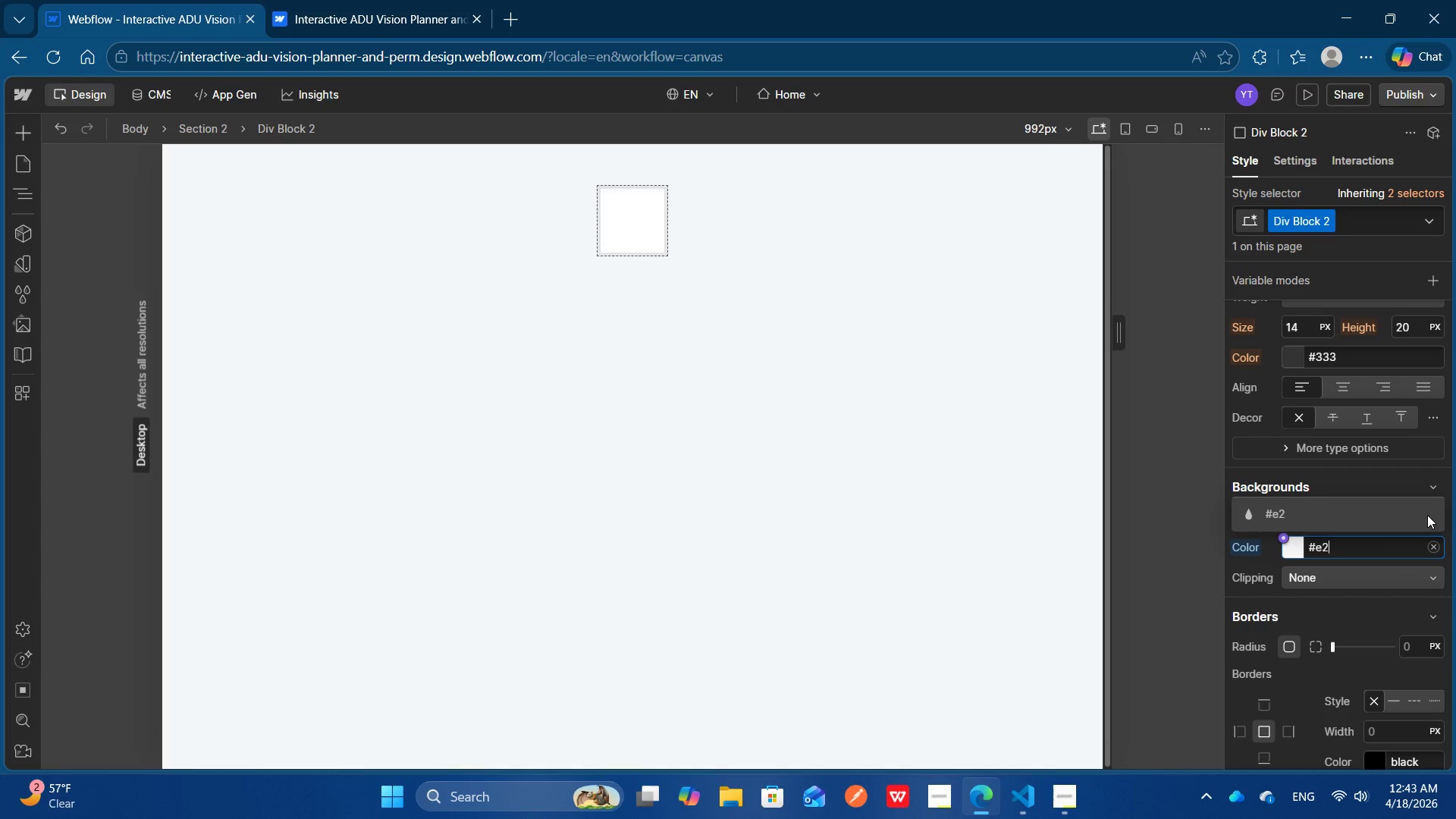 
key(Numpad2)
 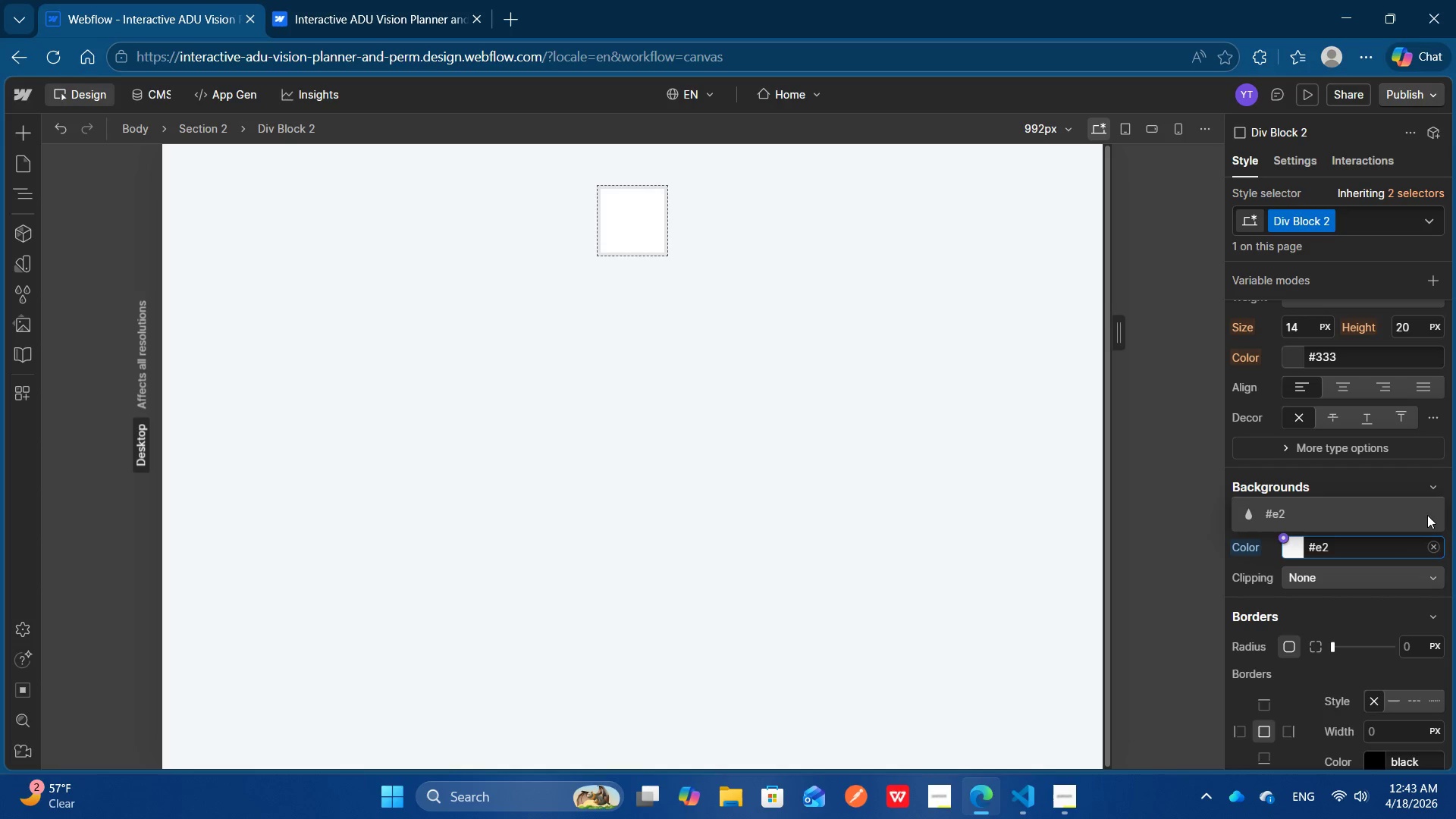 
key(E)
 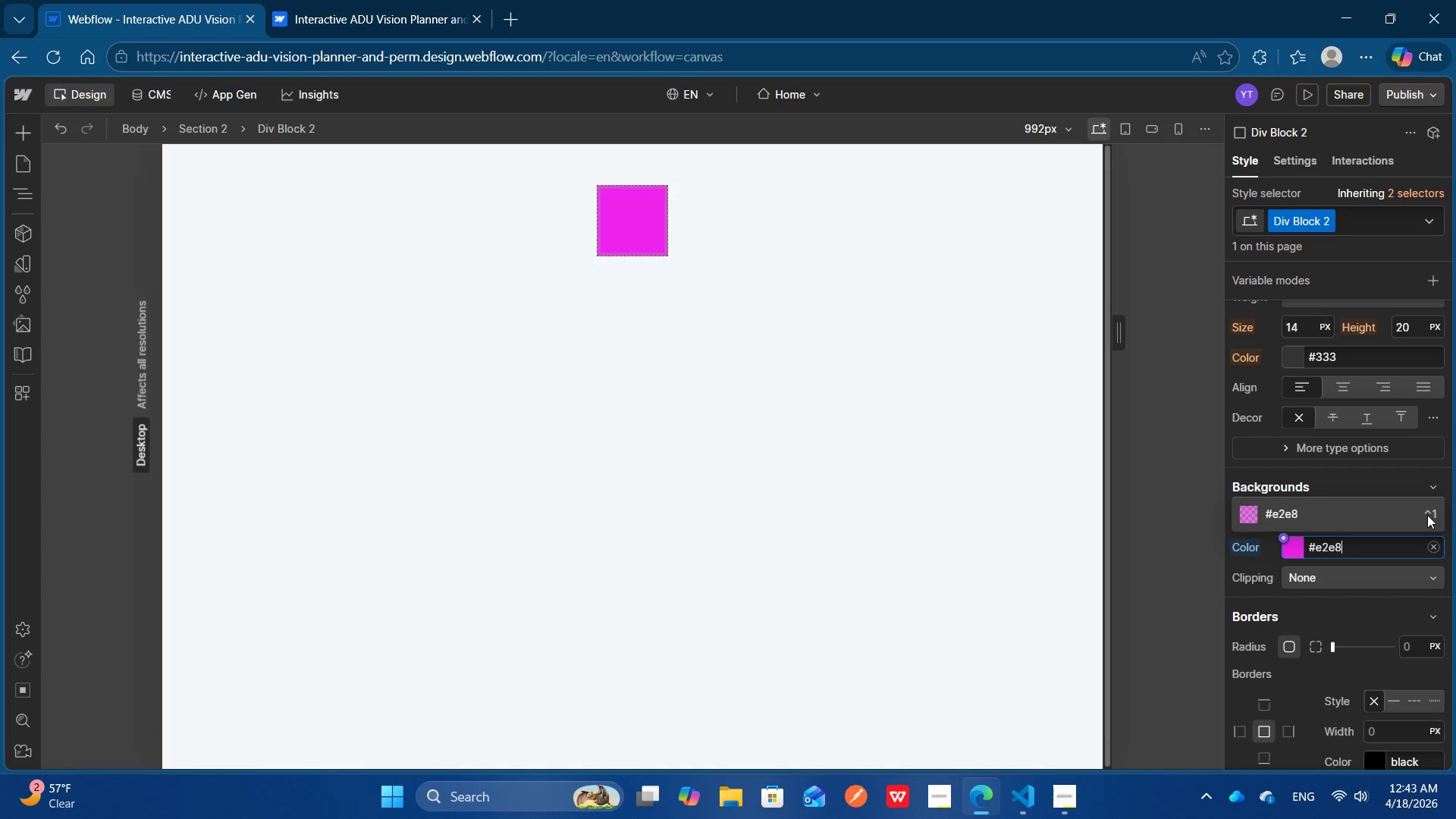 
key(Numpad8)
 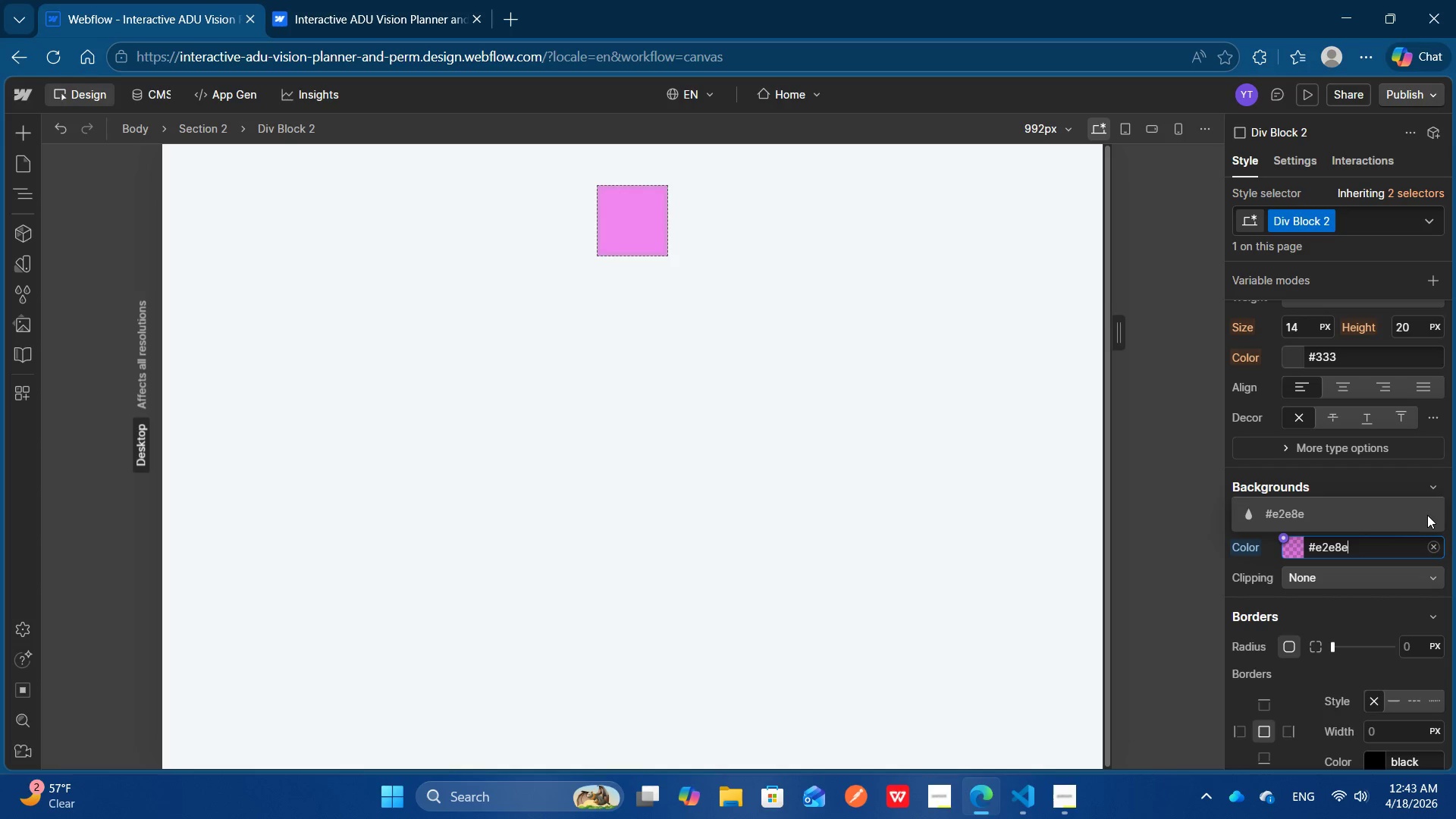 
key(E)
 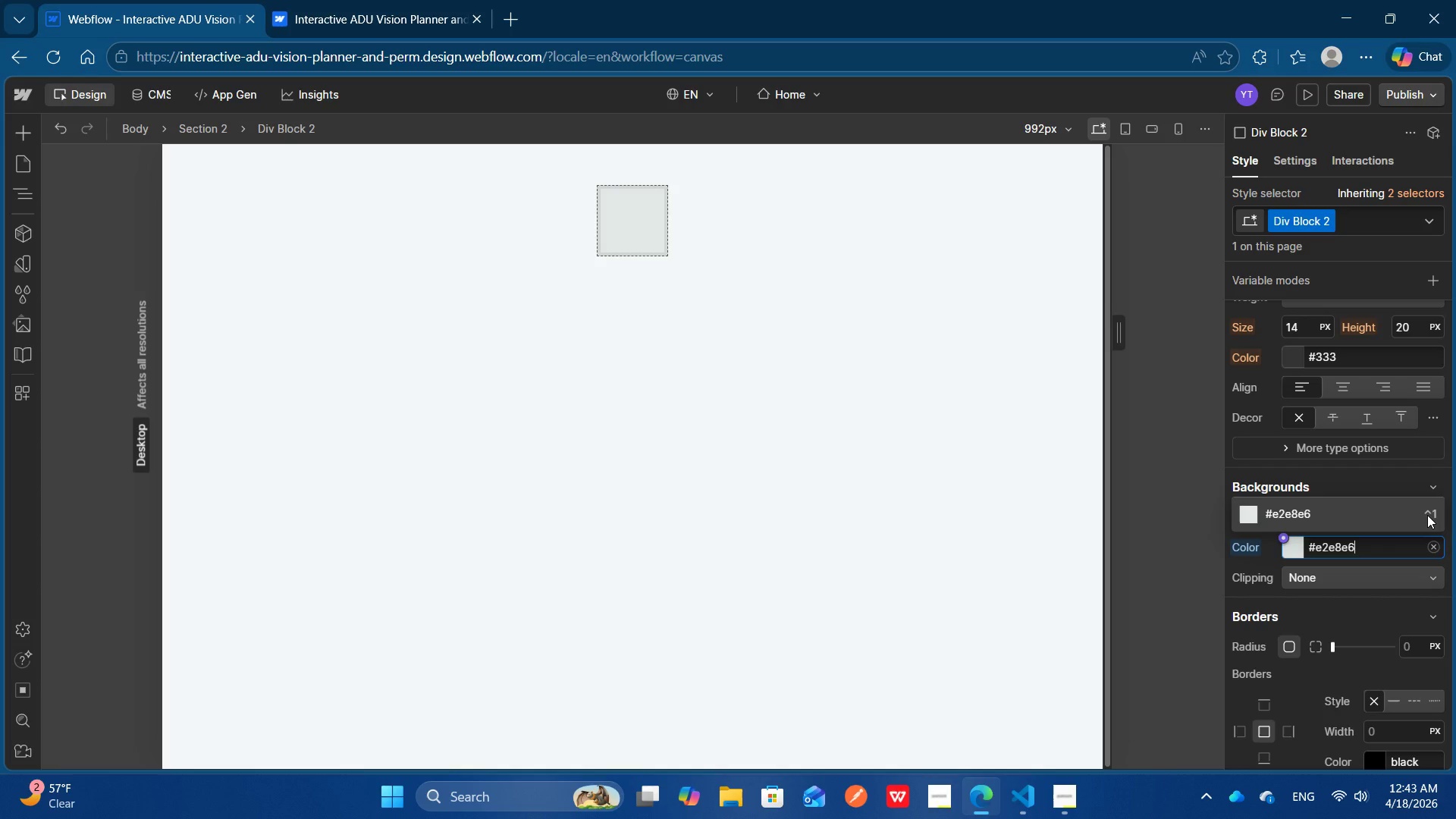 
key(Numpad6)
 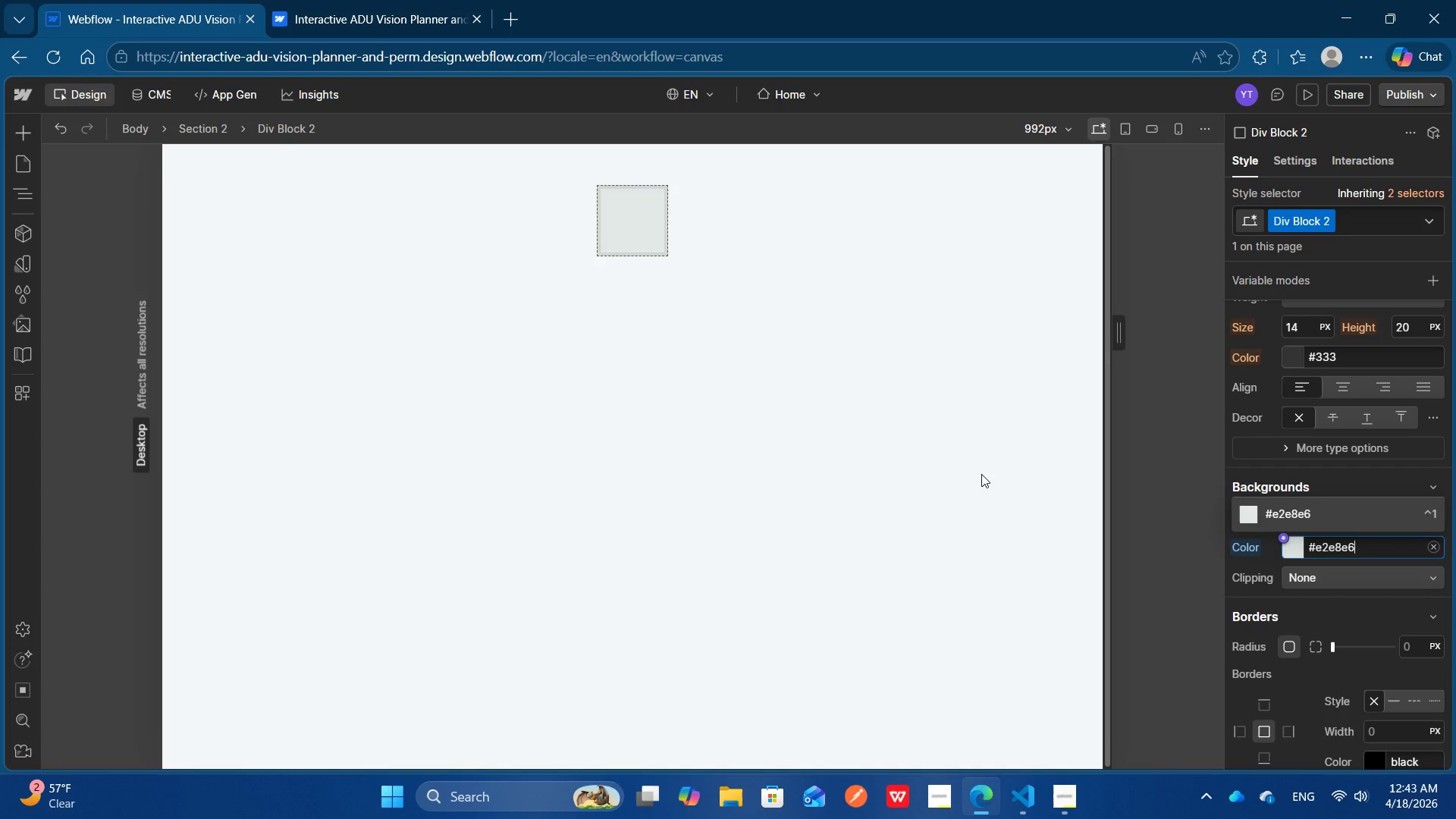 
left_click([837, 428])
 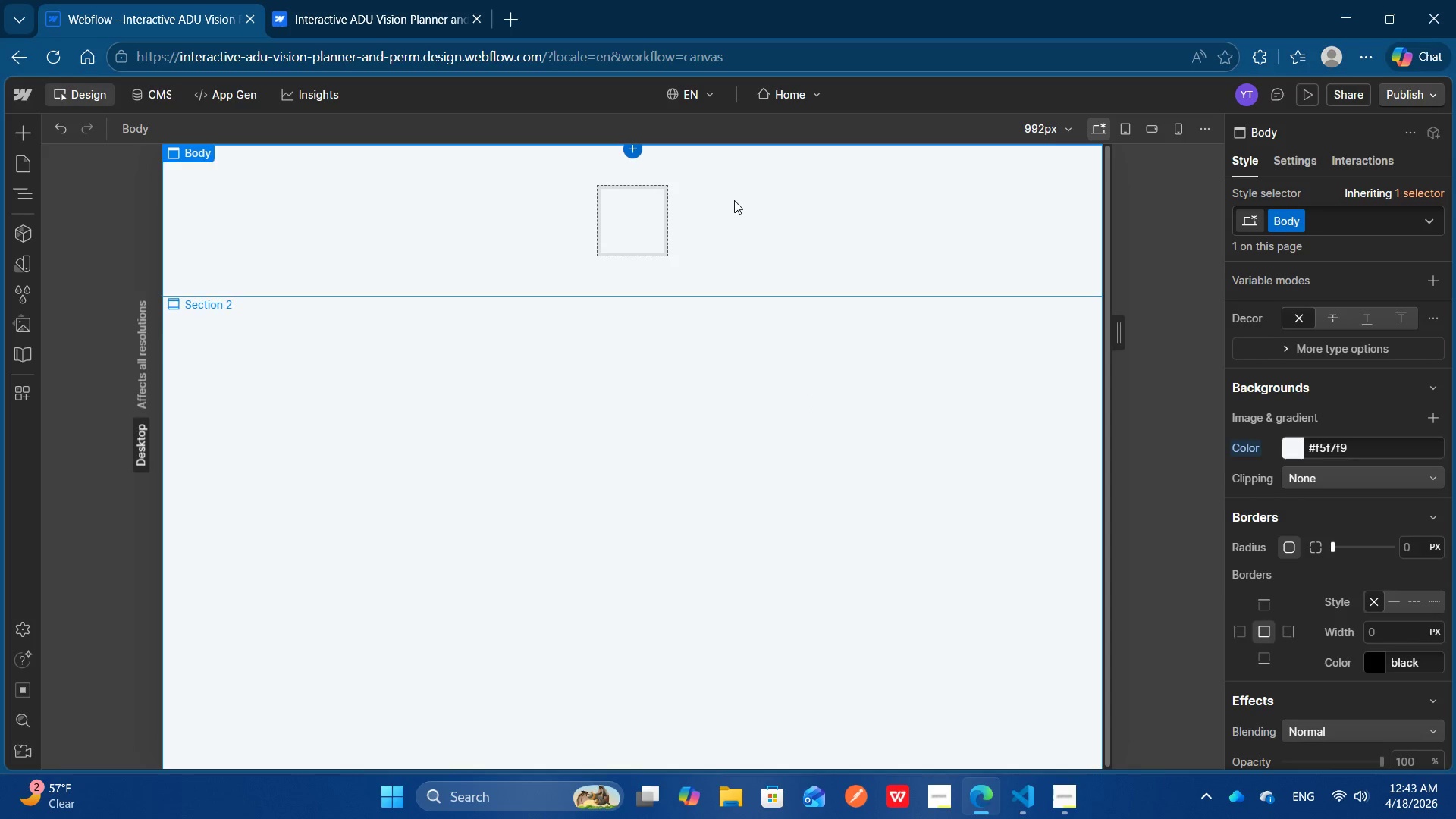 
left_click([734, 200])
 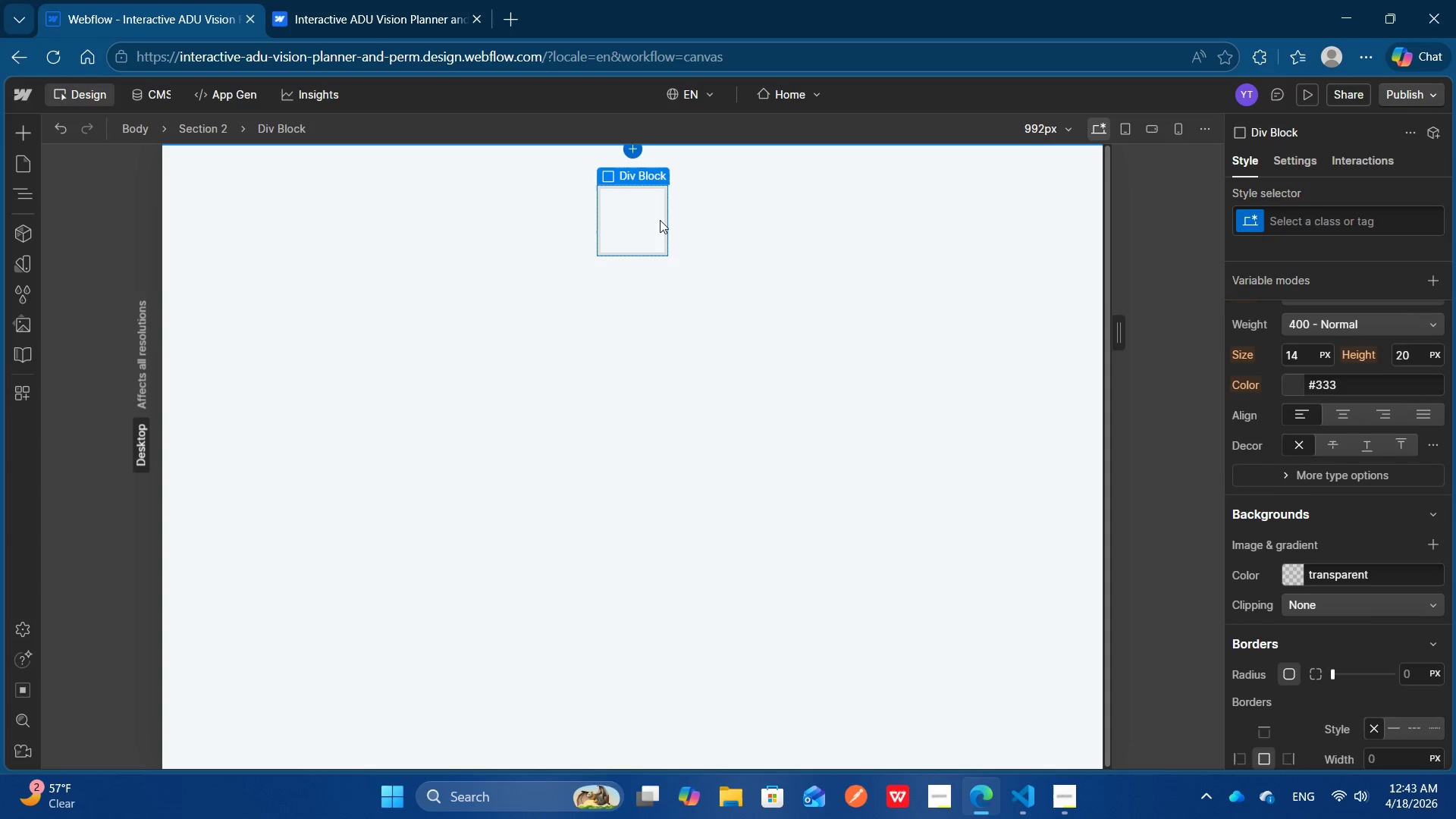 
left_click([660, 220])
 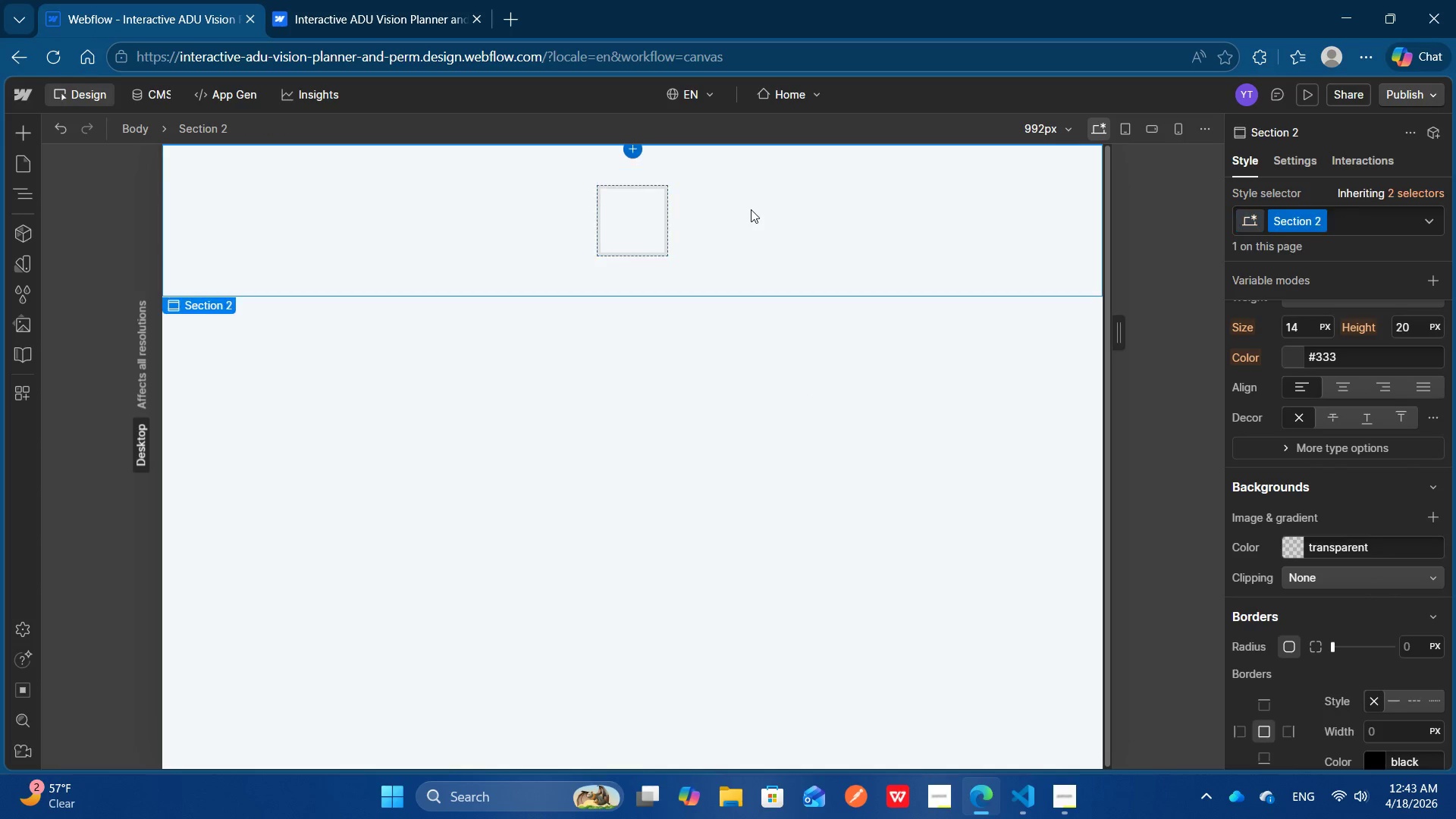 
left_click([751, 209])
 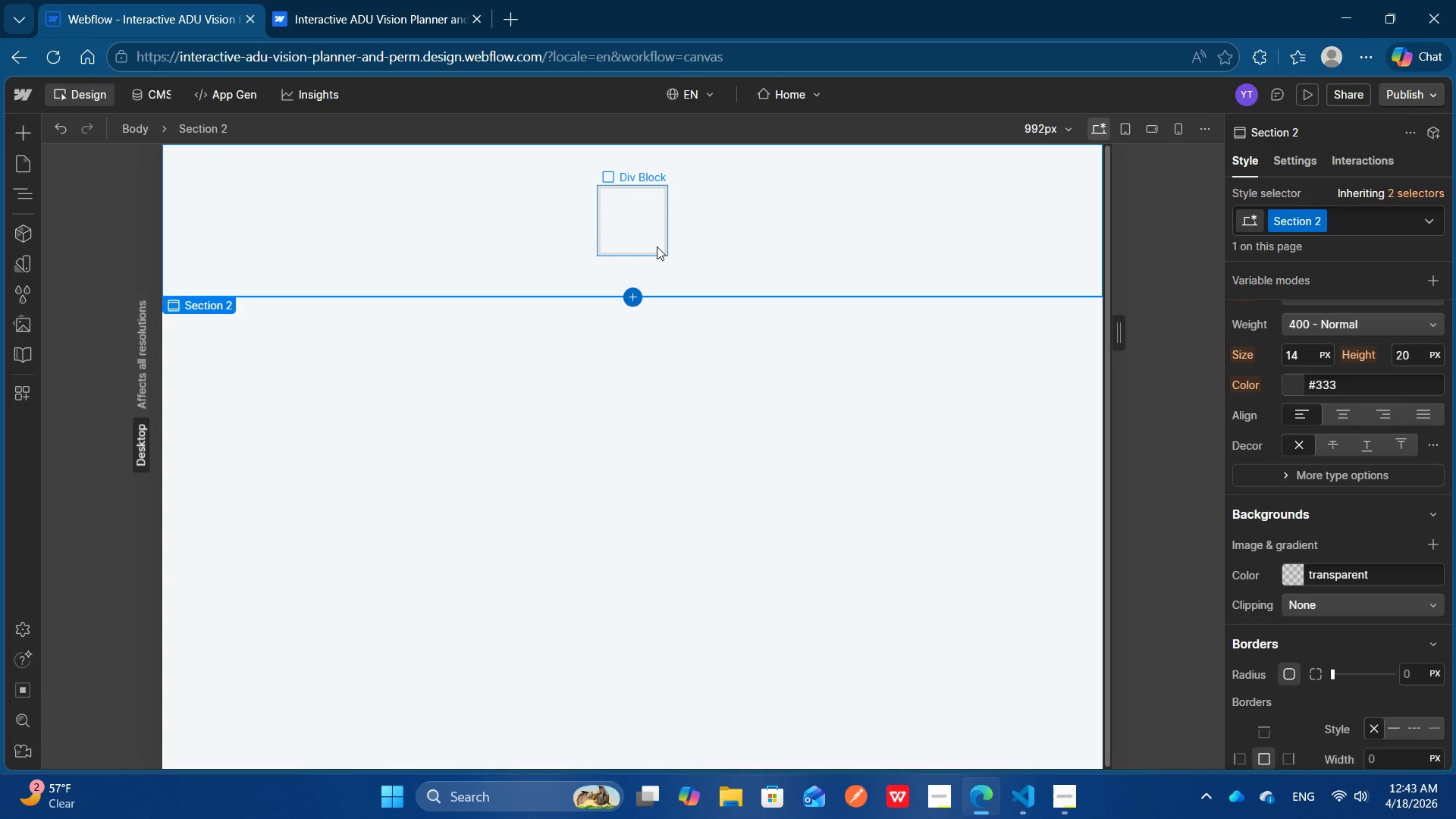 
left_click([657, 246])
 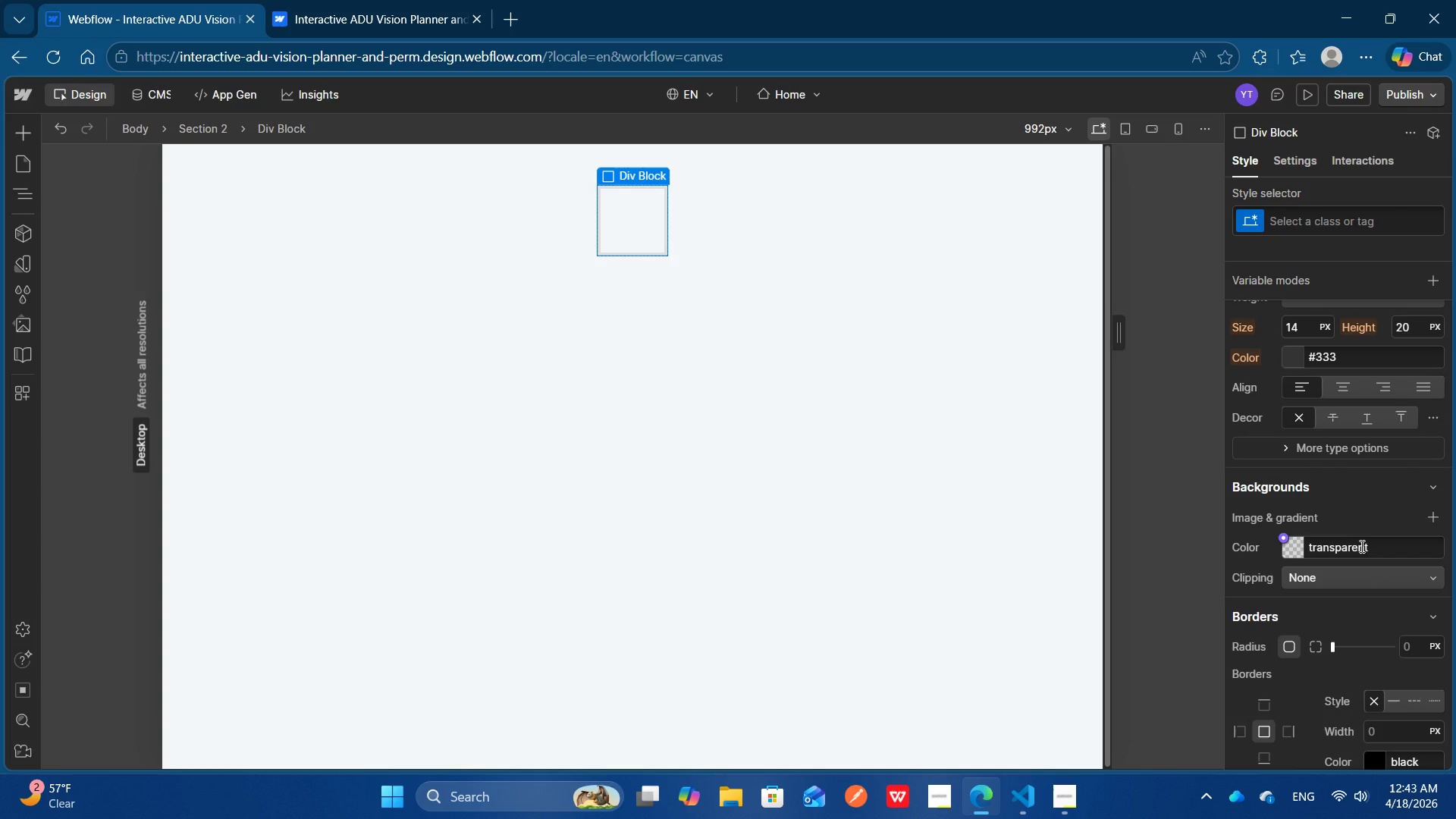 
scroll: coordinate [1360, 545], scroll_direction: up, amount: 2.0
 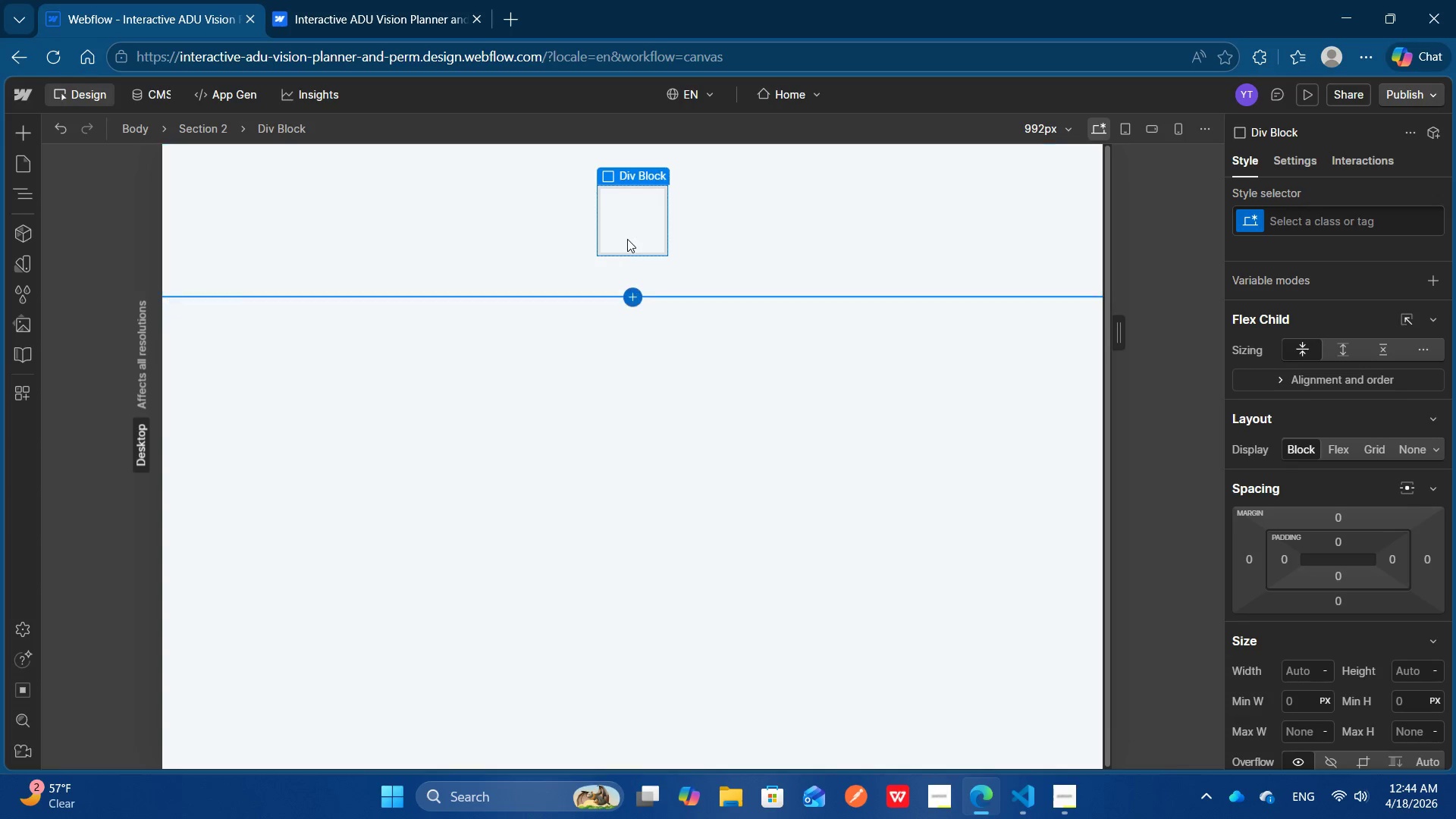 
left_click([627, 239])
 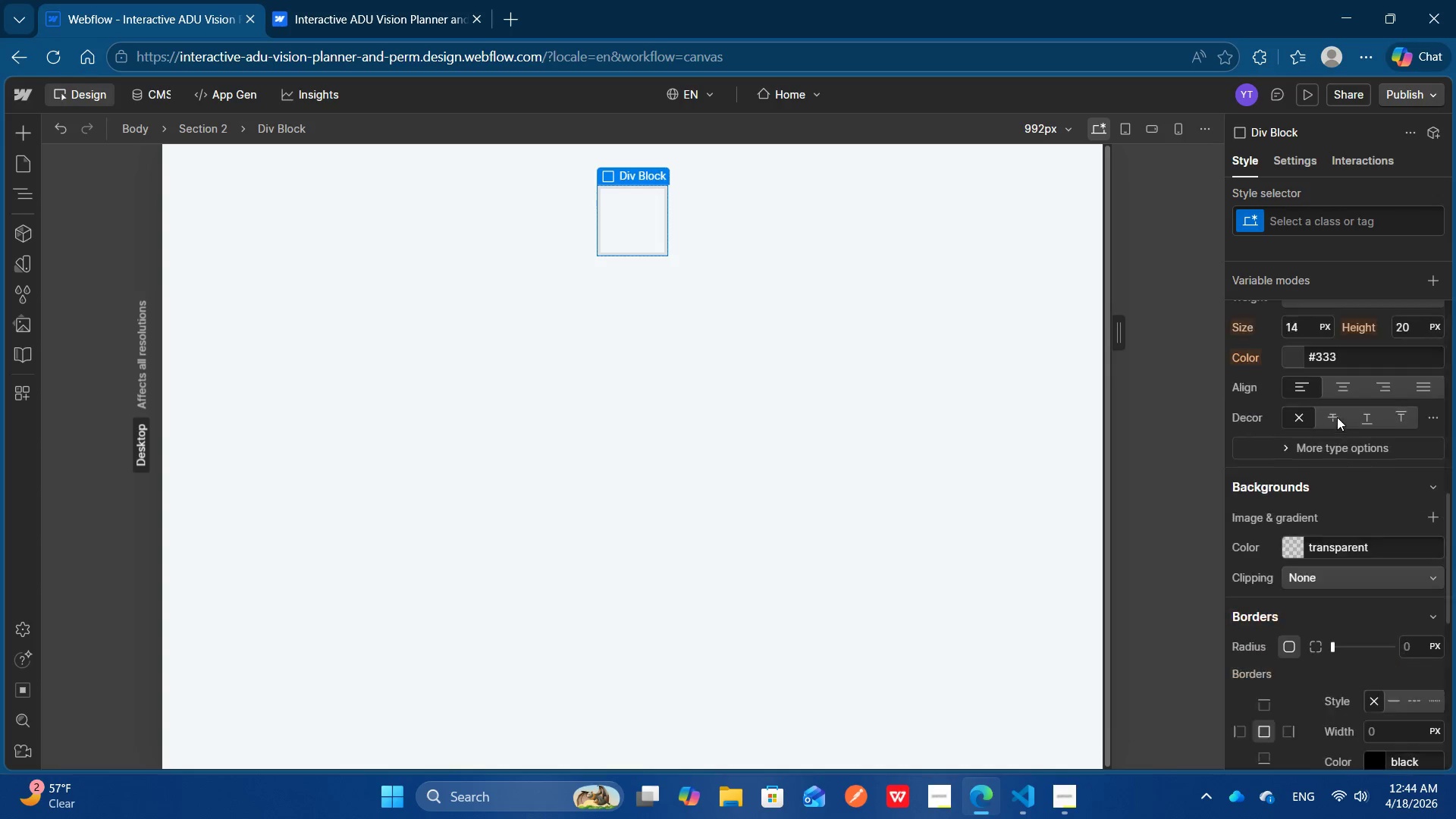 
scroll: coordinate [1336, 417], scroll_direction: down, amount: 4.0
 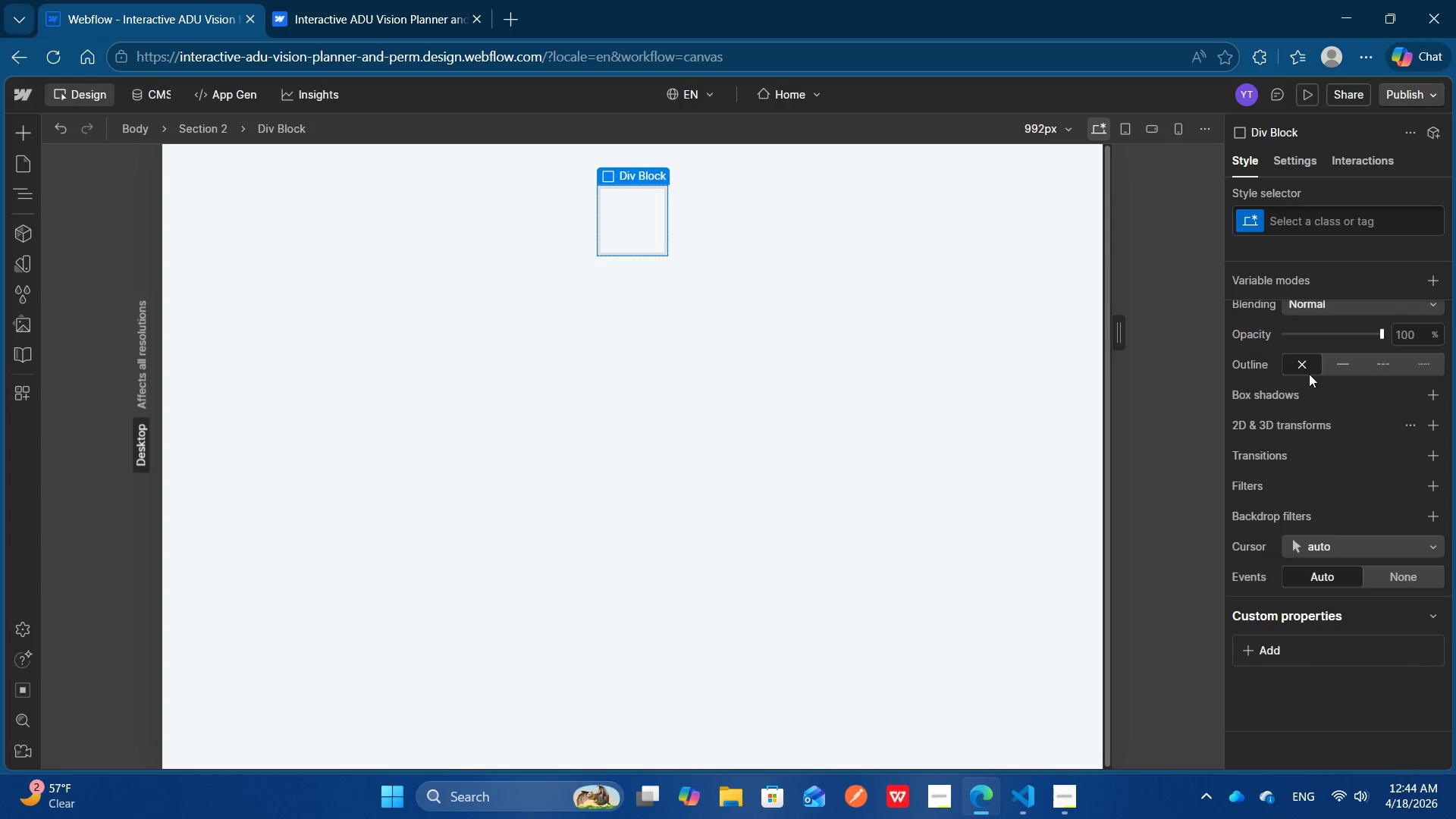 
left_click([1329, 365])
 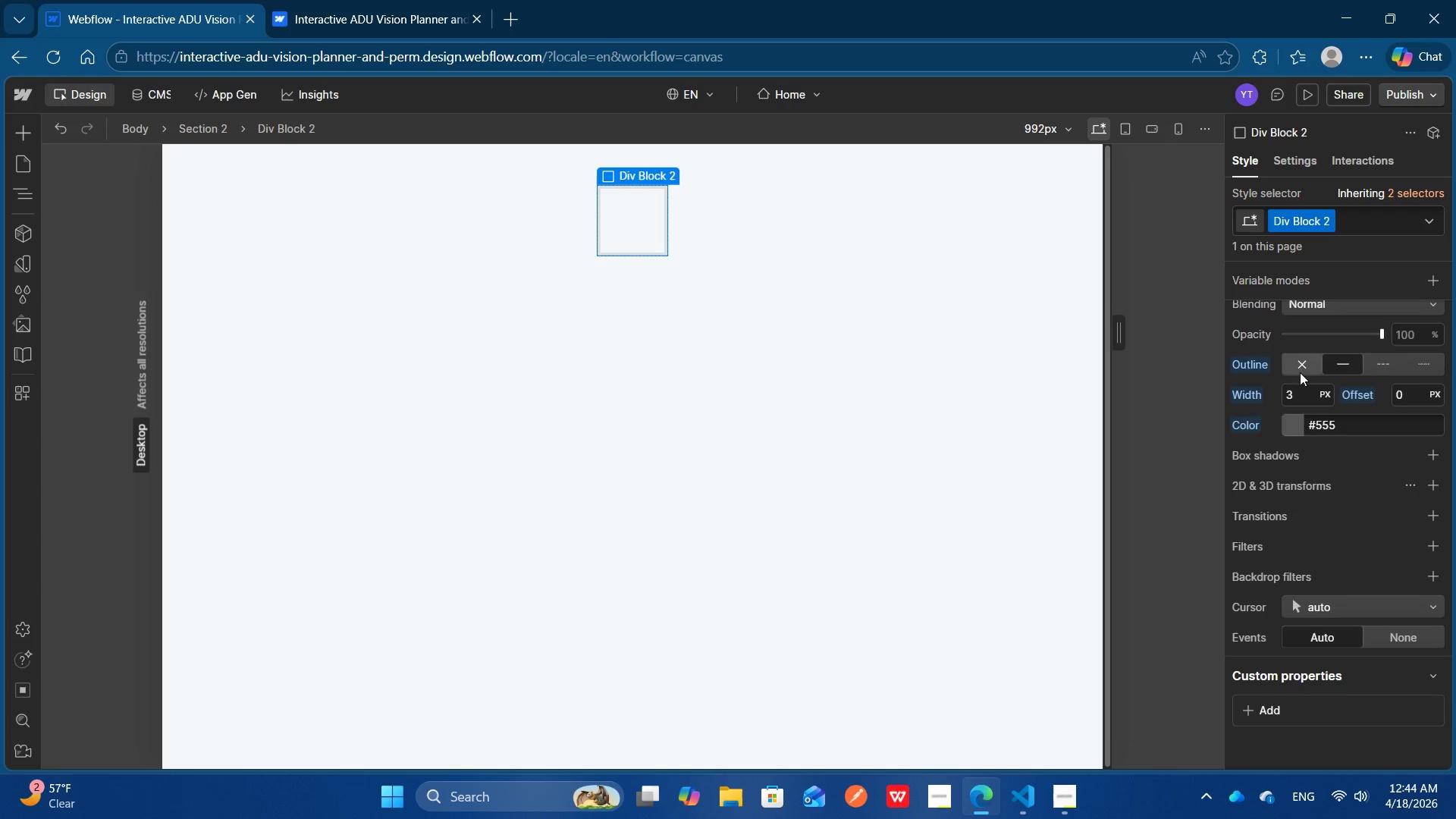 
left_click([1300, 372])
 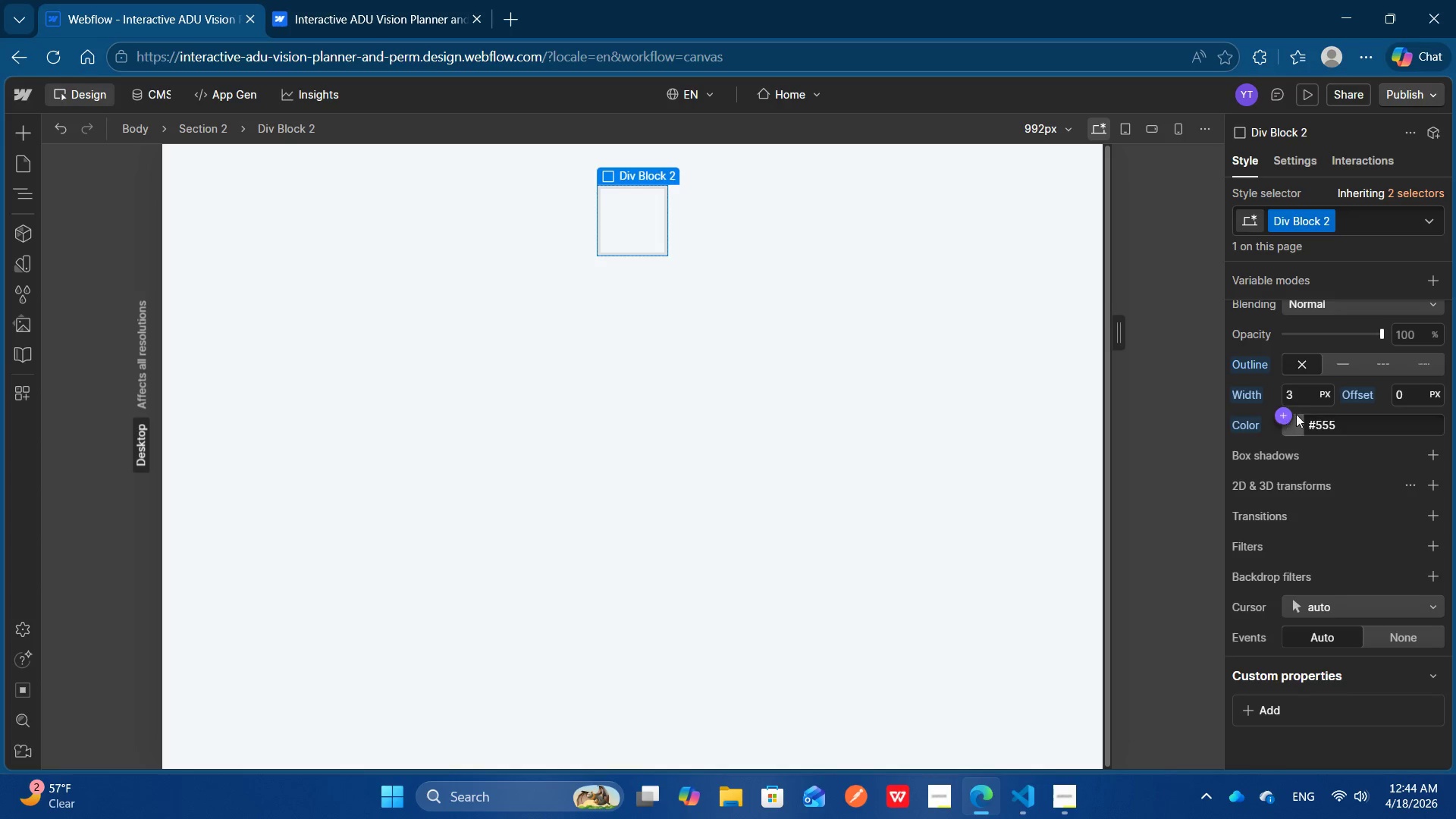 
scroll: coordinate [1344, 518], scroll_direction: up, amount: 2.0
 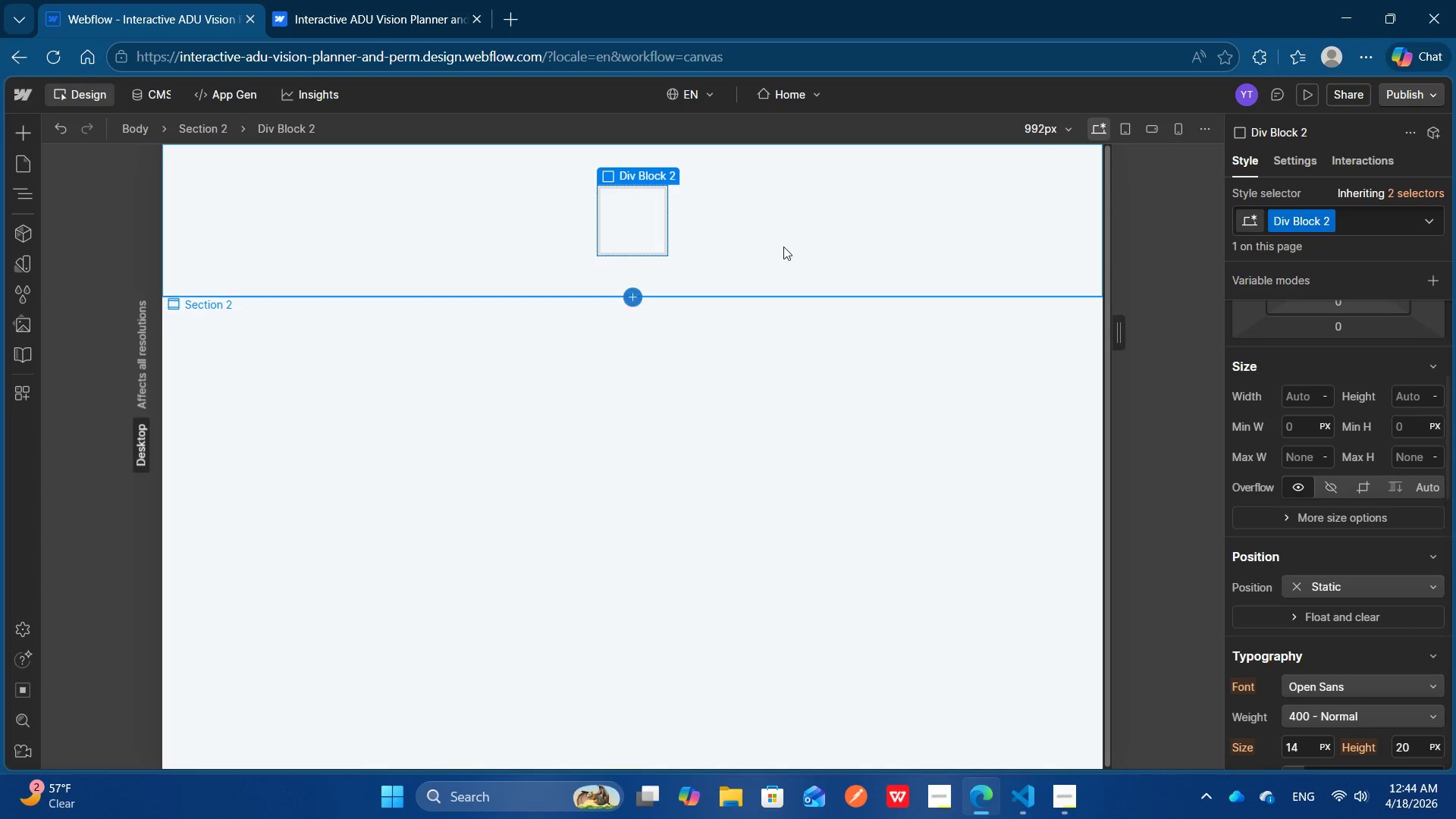 
scroll: coordinate [783, 246], scroll_direction: none, amount: 0.0
 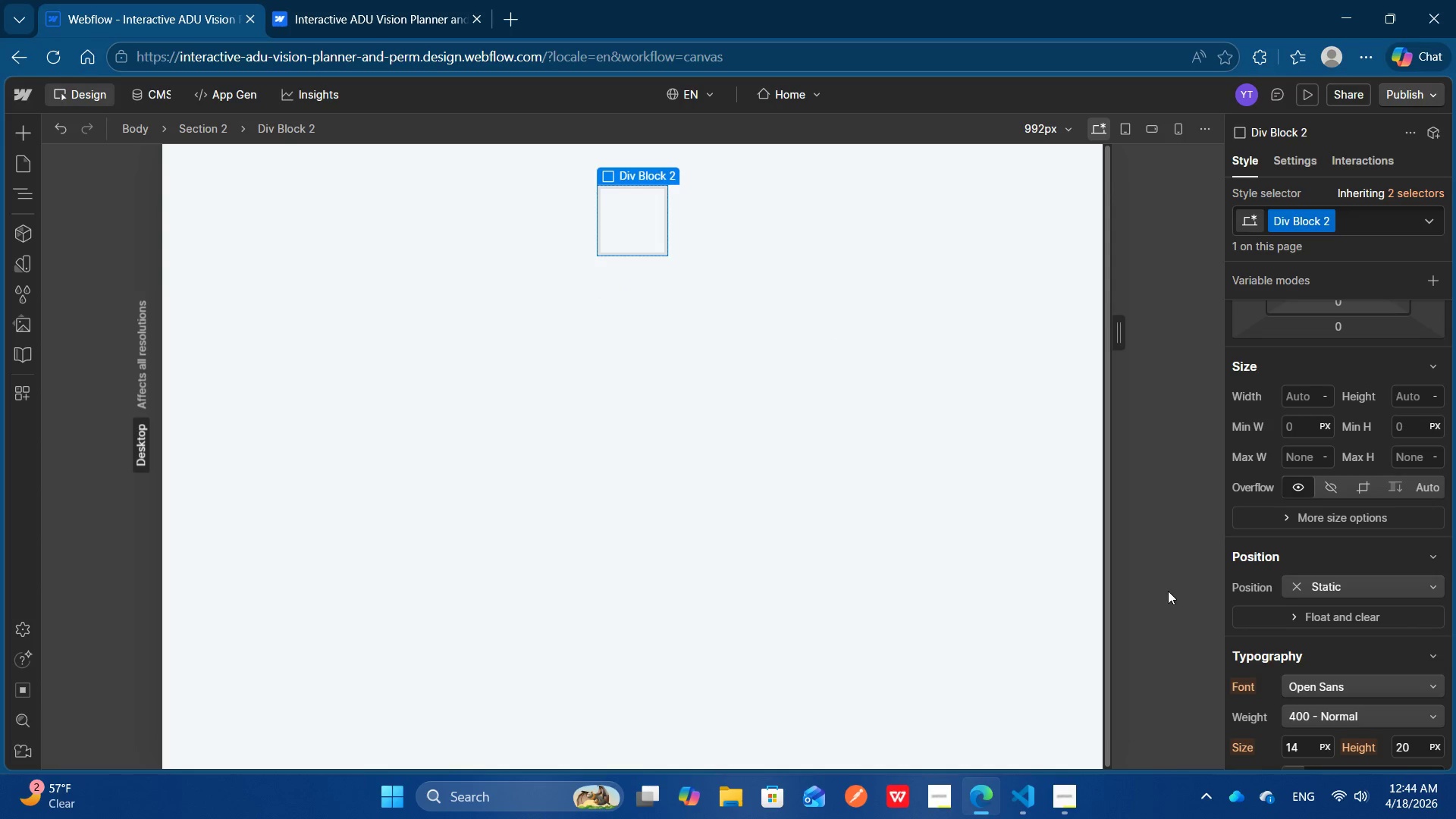 
scroll: coordinate [1335, 622], scroll_direction: down, amount: 2.0
 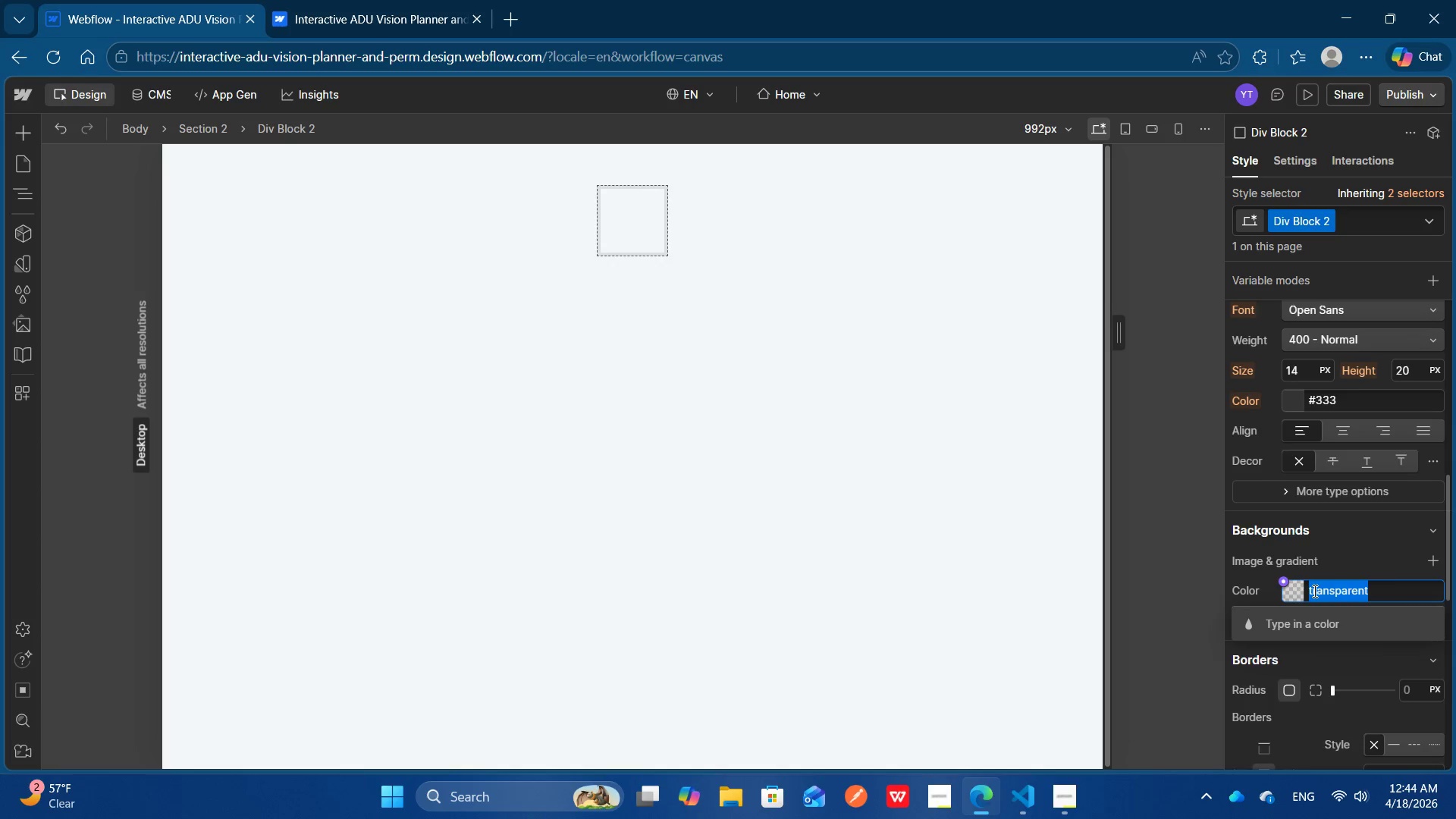 
left_click([1313, 591])
 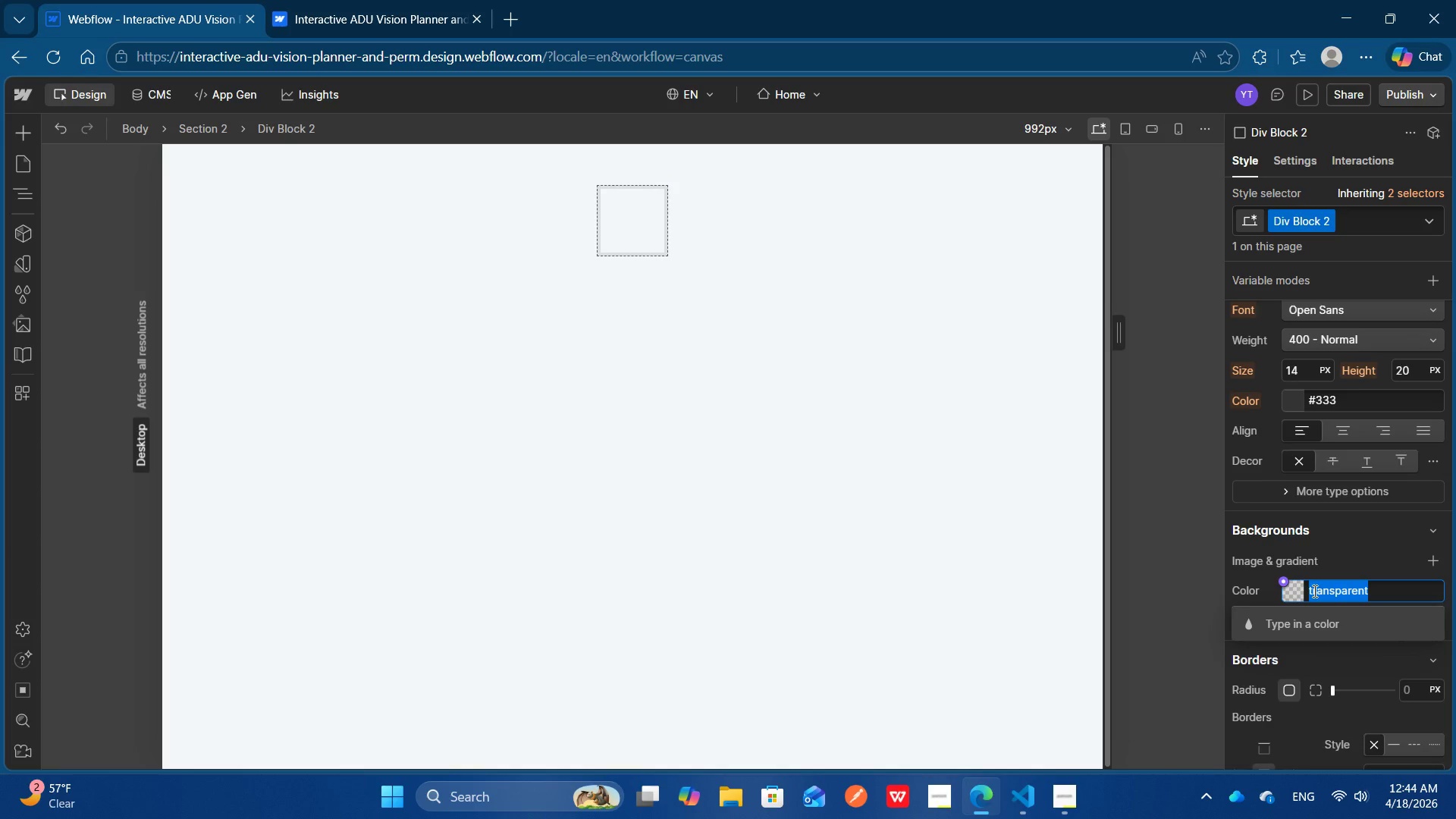 
key(Shift+3)
 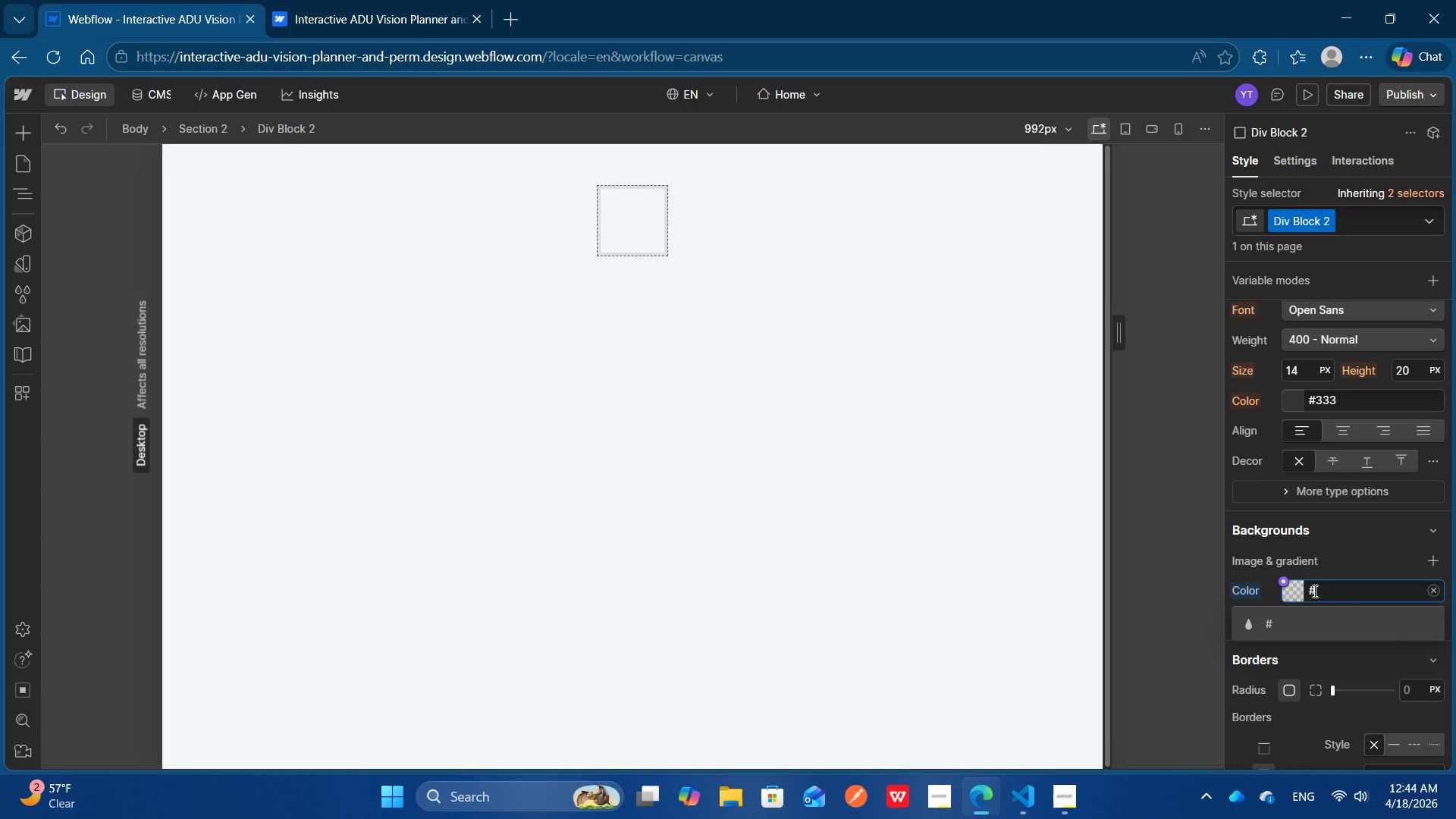 
key(E)
 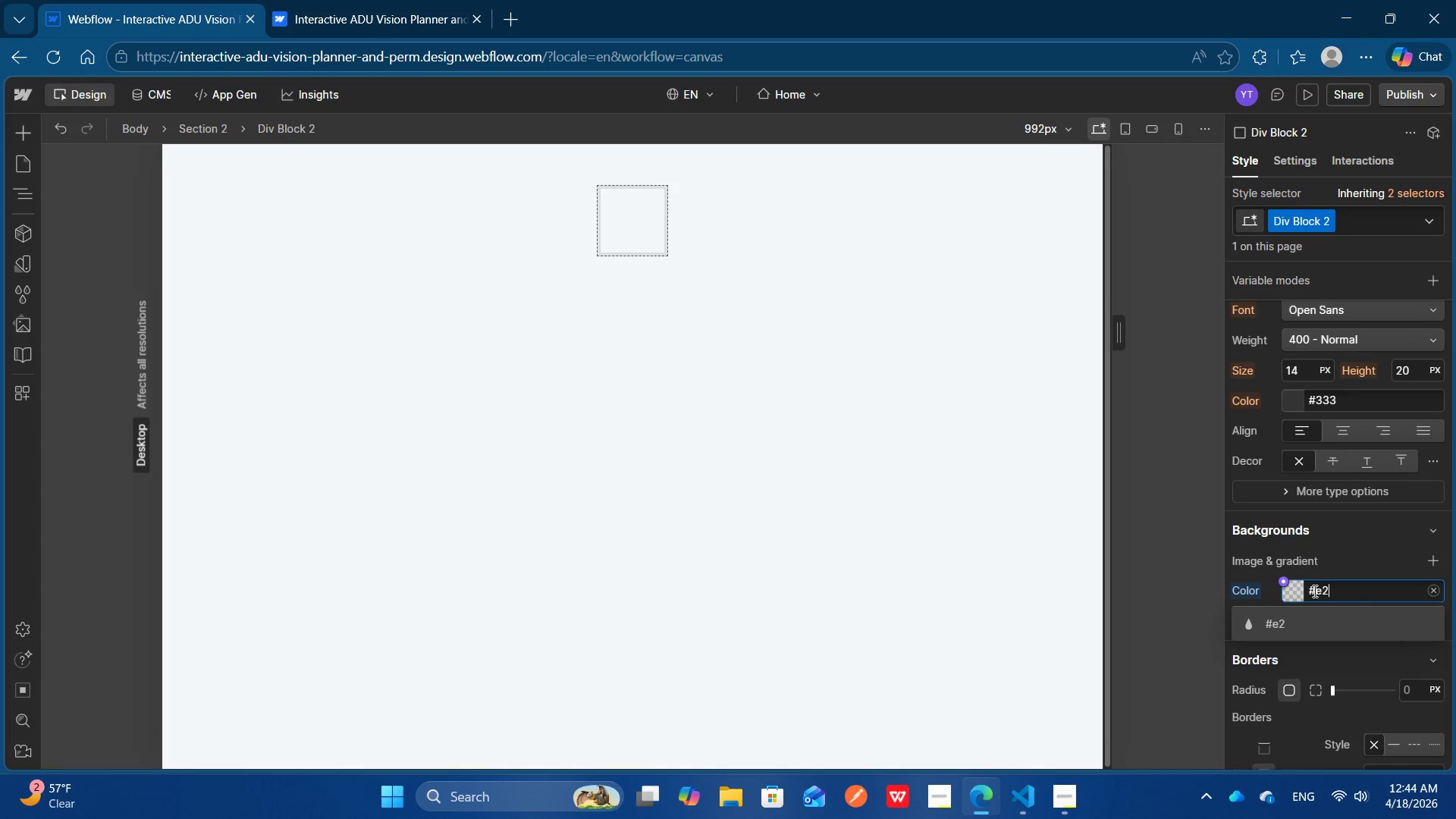 
key(Numpad2)
 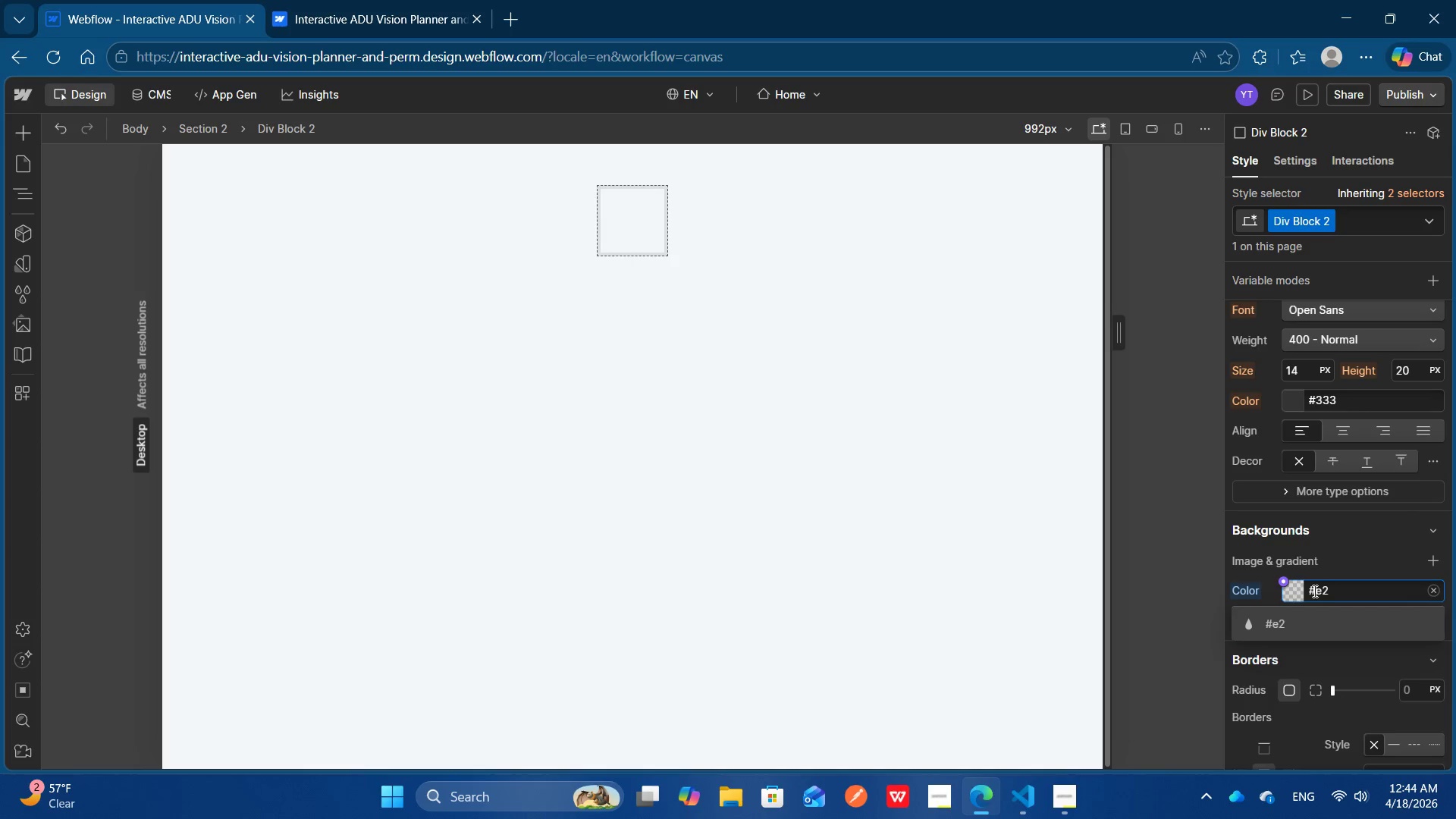 
key(E)
 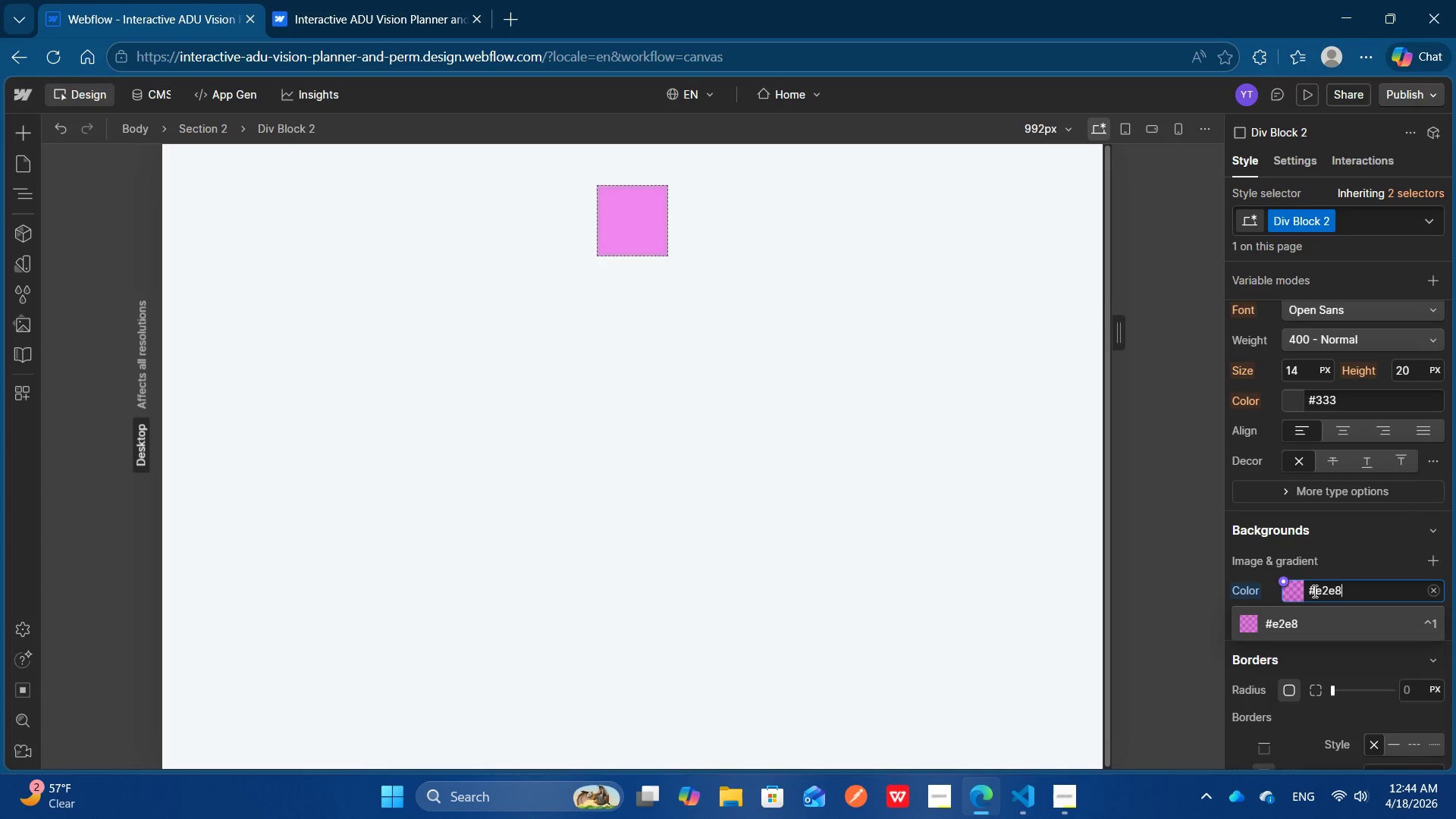 
key(Numpad8)
 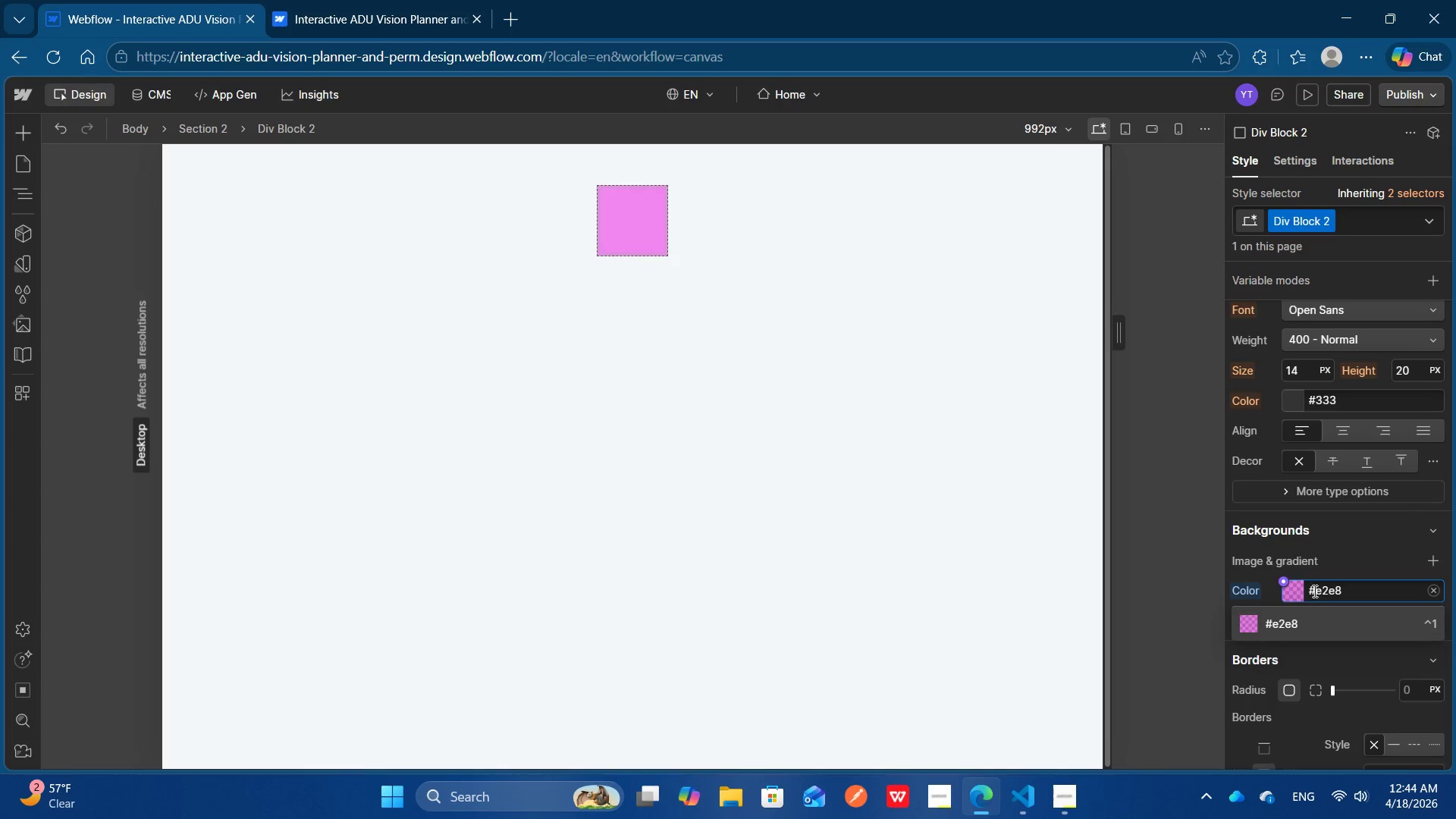 
key(E)
 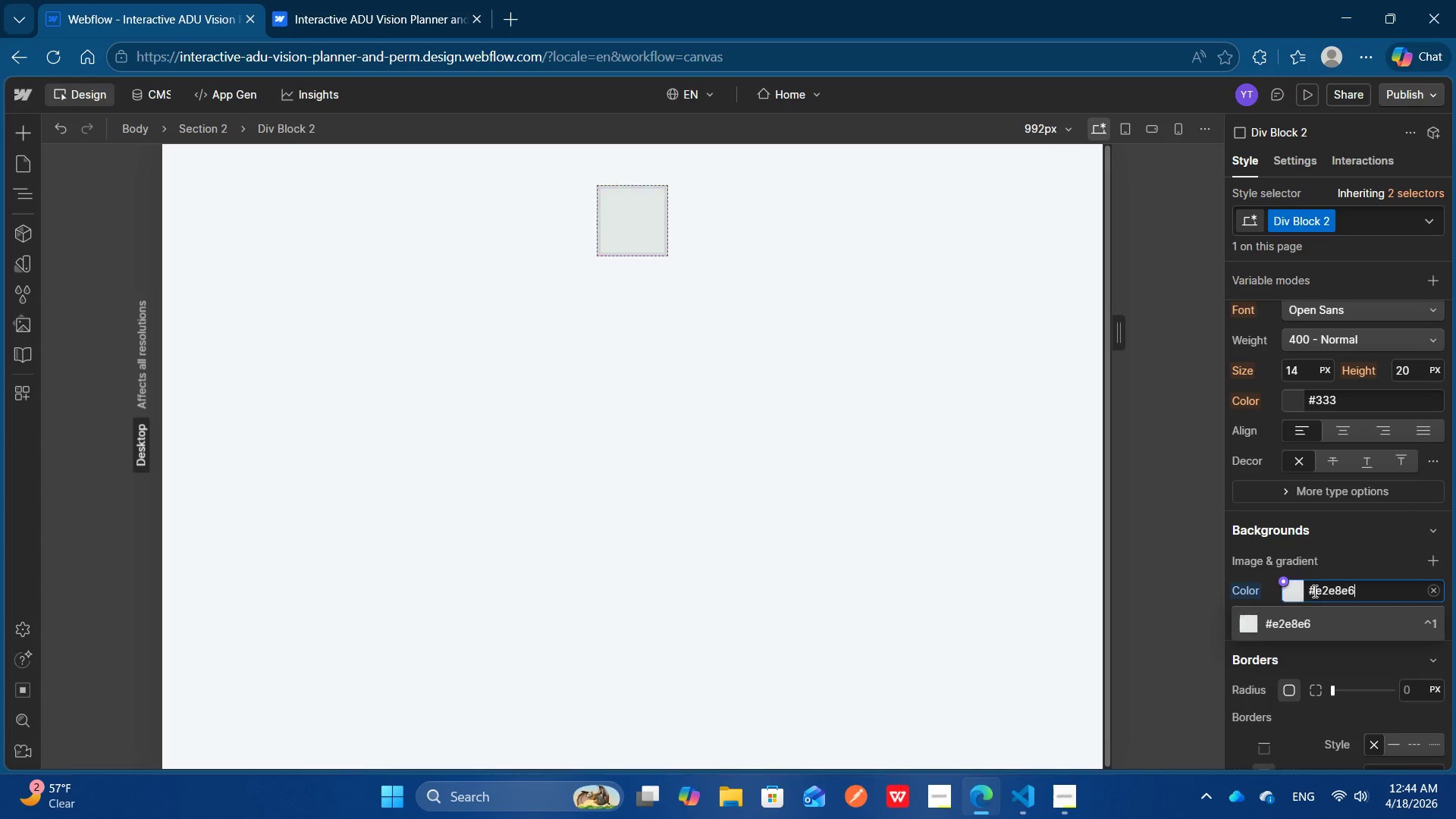 
key(Numpad6)
 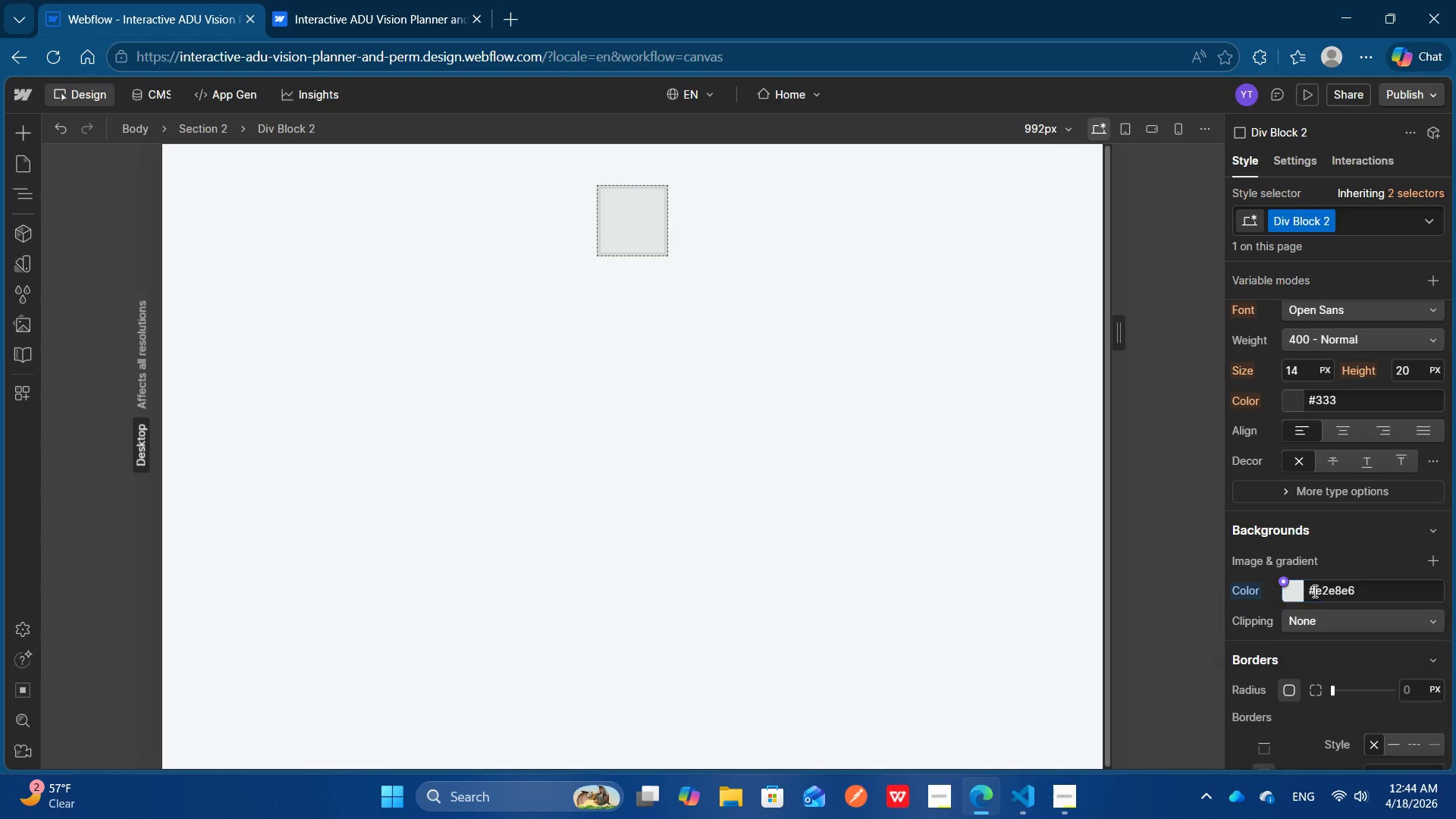 
key(Enter)
 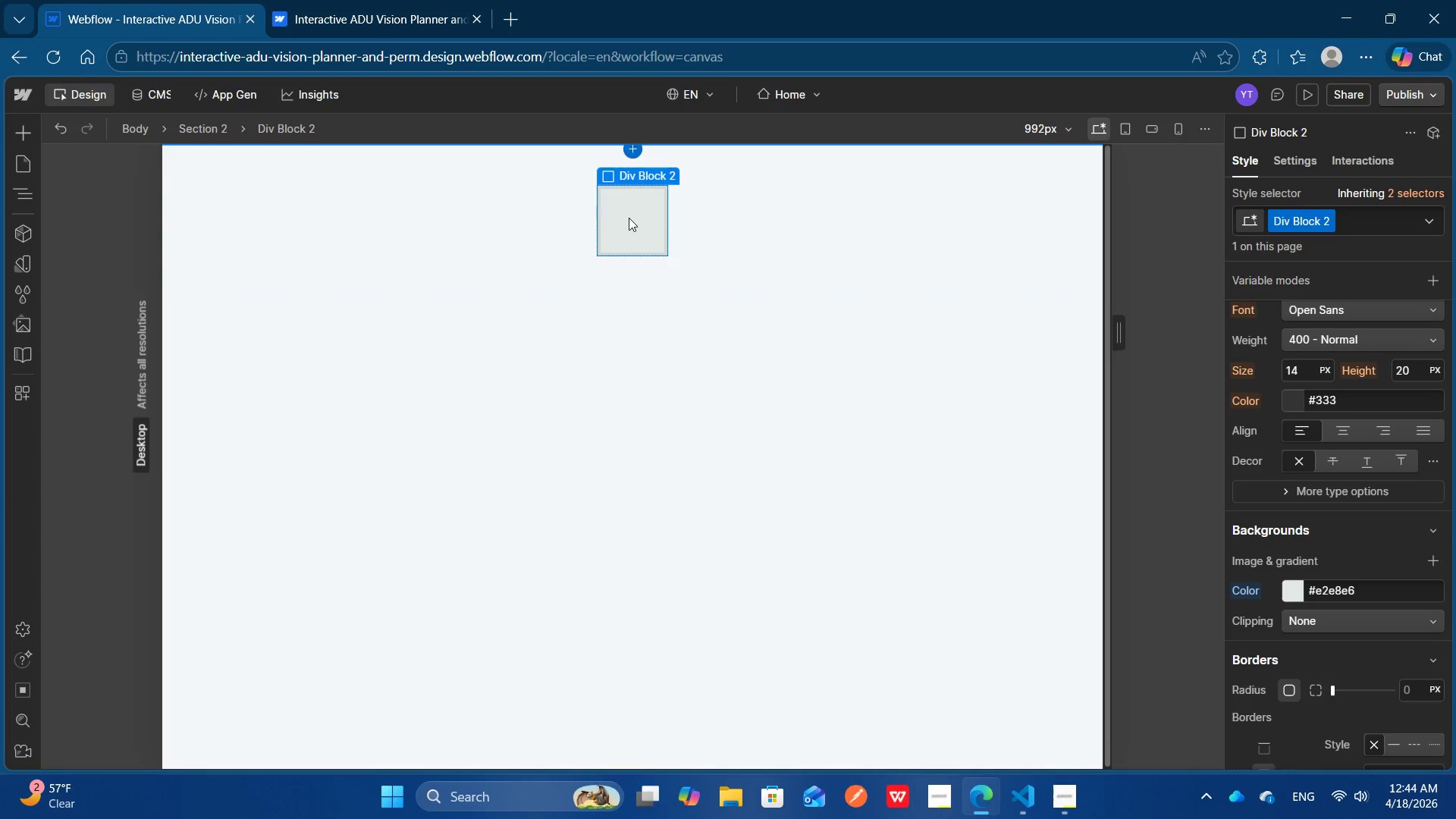 
left_click([712, 201])
 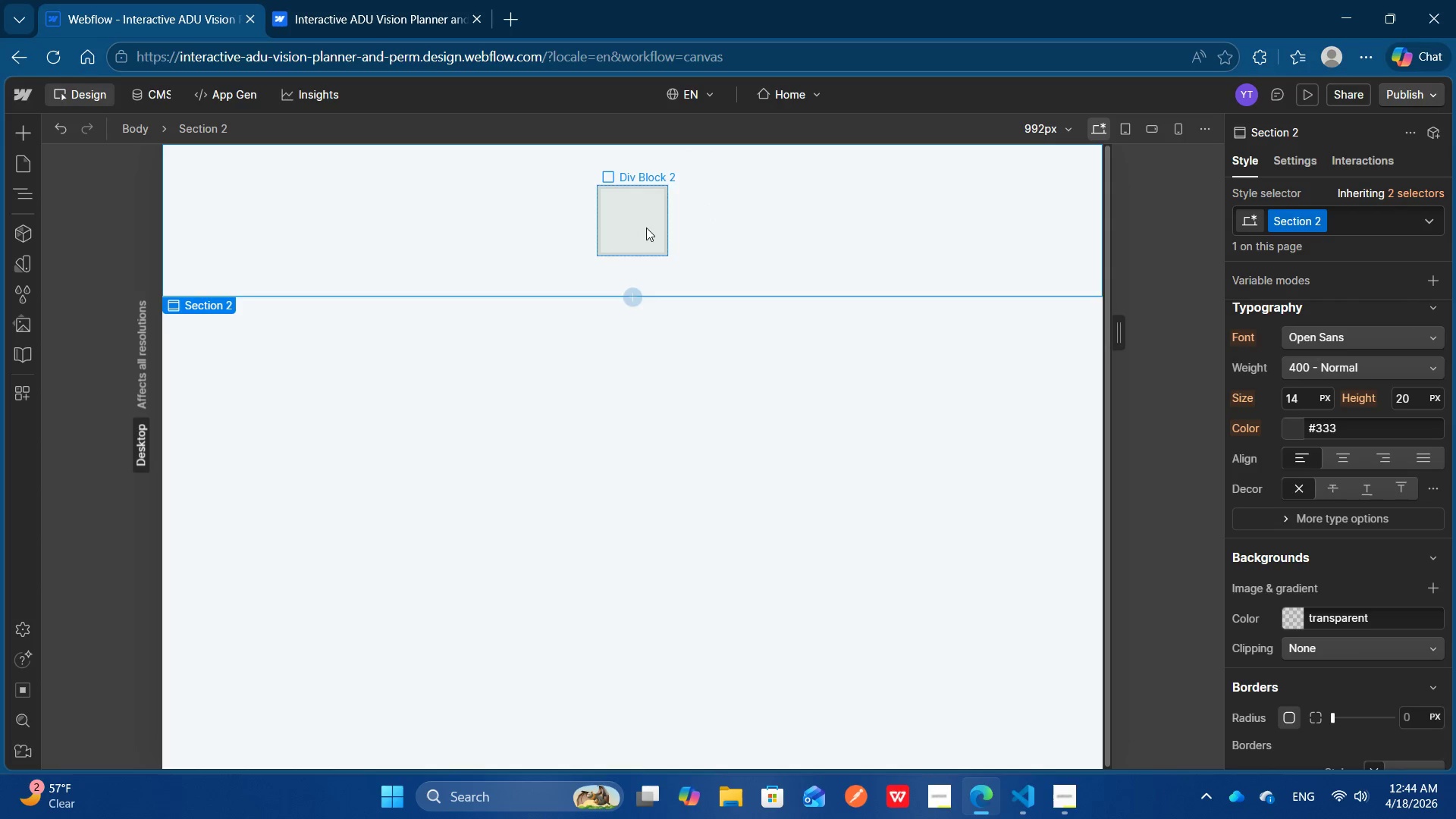 
left_click([644, 226])
 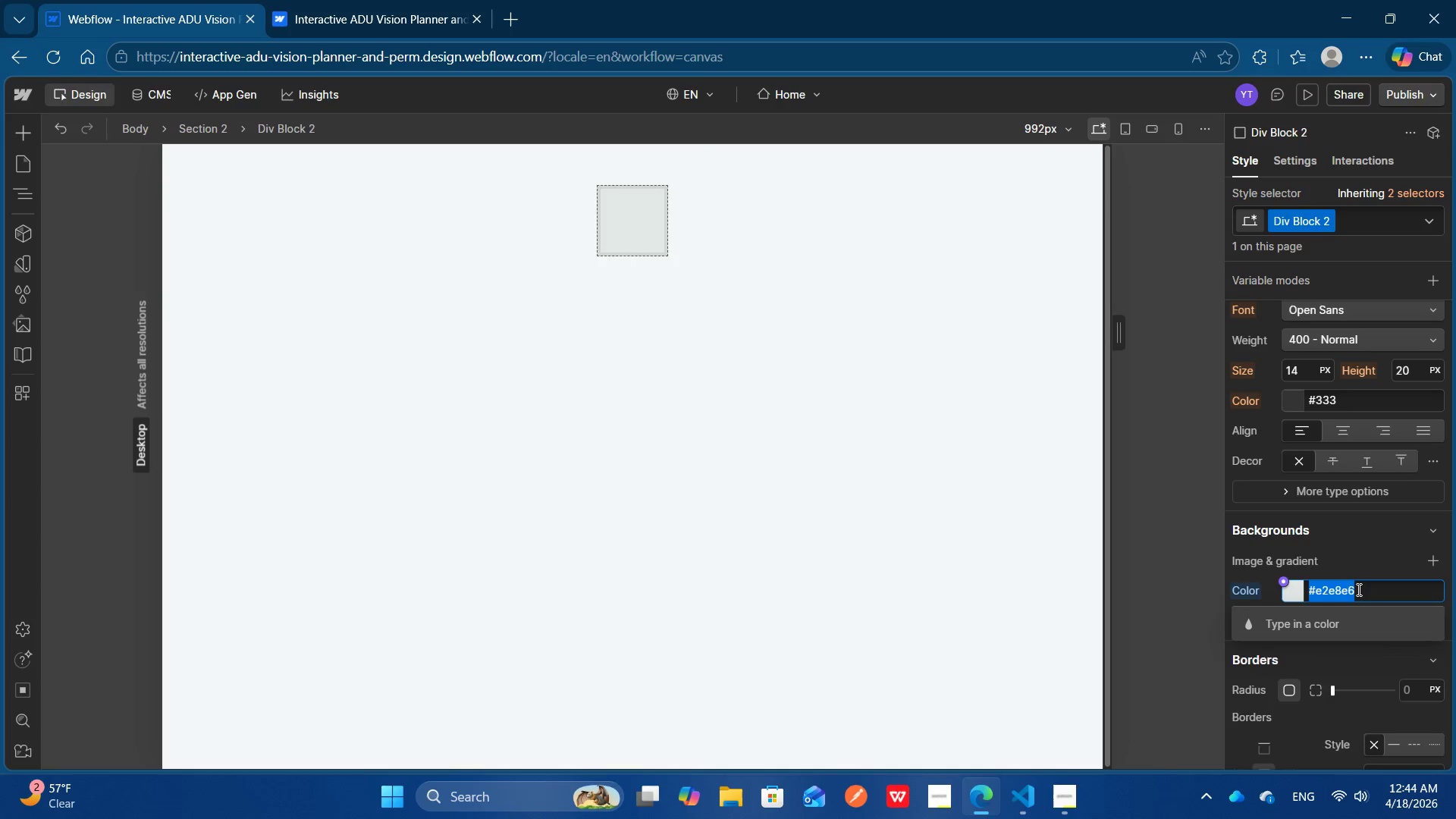 
left_click([1357, 589])
 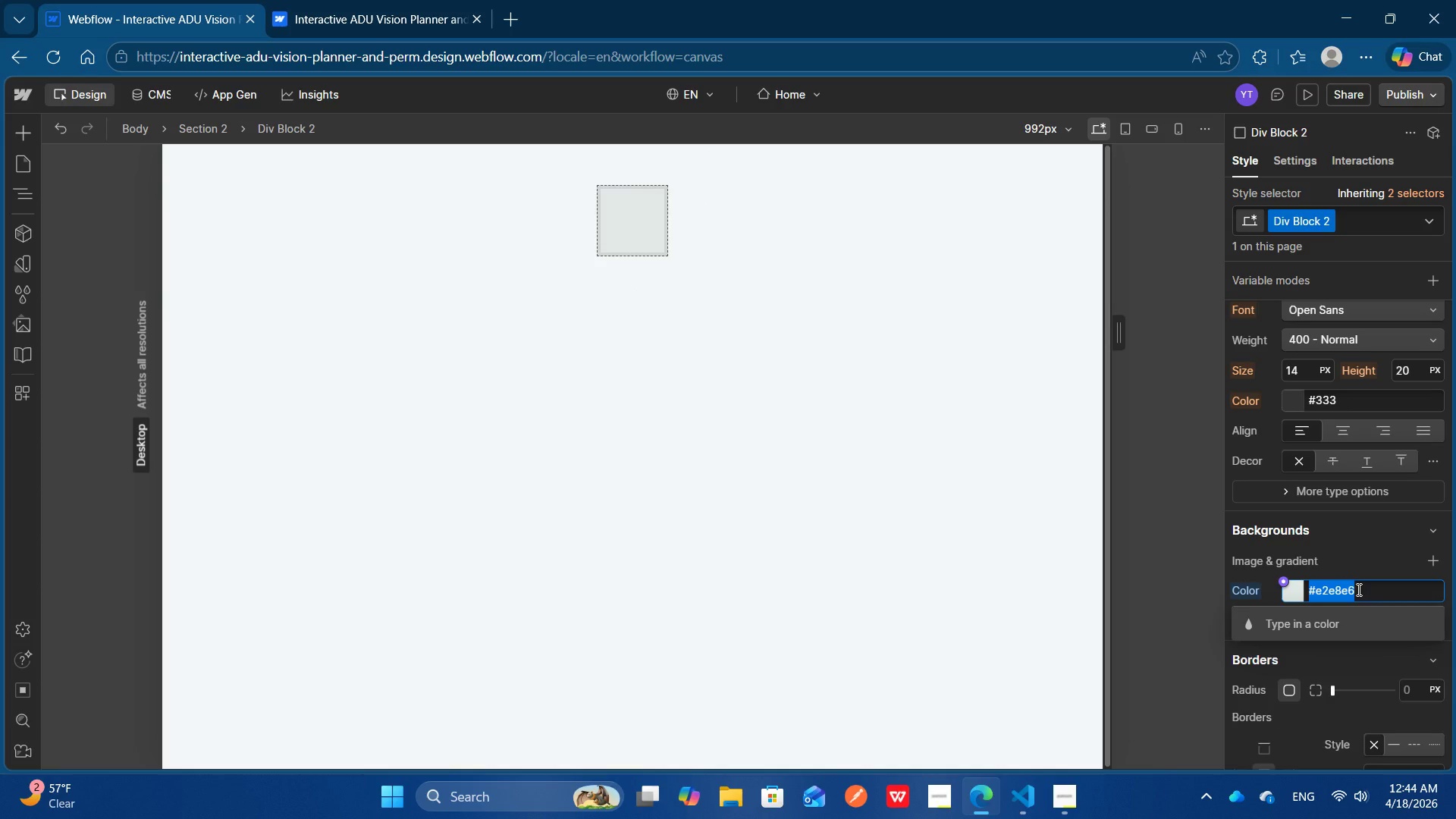 
key(Control+X)
 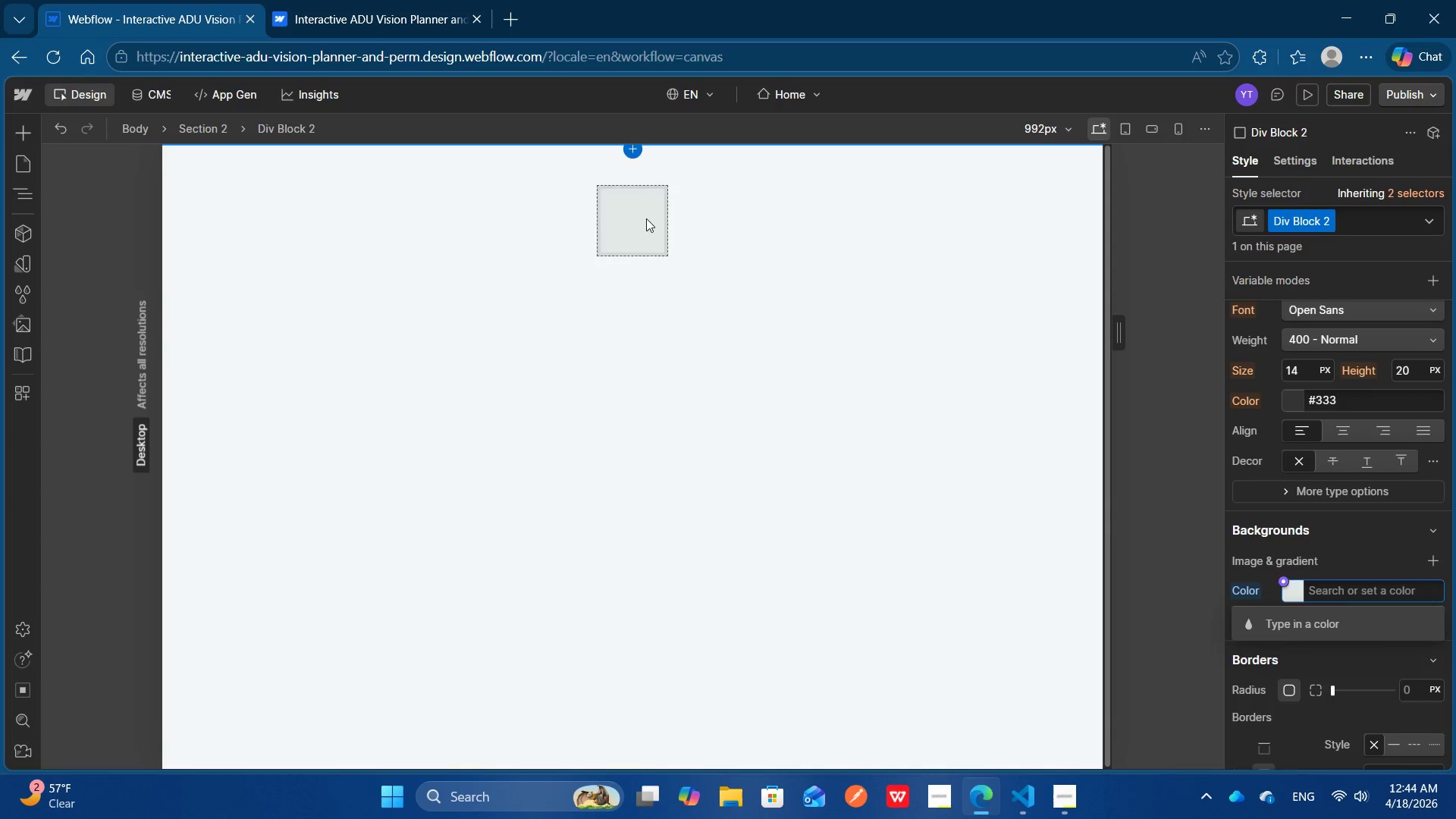 
left_click([646, 218])
 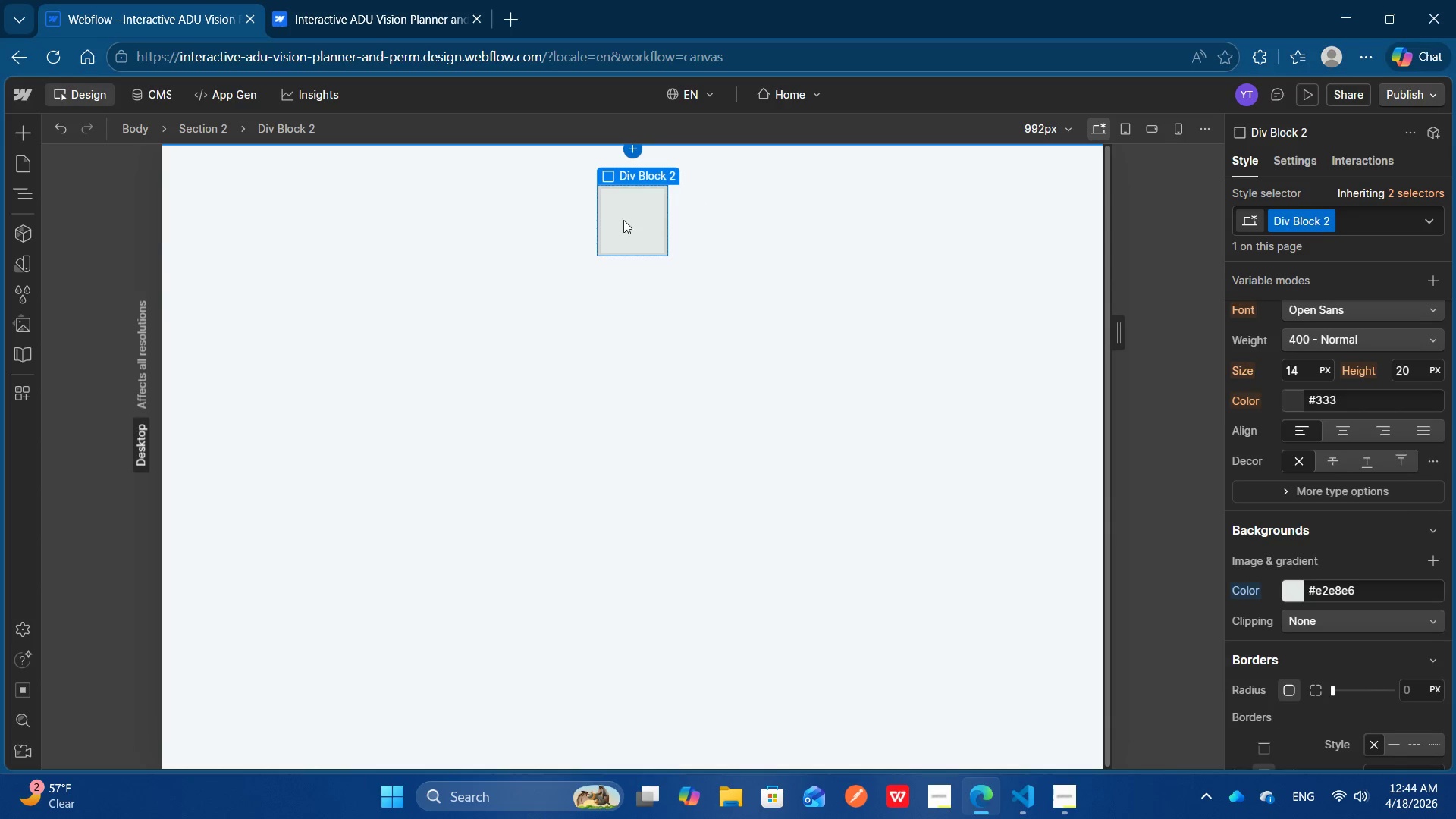 
key(Delete)
 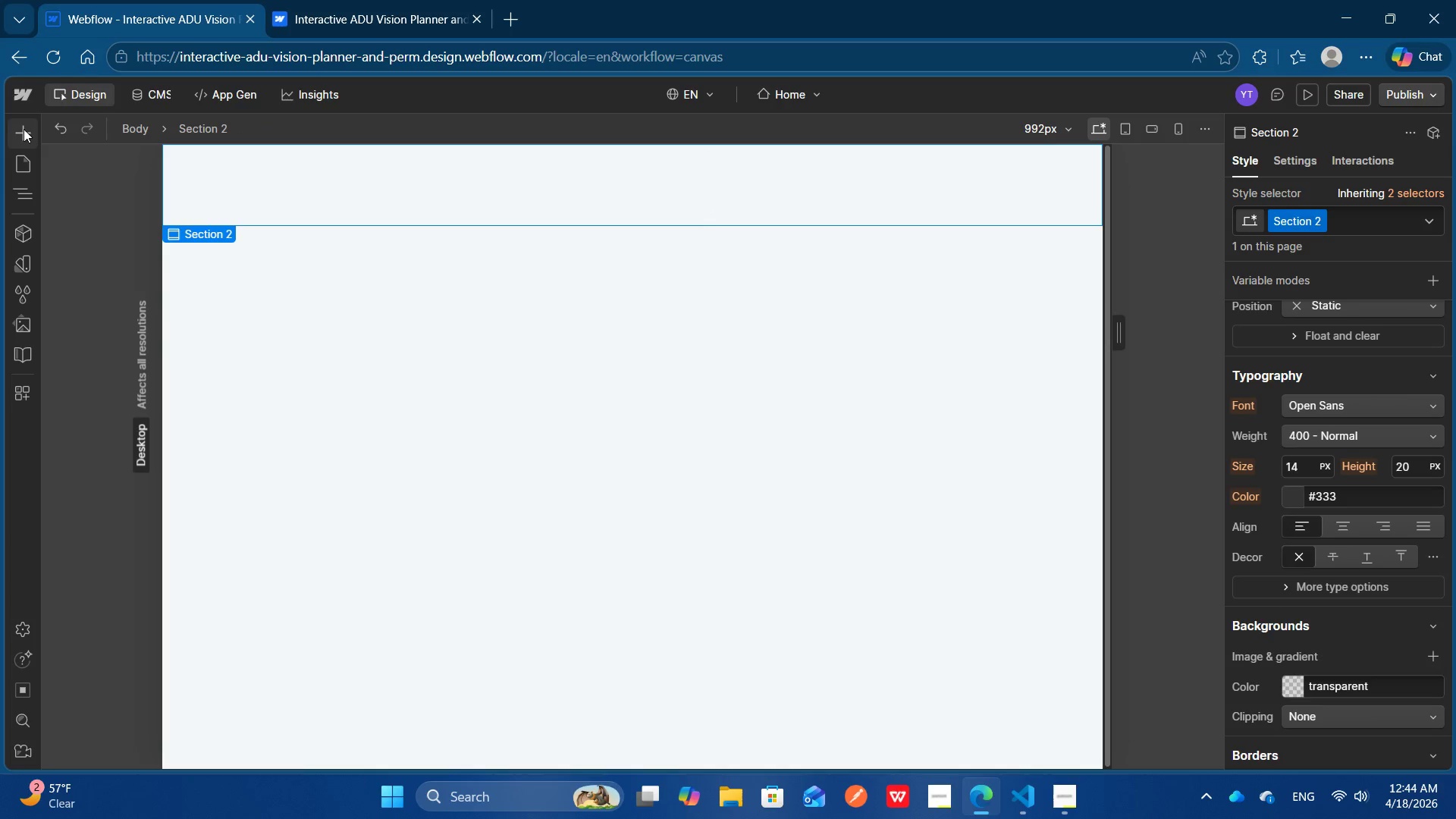 
left_click([24, 129])
 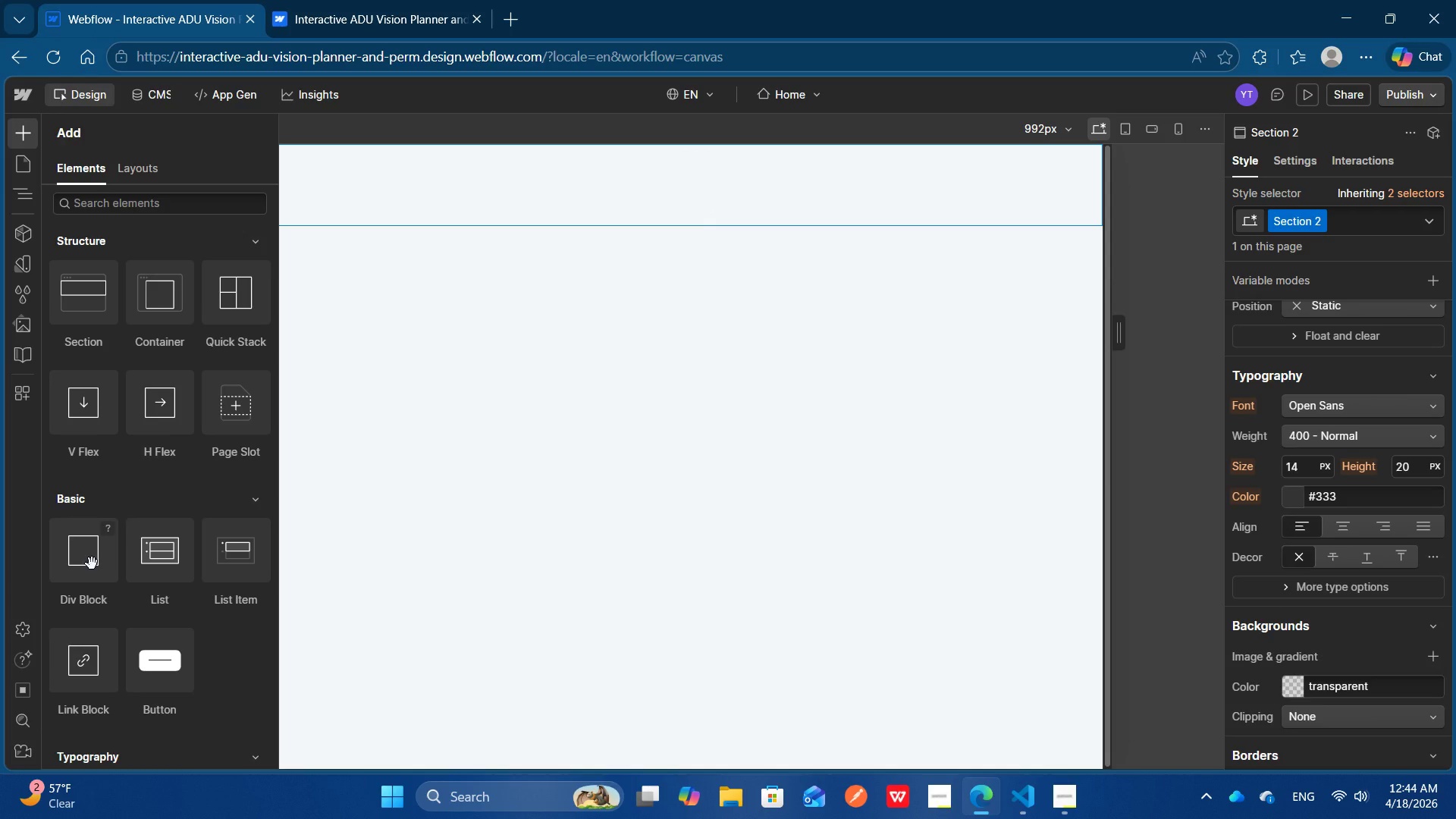 
left_click([92, 563])
 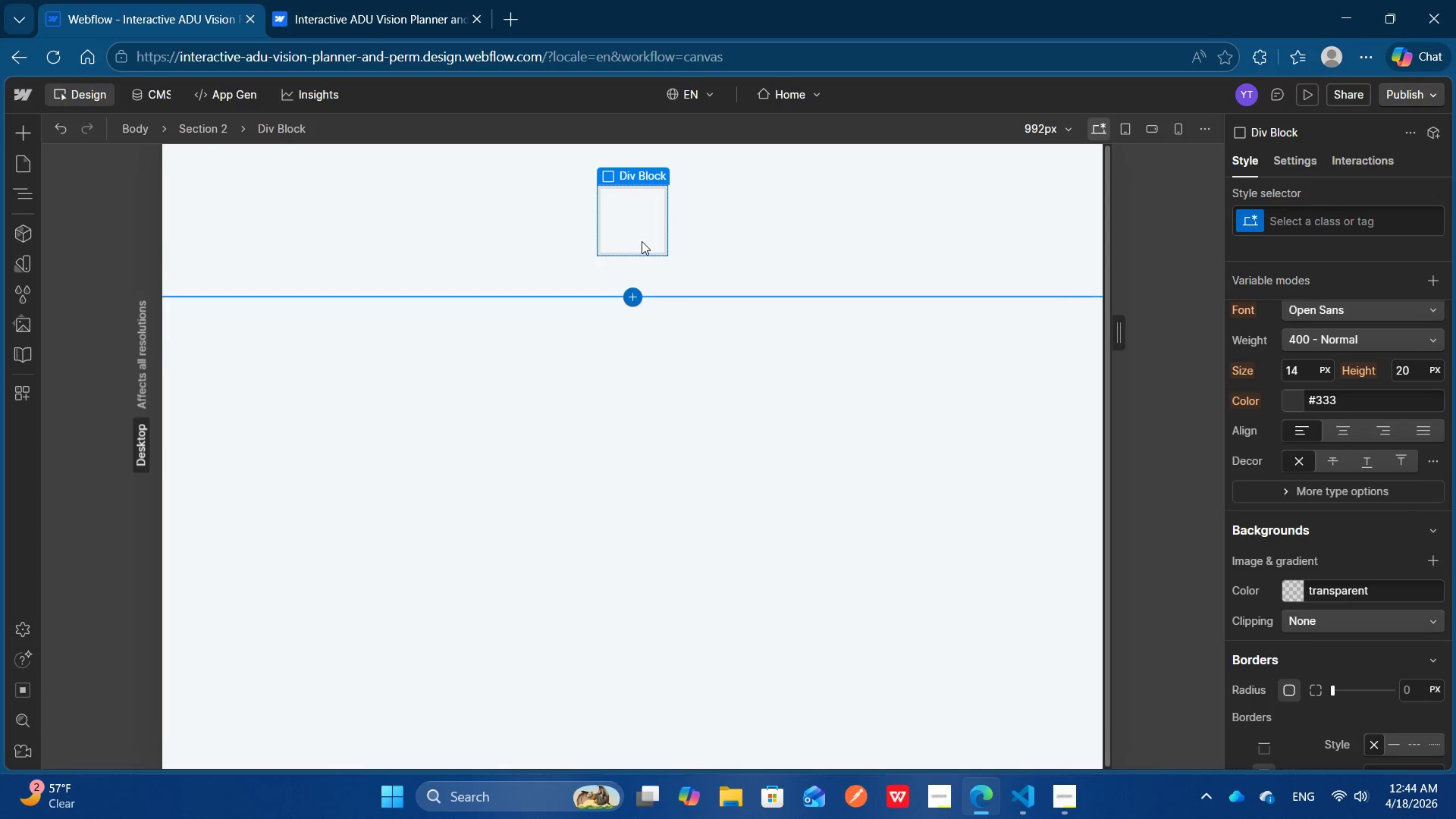 
left_click([642, 239])
 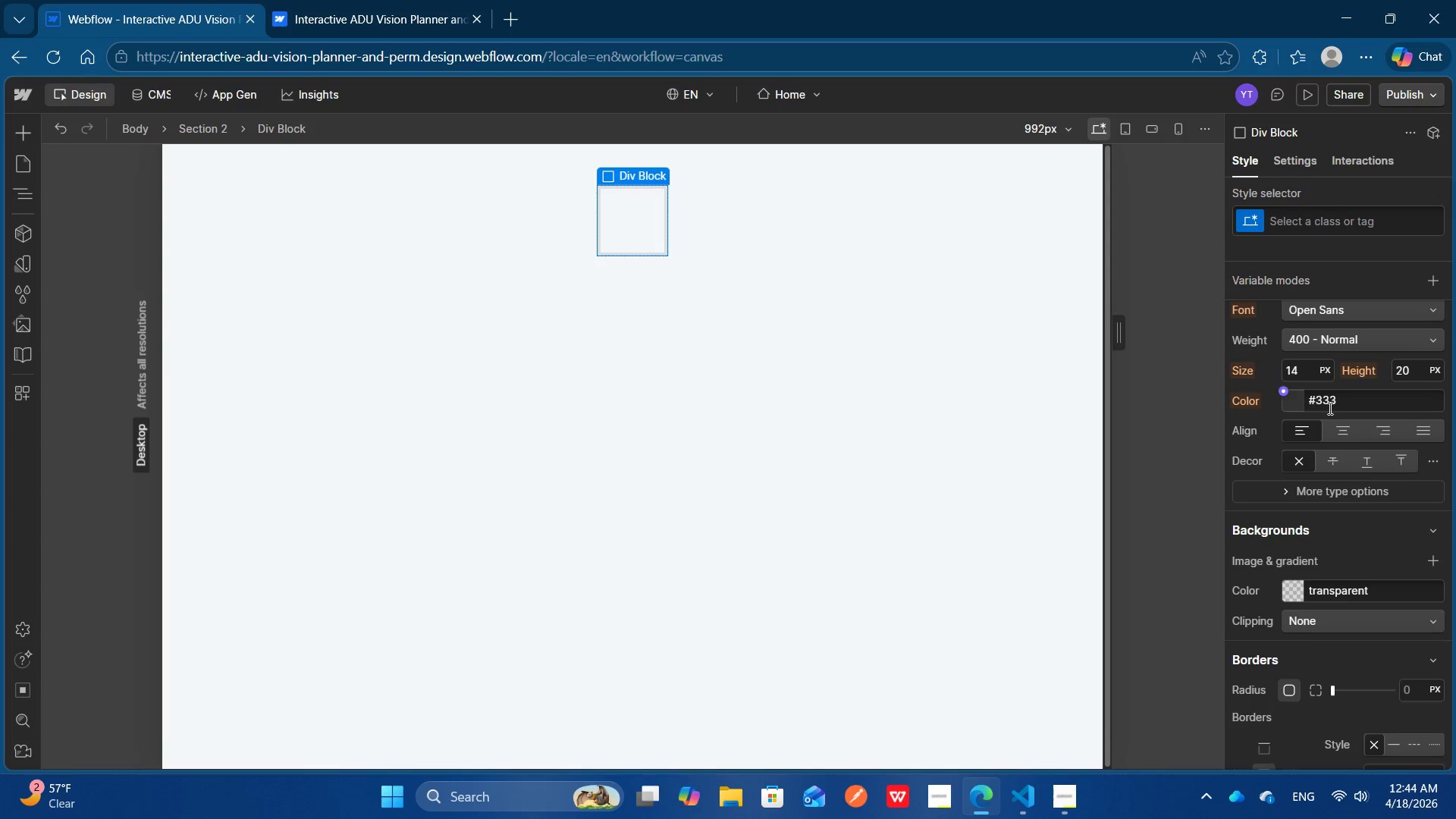 
scroll: coordinate [1338, 404], scroll_direction: none, amount: 0.0
 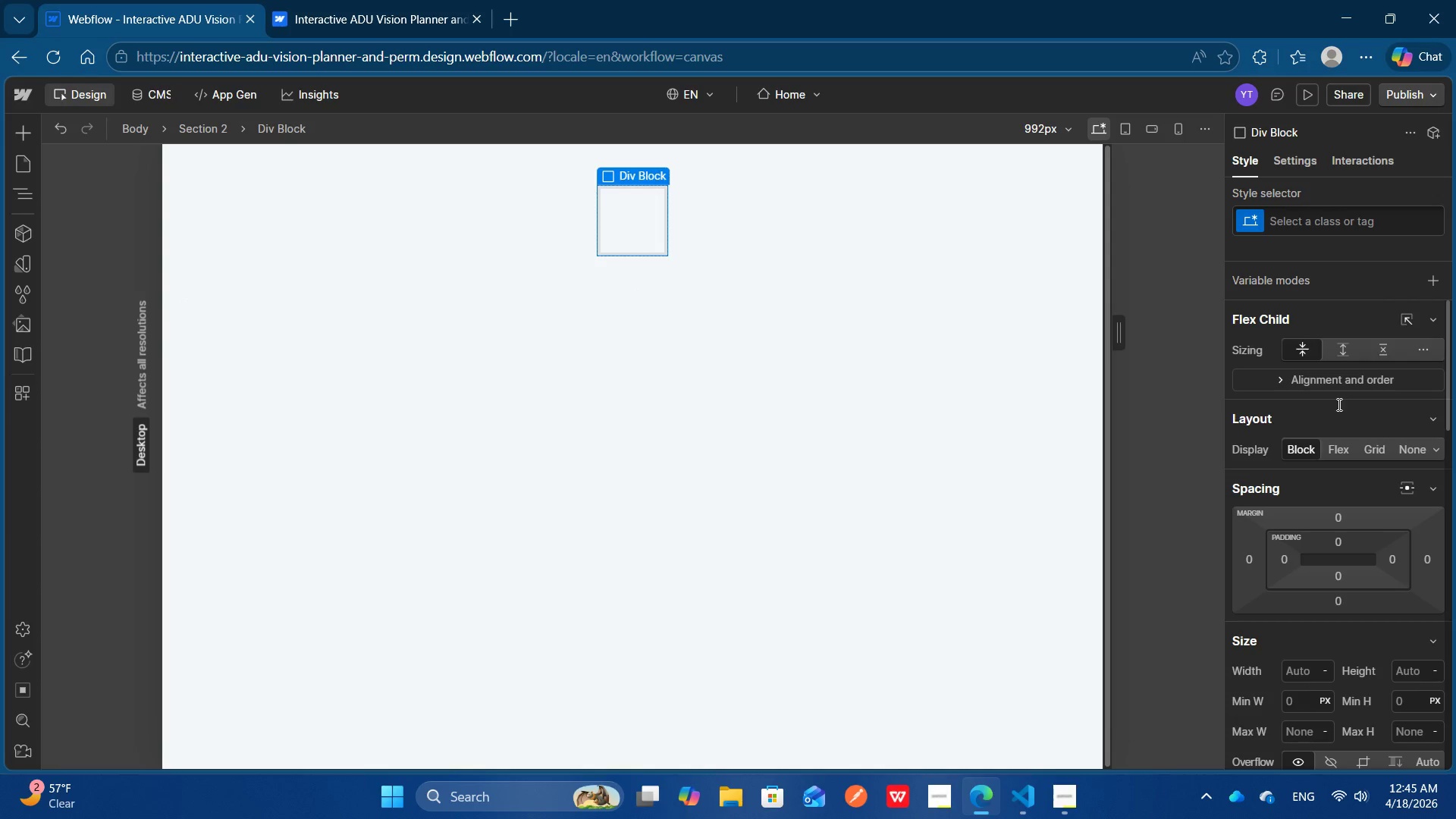 
scroll: coordinate [1338, 404], scroll_direction: up, amount: 2.0
 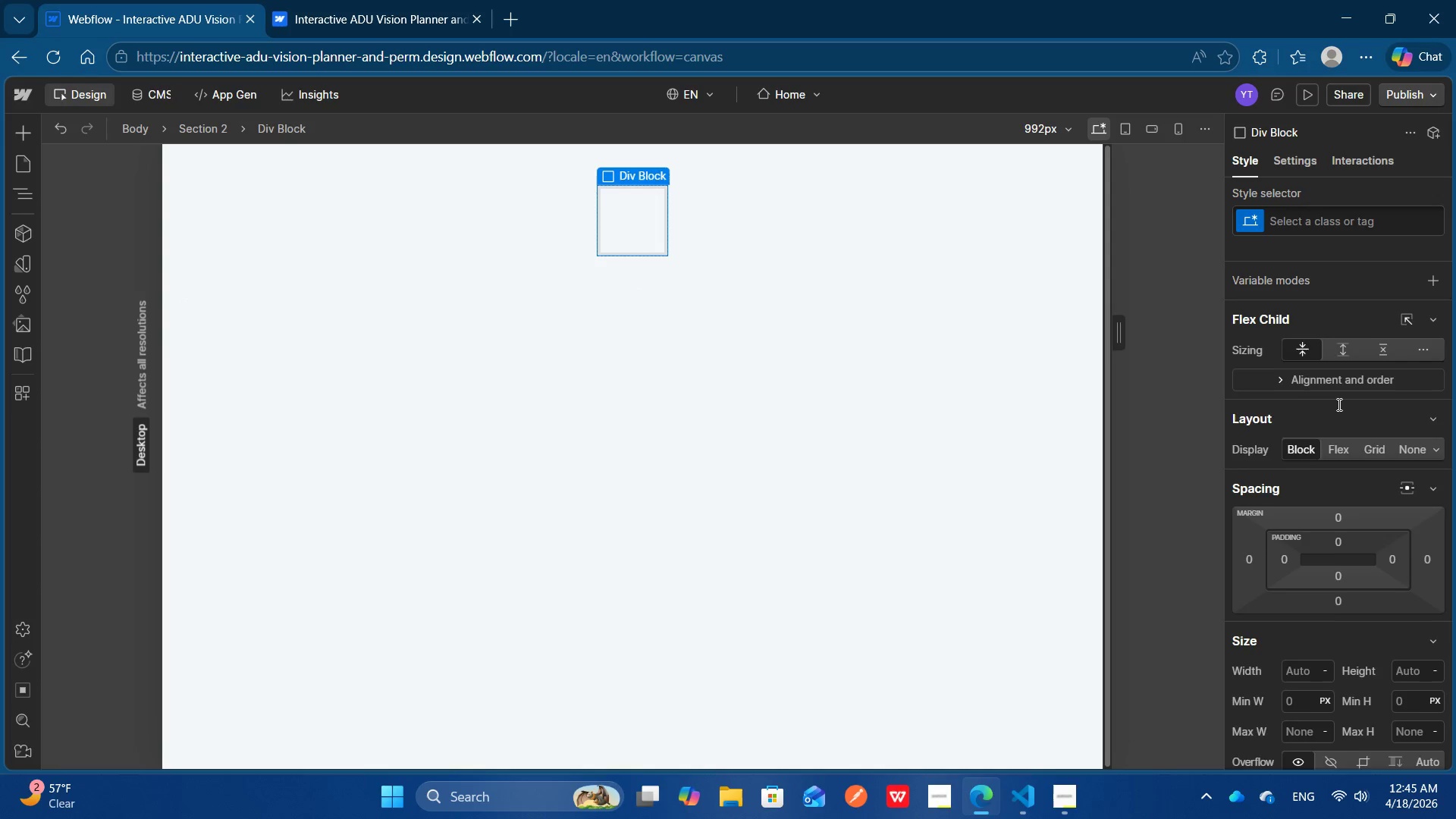 
scroll: coordinate [1338, 404], scroll_direction: down, amount: 2.0
 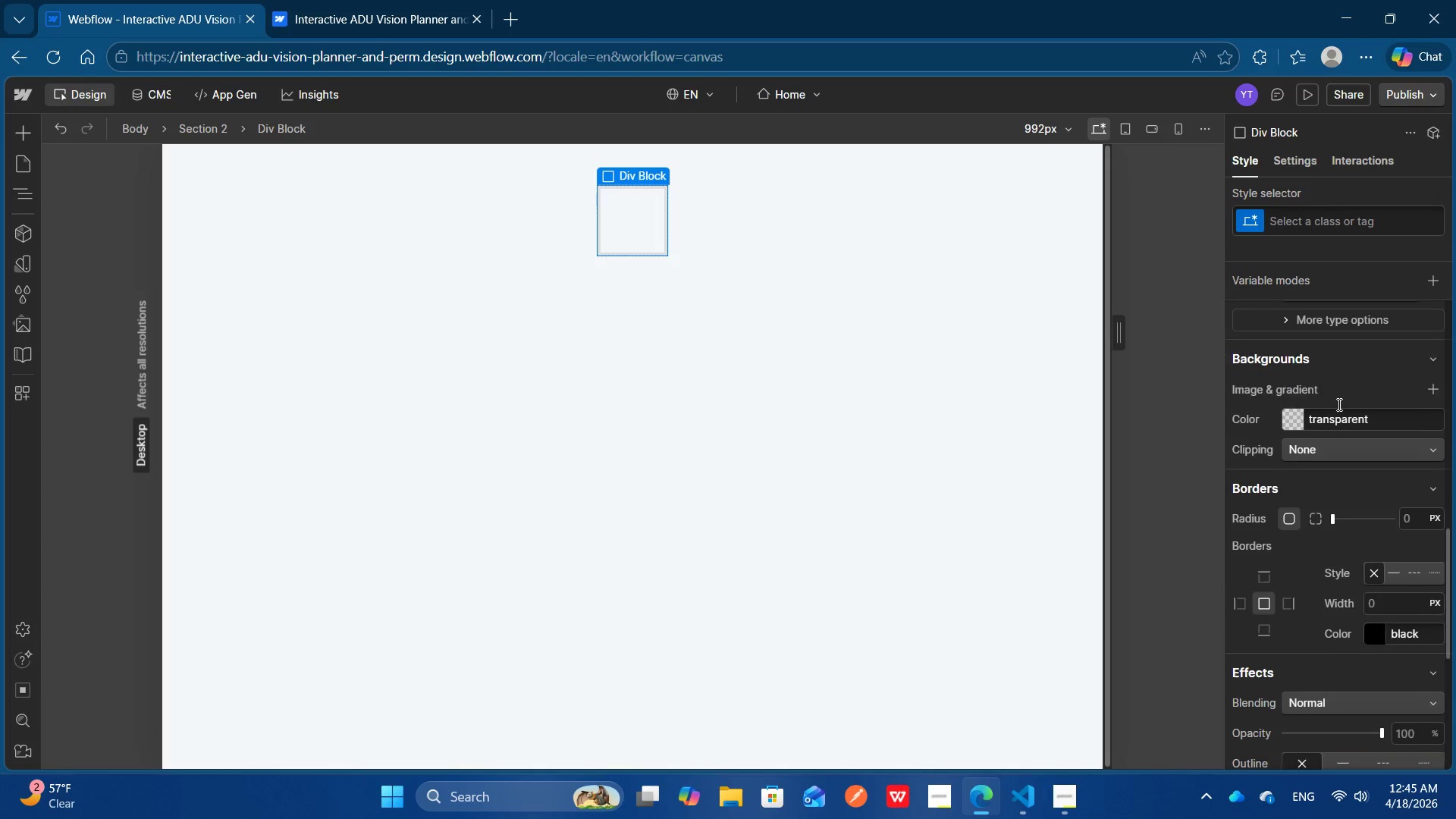 
scroll: coordinate [1338, 404], scroll_direction: none, amount: 0.0
 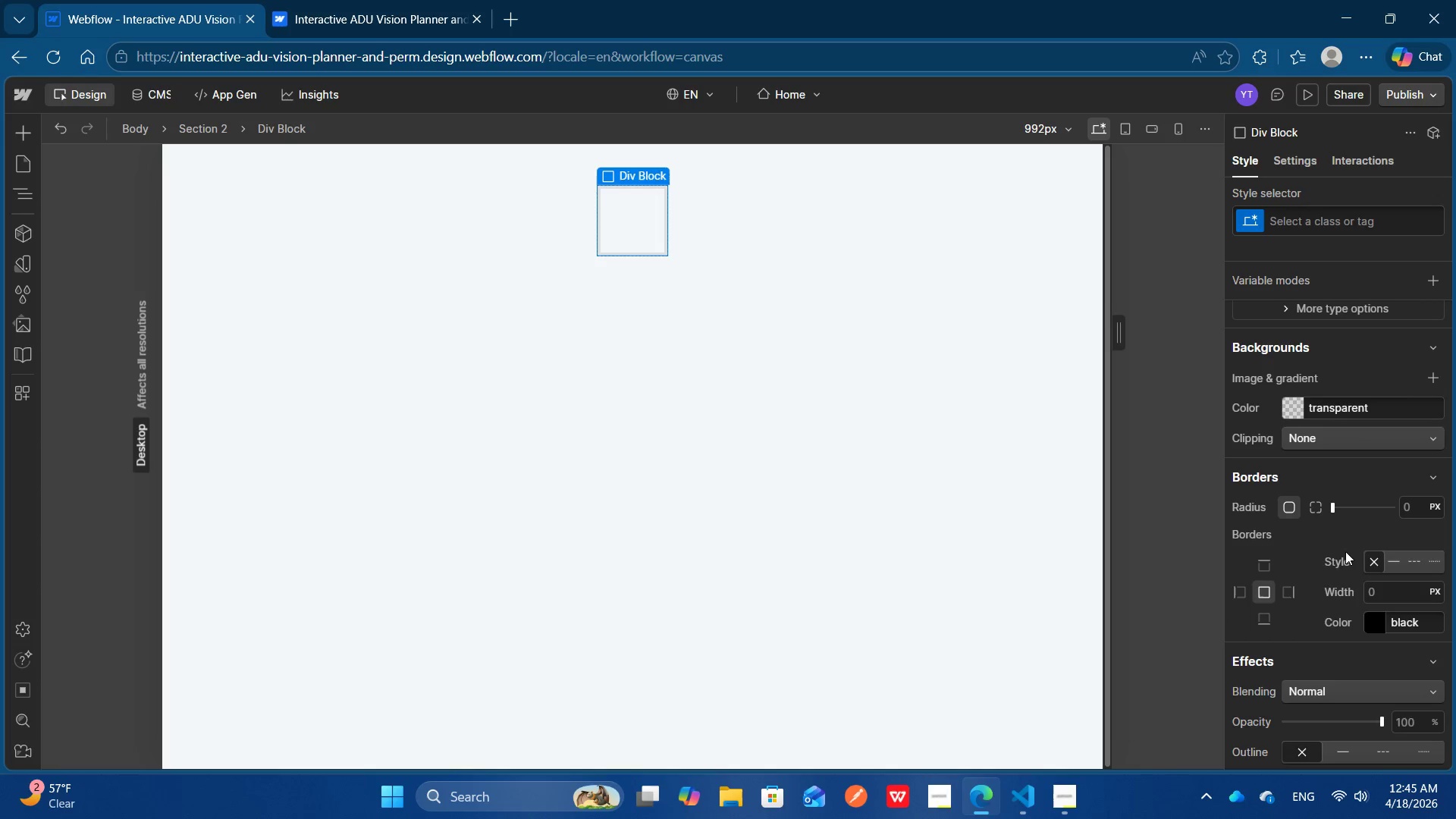 
mouse_move([1375, 576])
 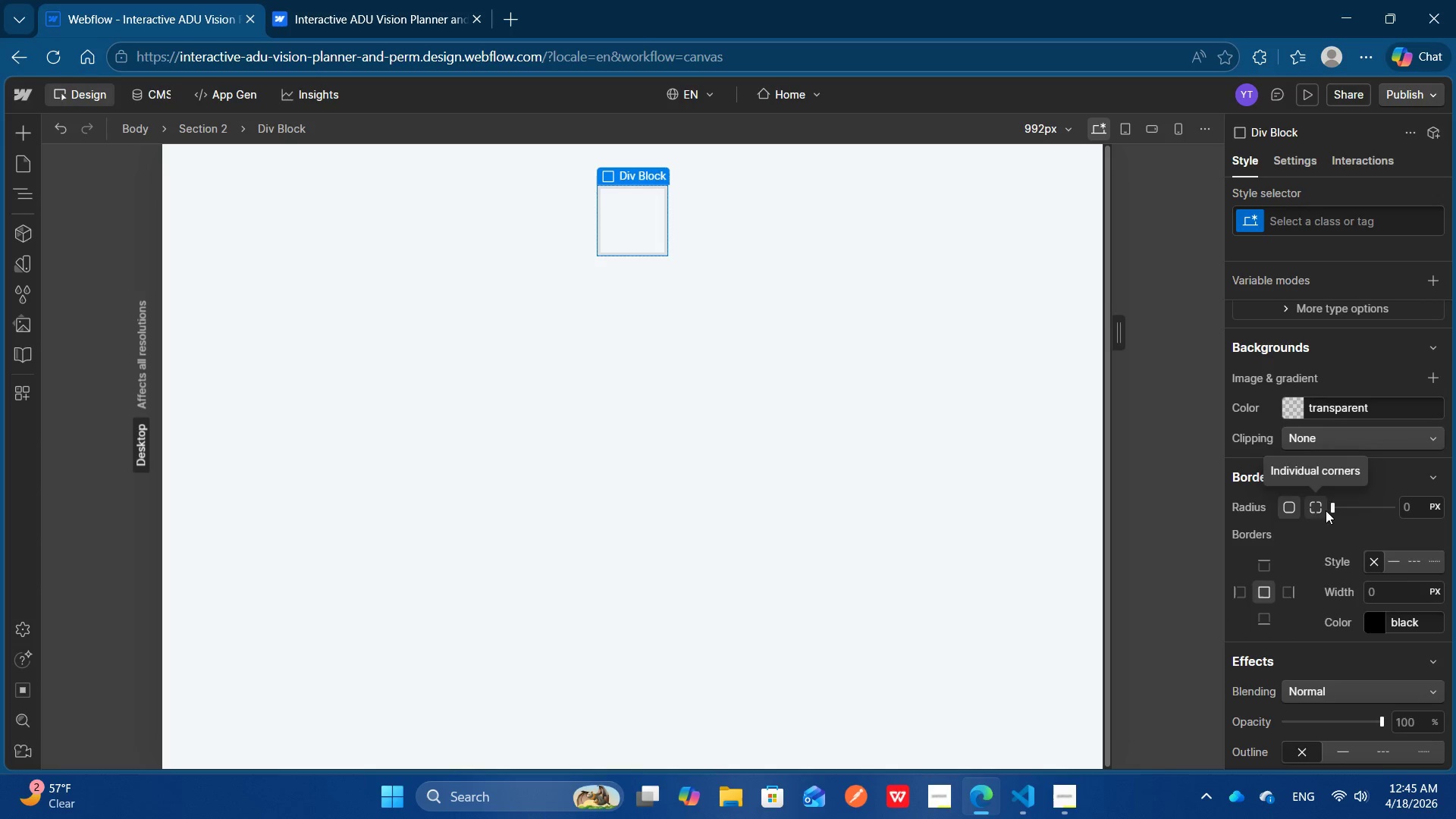 
left_click_drag(start_coordinate=[1330, 510], to_coordinate=[1438, 510])
 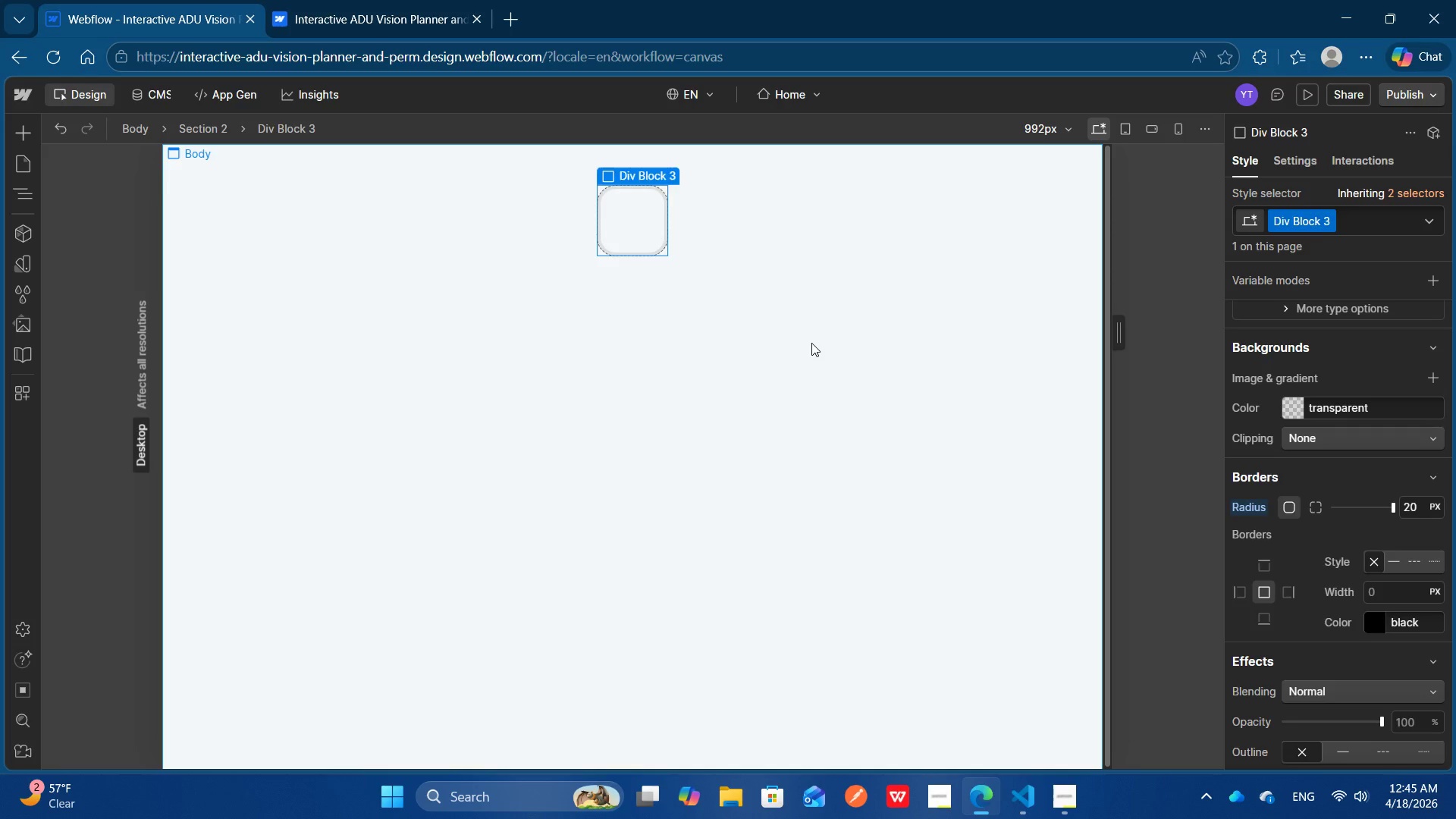 
left_click([811, 343])
 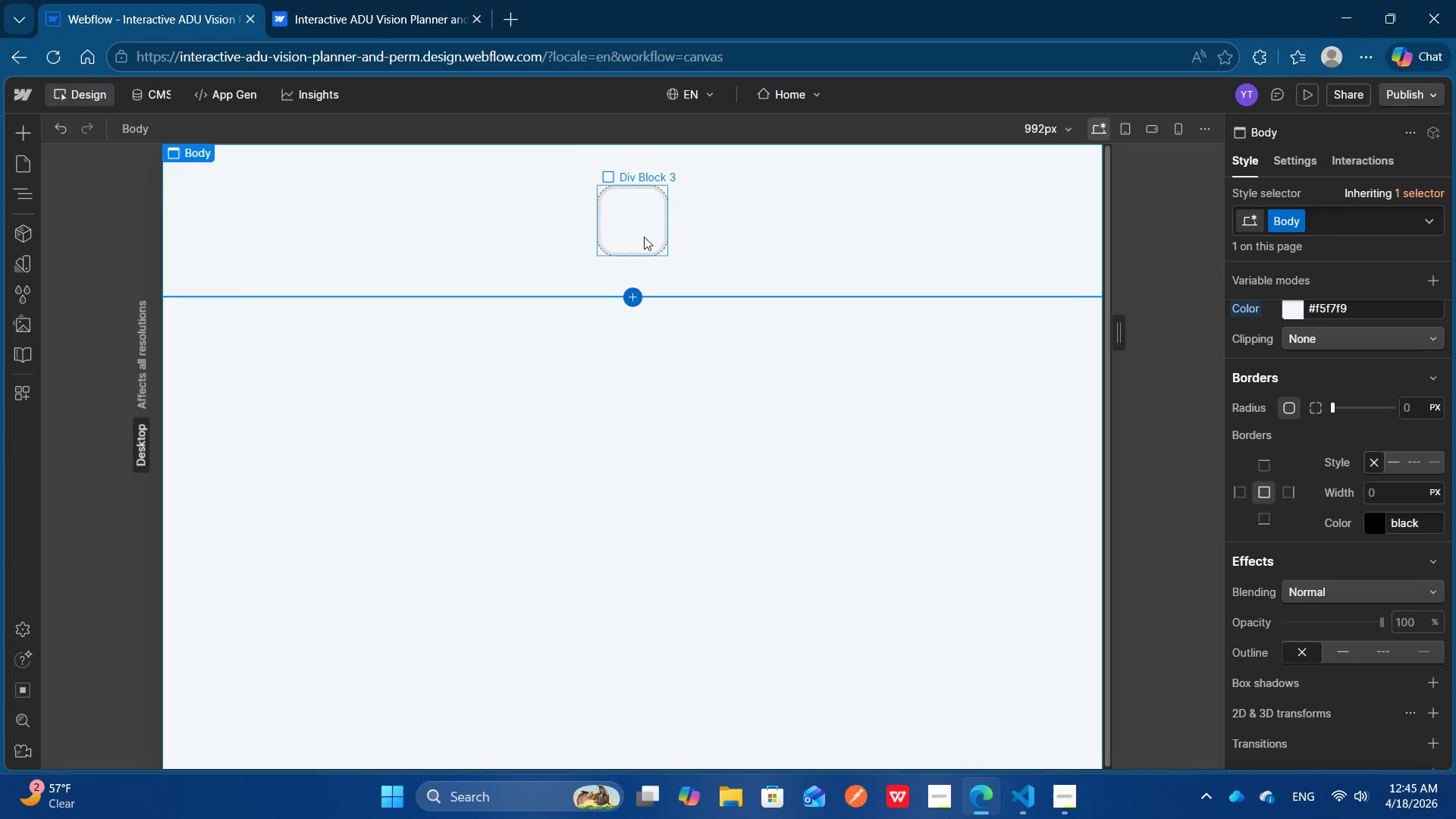 
left_click([644, 237])
 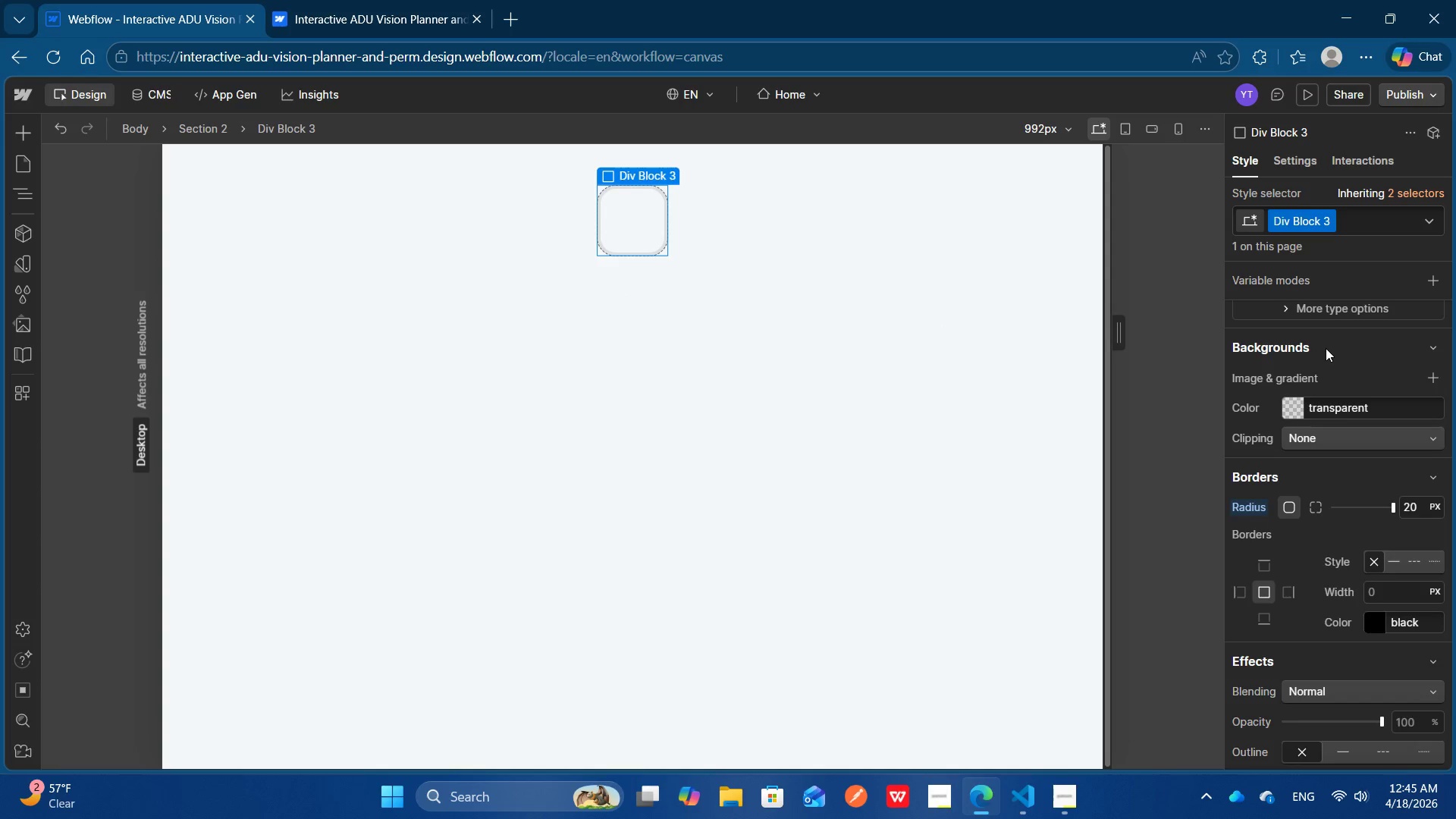 
scroll: coordinate [1328, 353], scroll_direction: down, amount: 2.0
 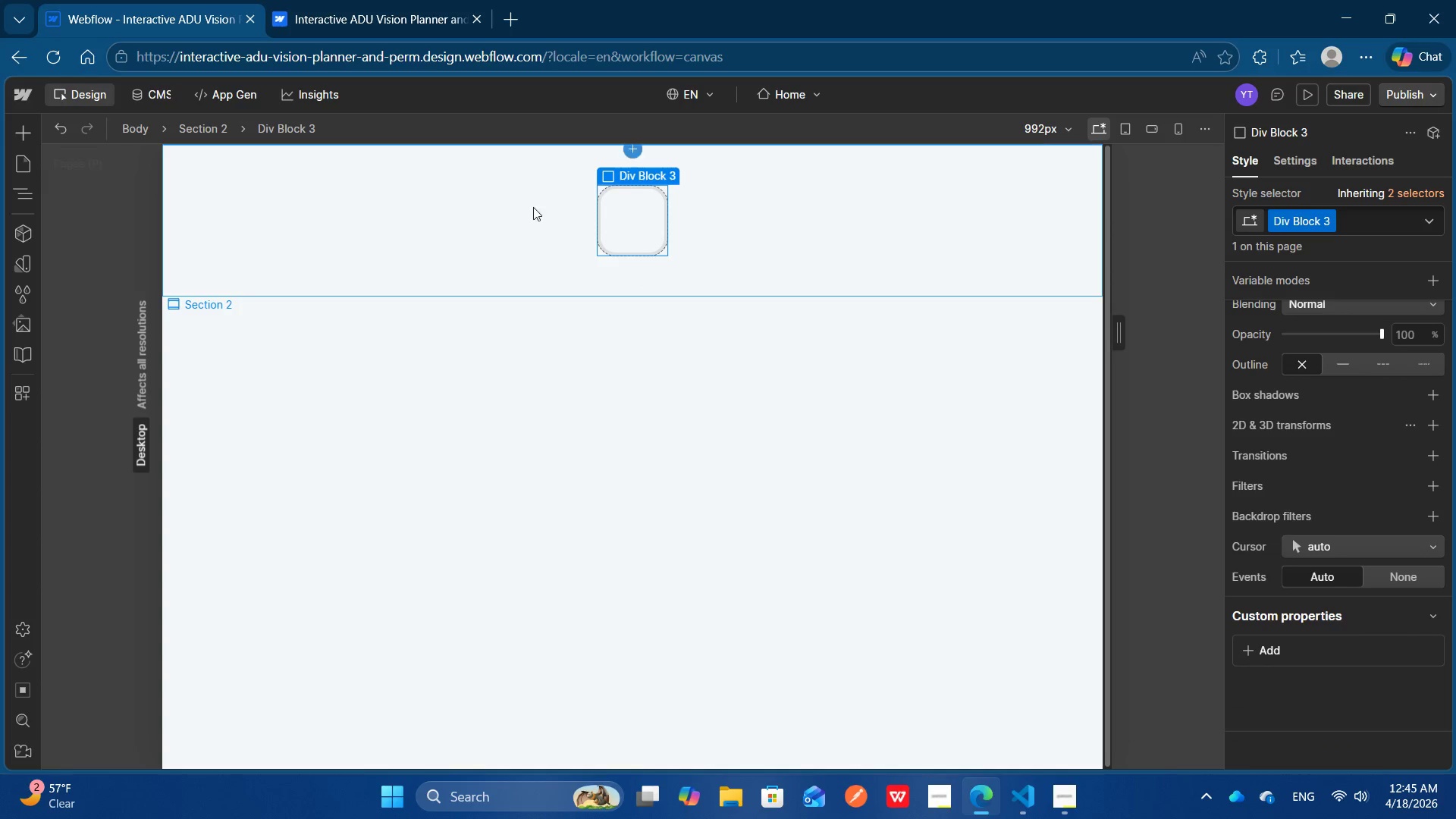 
wait(5.76)
 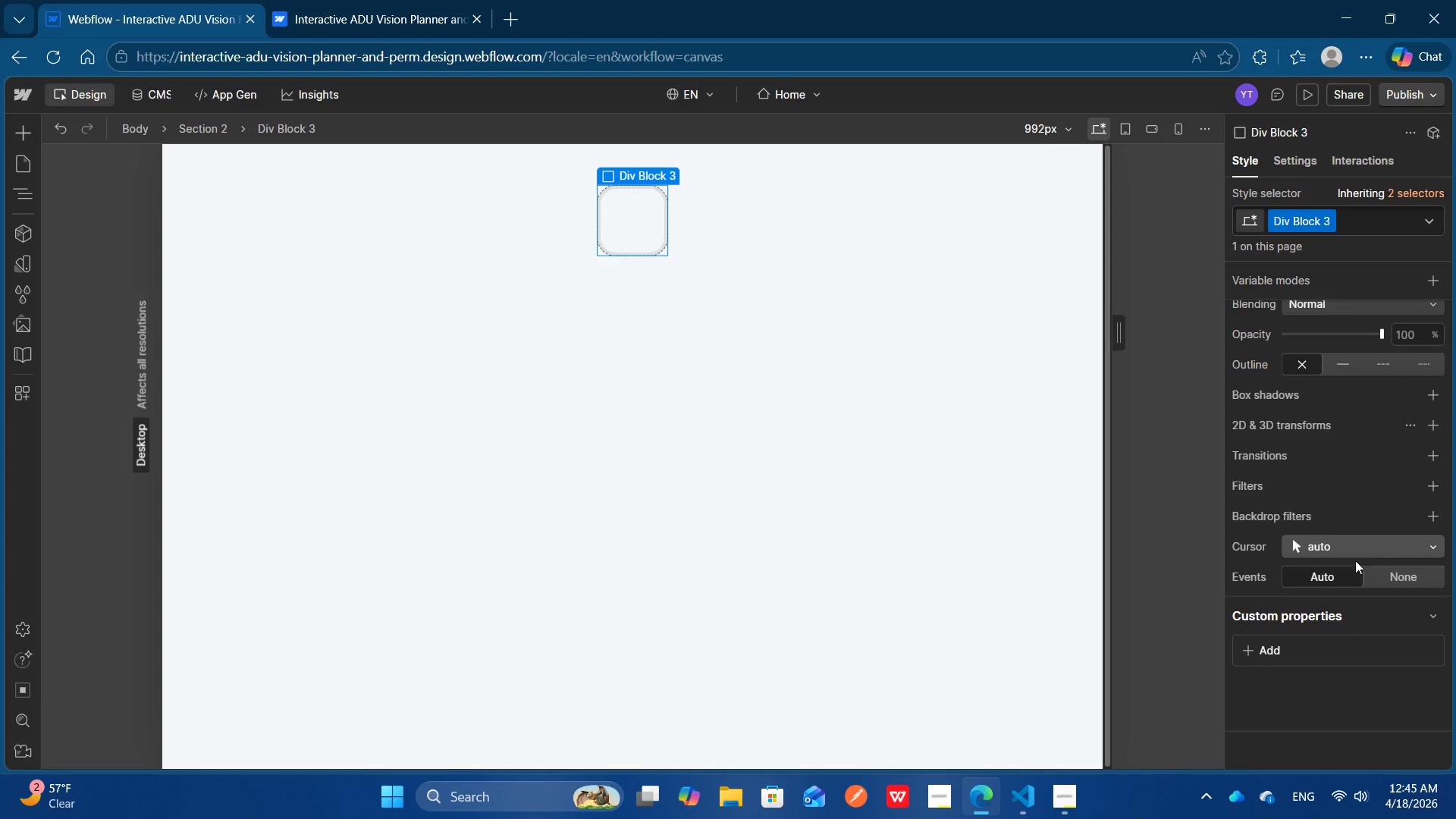 
key(Delete)
 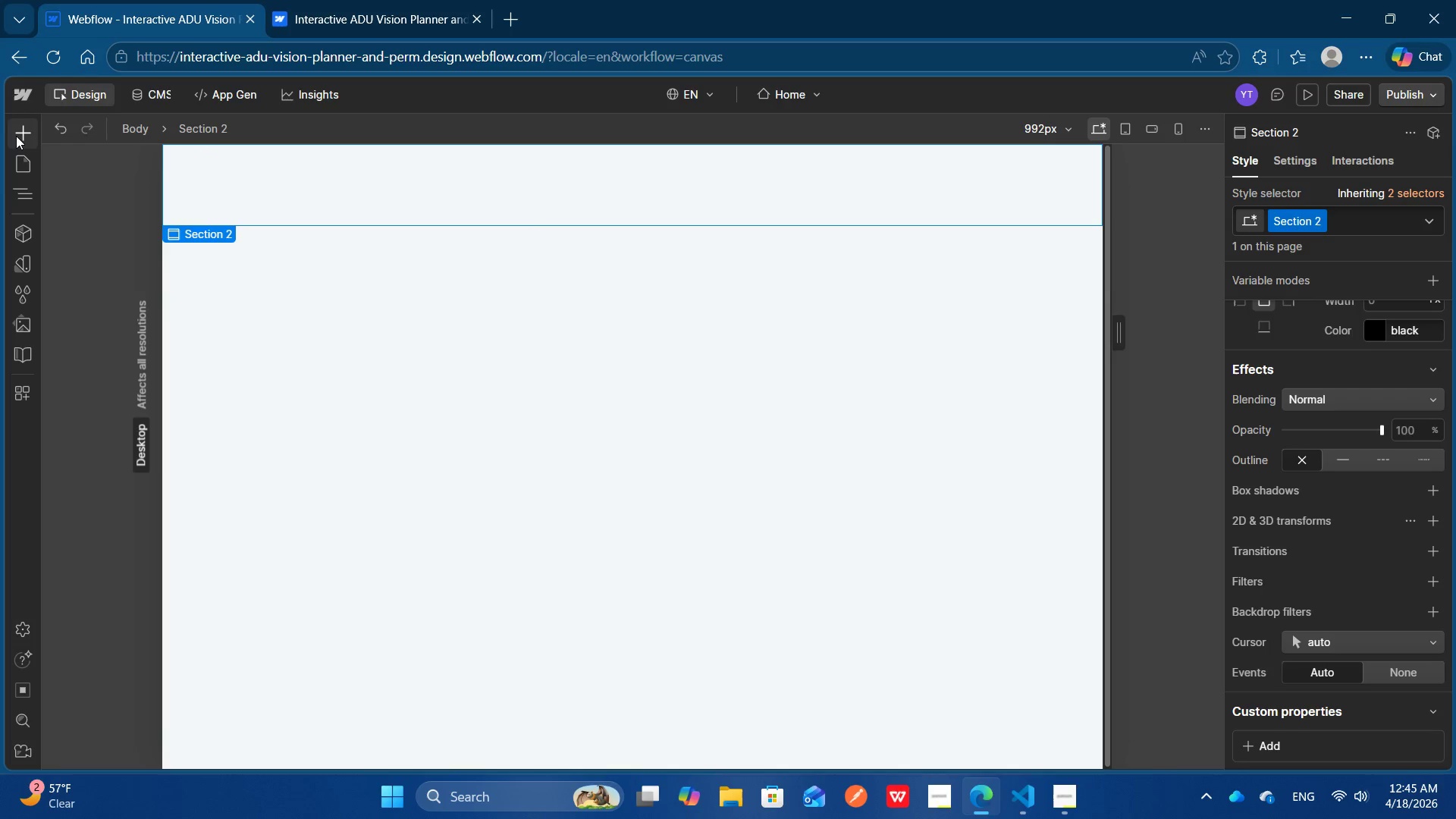 
left_click([16, 136])
 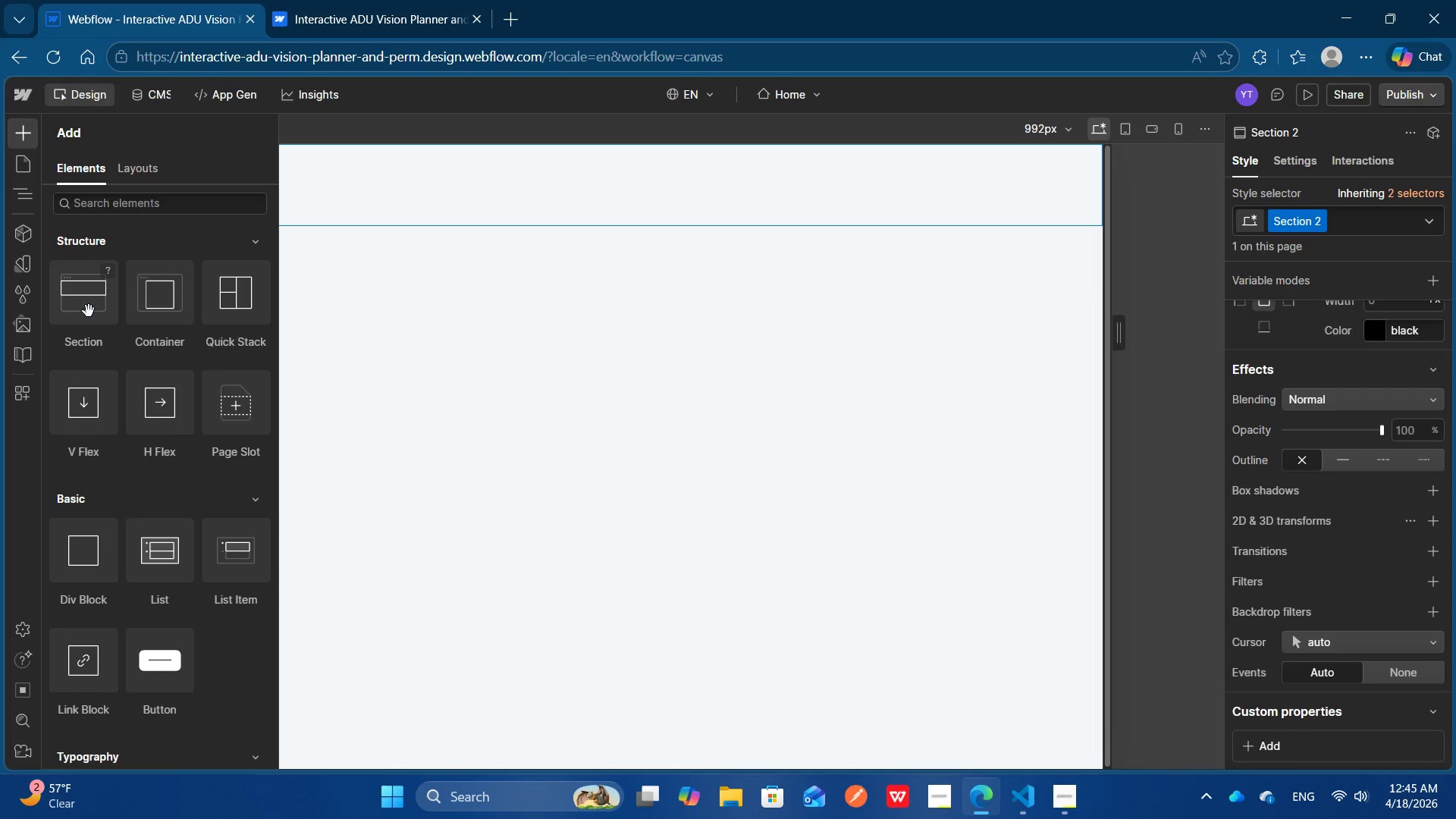 
left_click([89, 311])
 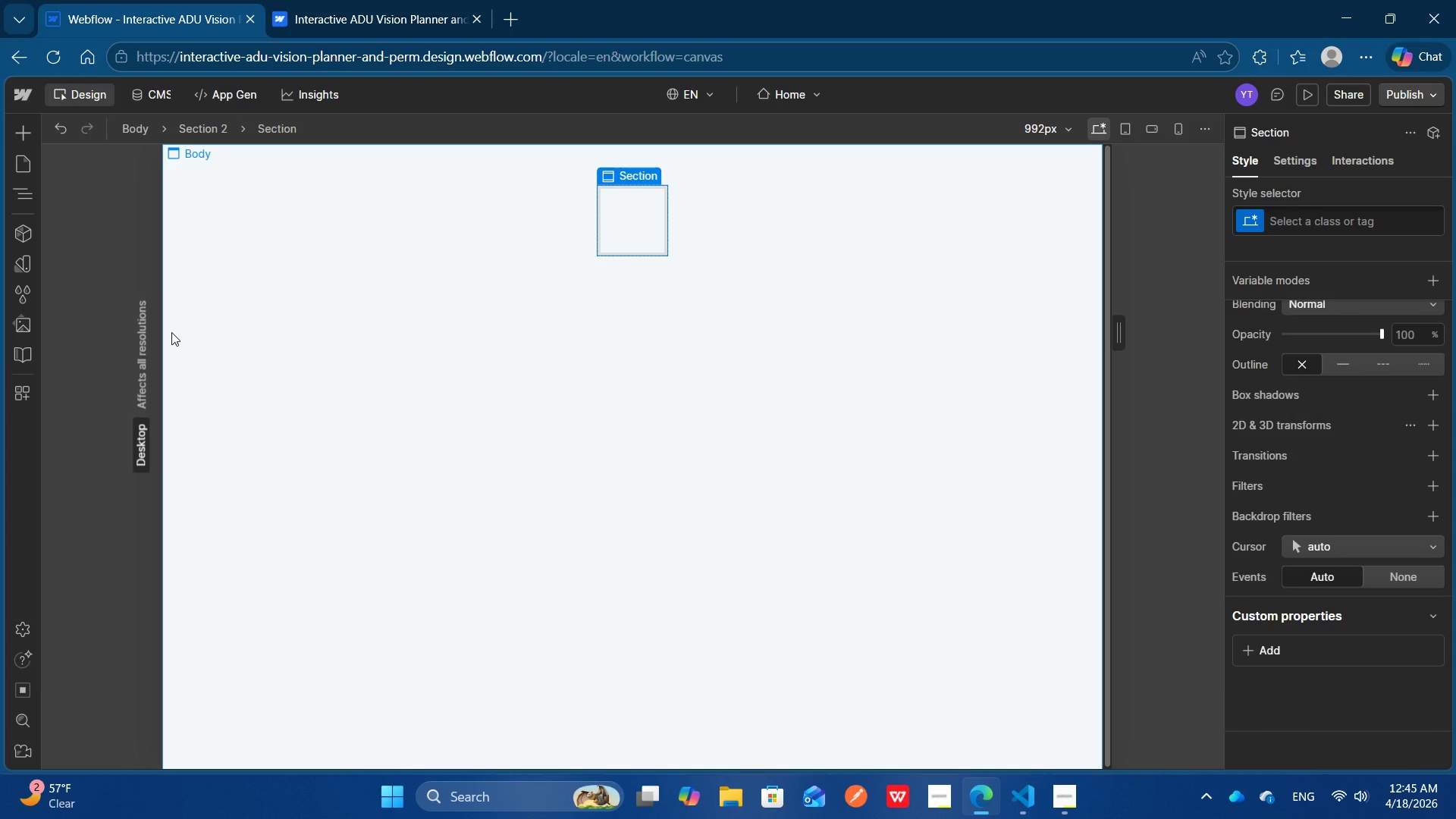 
key(Control+Z)
 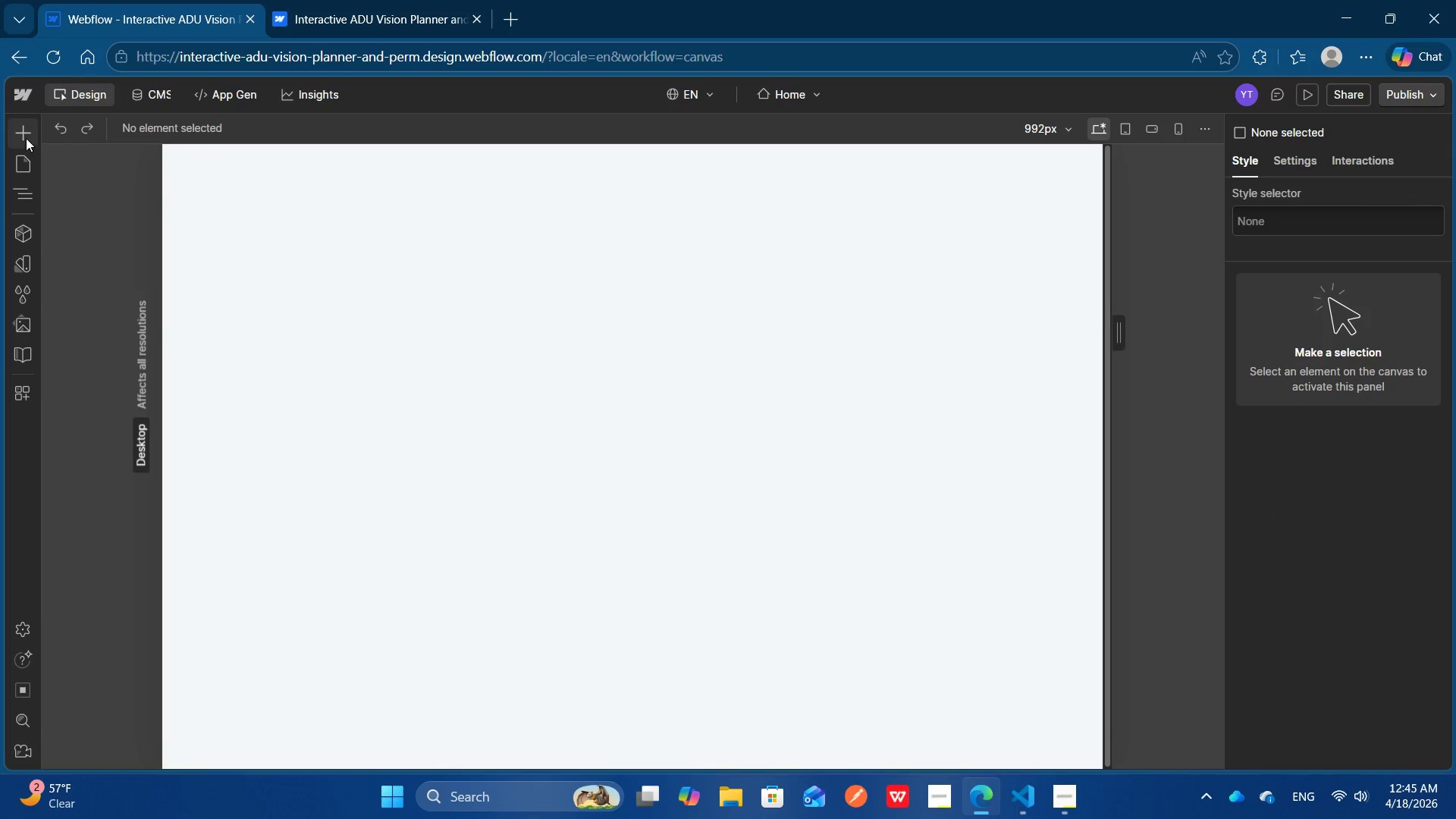 
left_click([26, 138])
 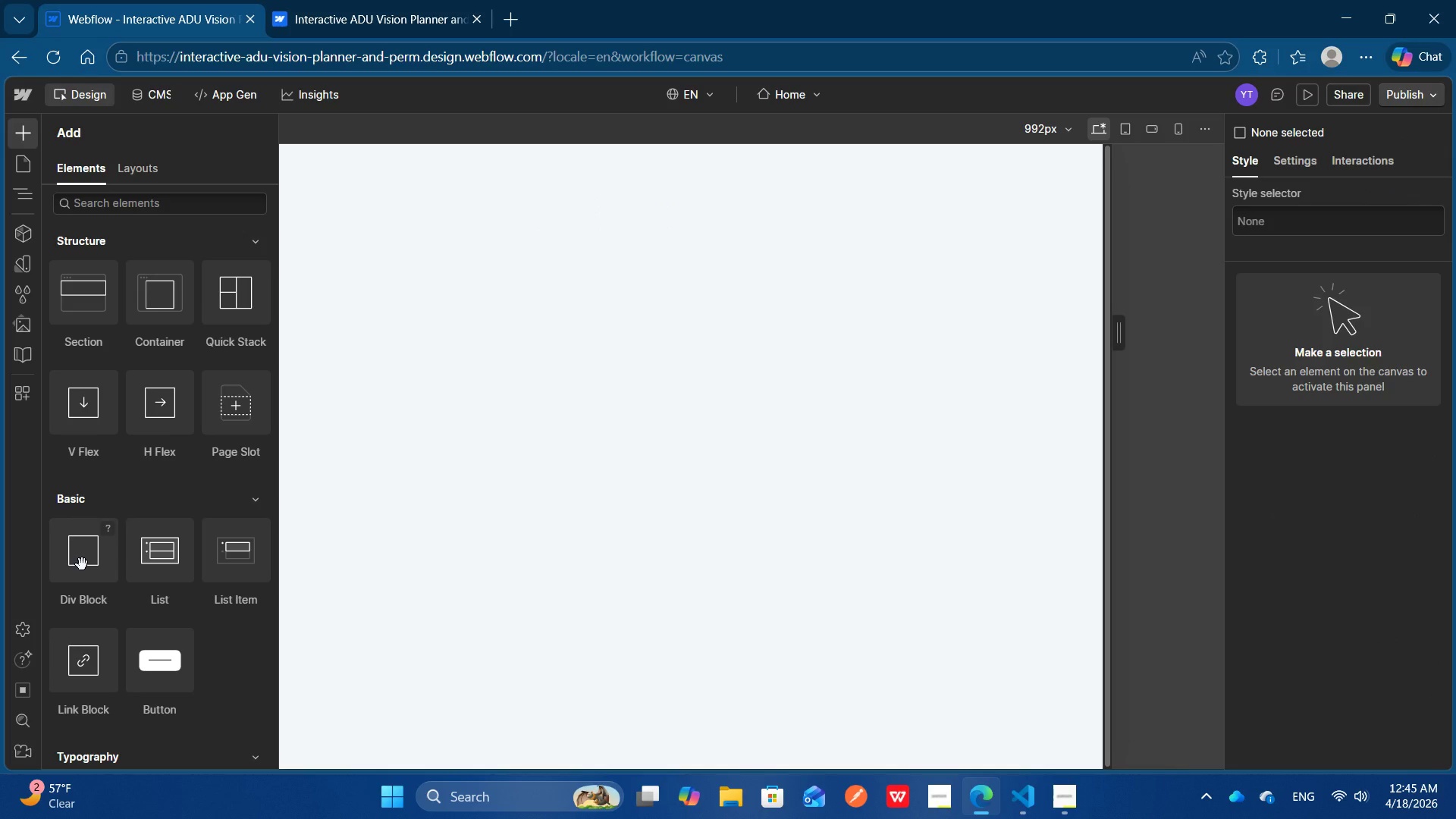 
left_click([82, 564])
 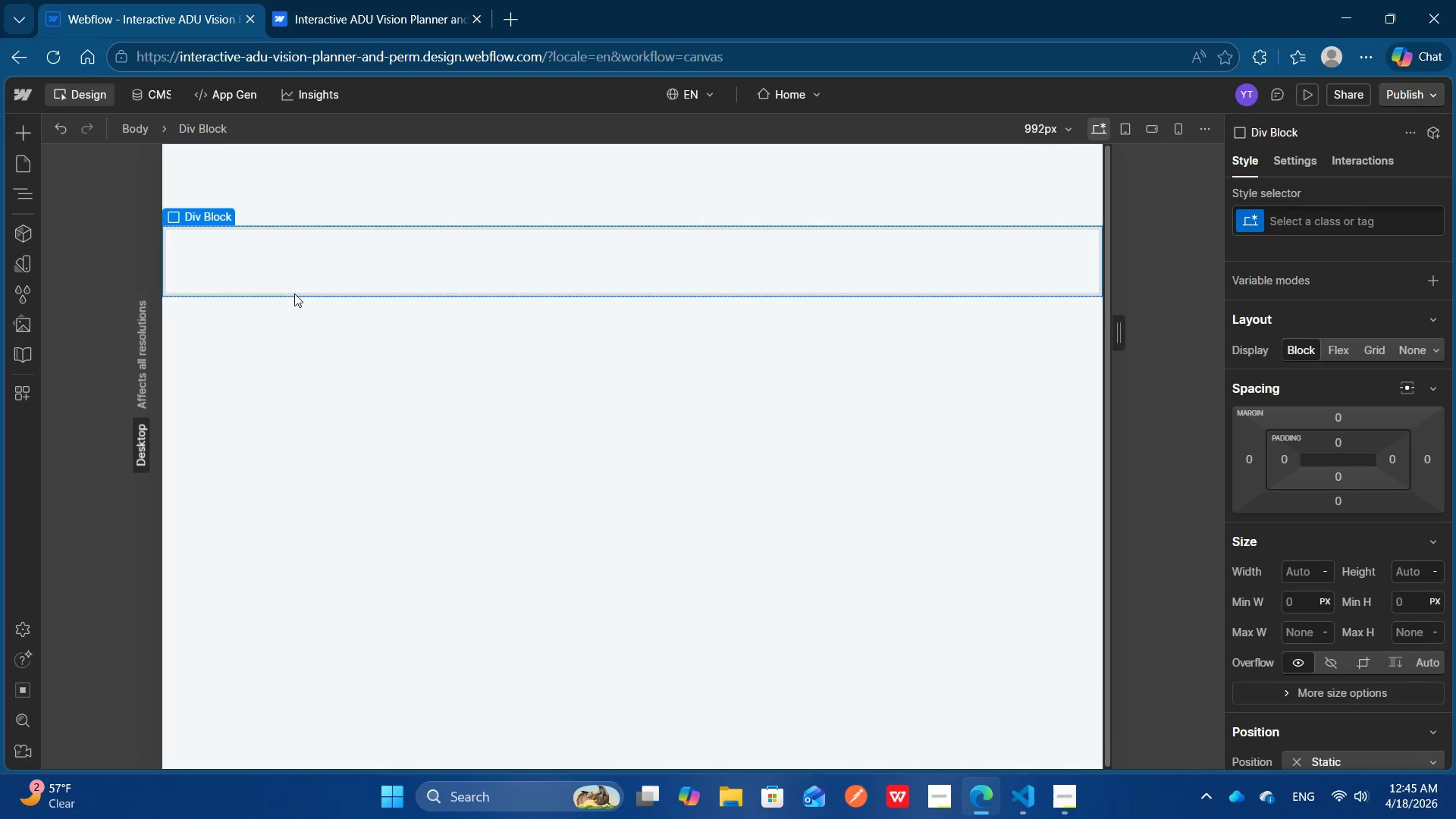 
left_click([362, 426])
 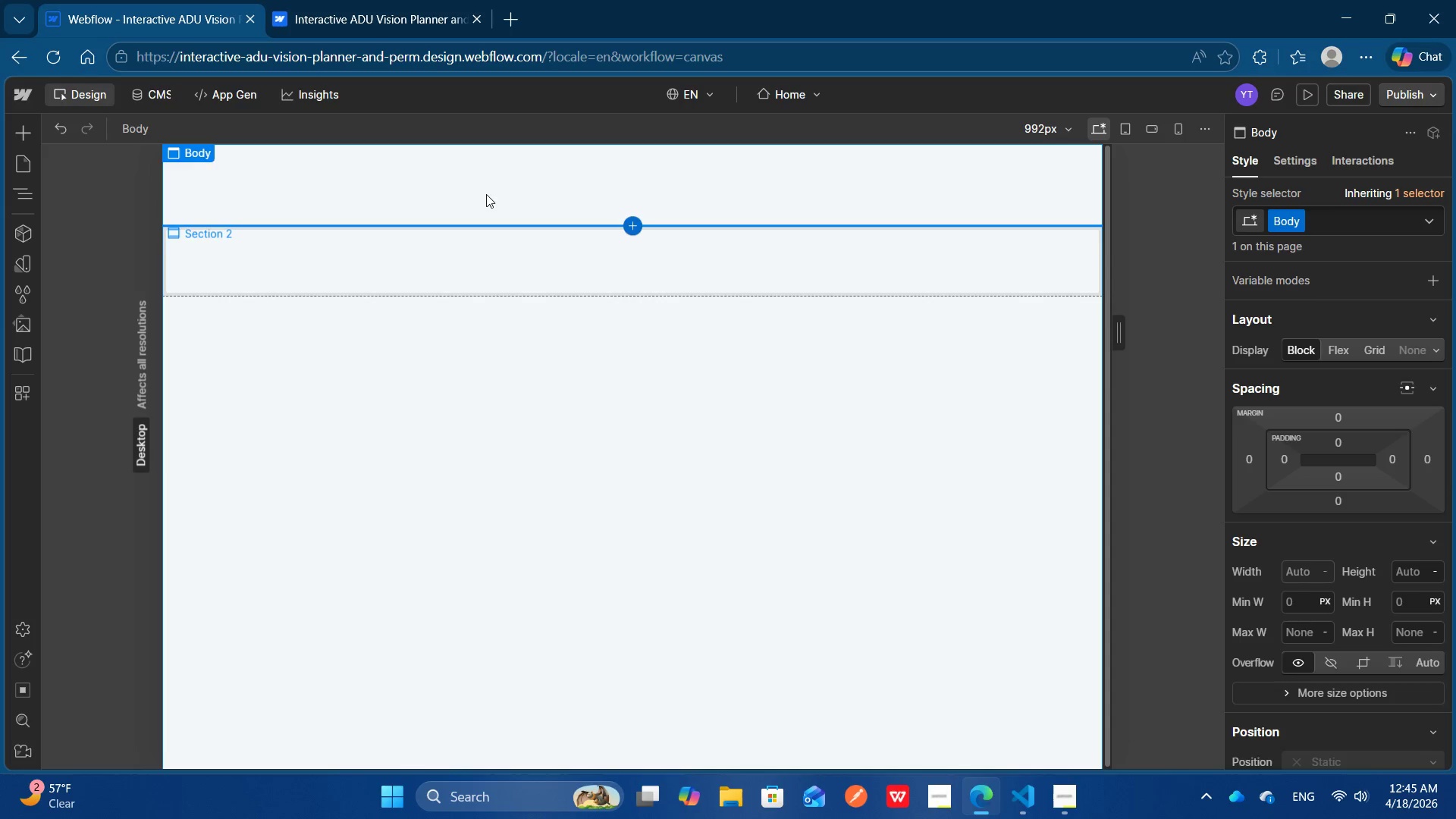 
left_click([486, 194])
 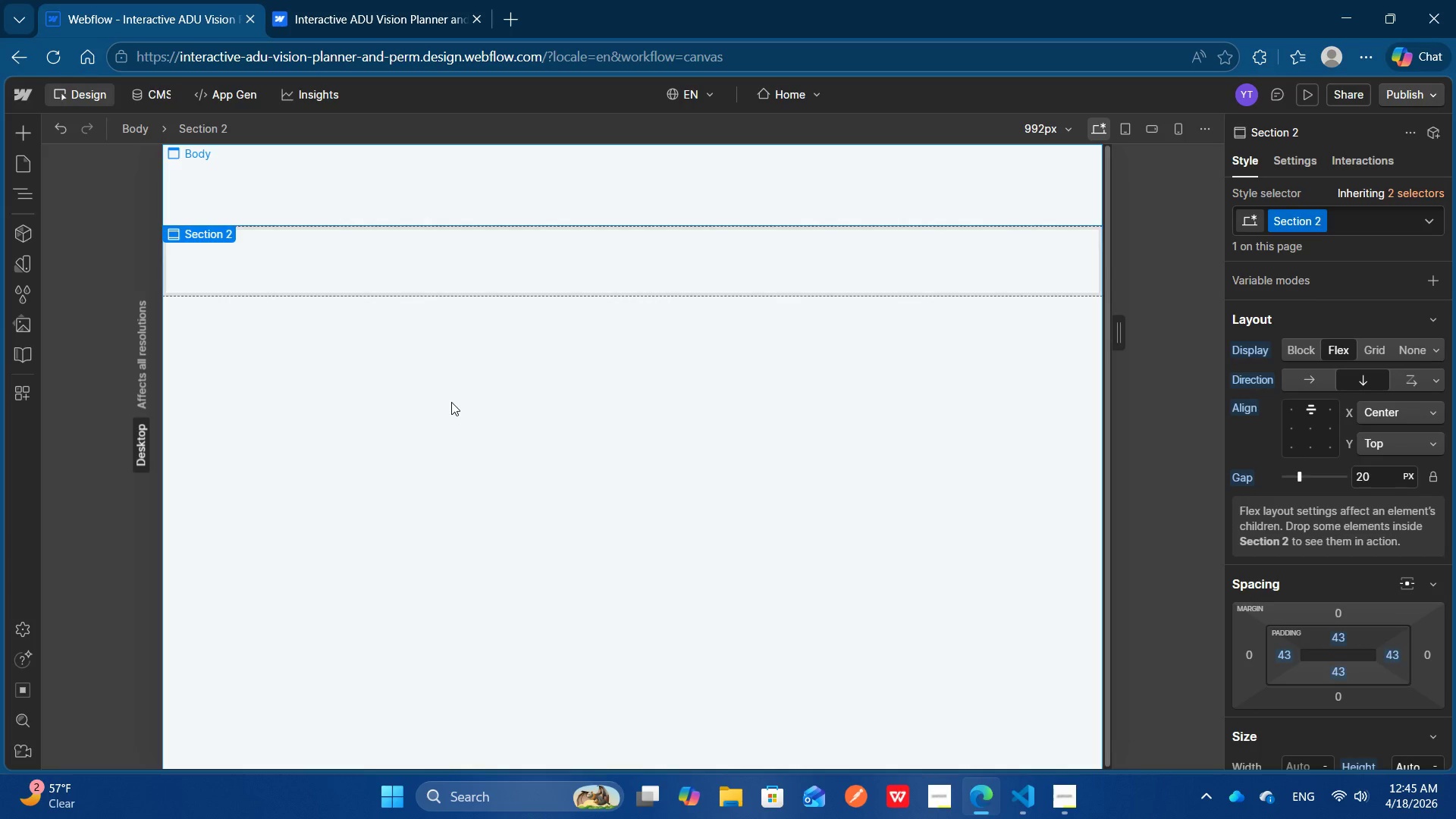 
left_click_drag(start_coordinate=[437, 337], to_coordinate=[451, 402])
 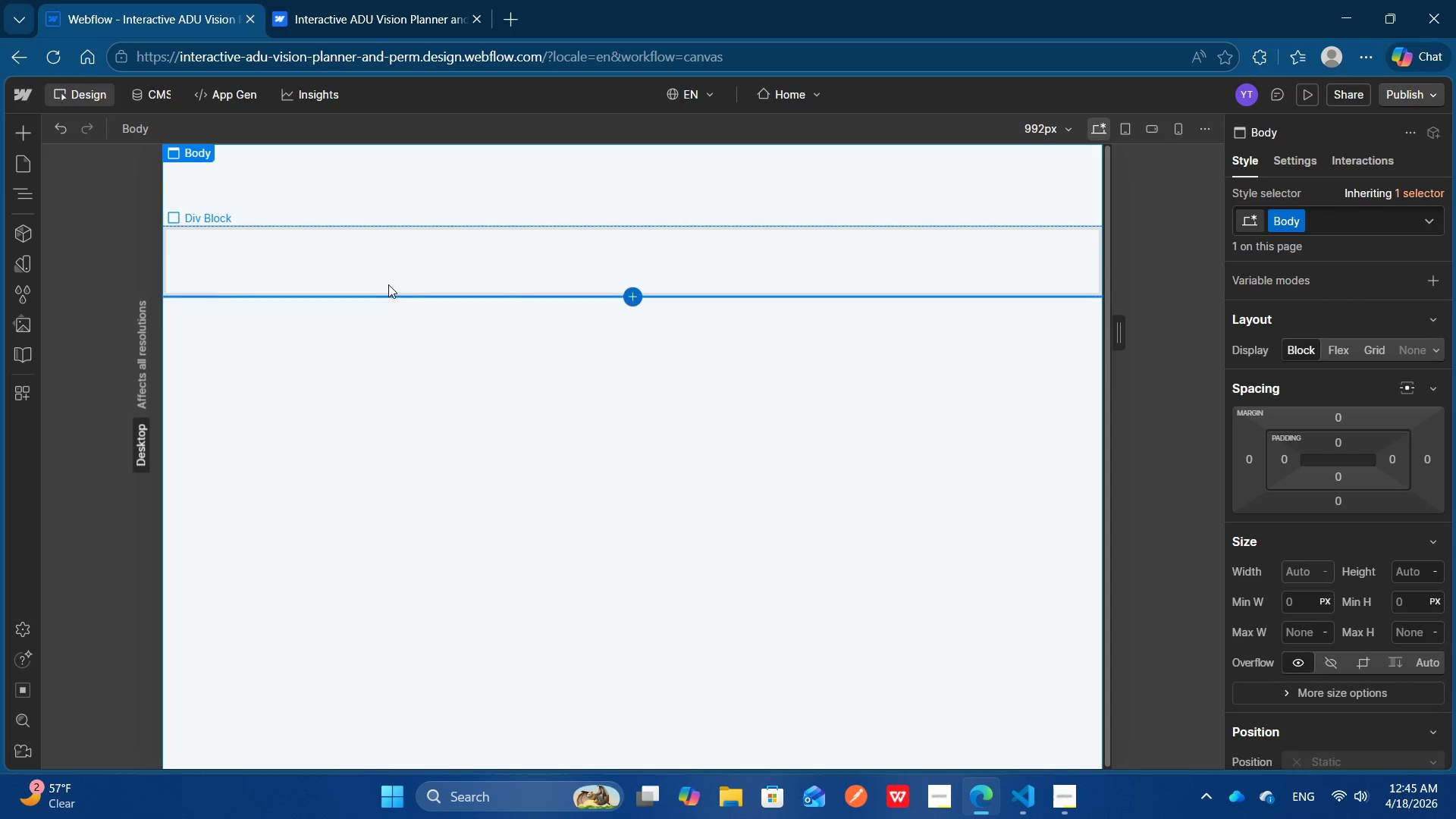 
left_click([388, 284])
 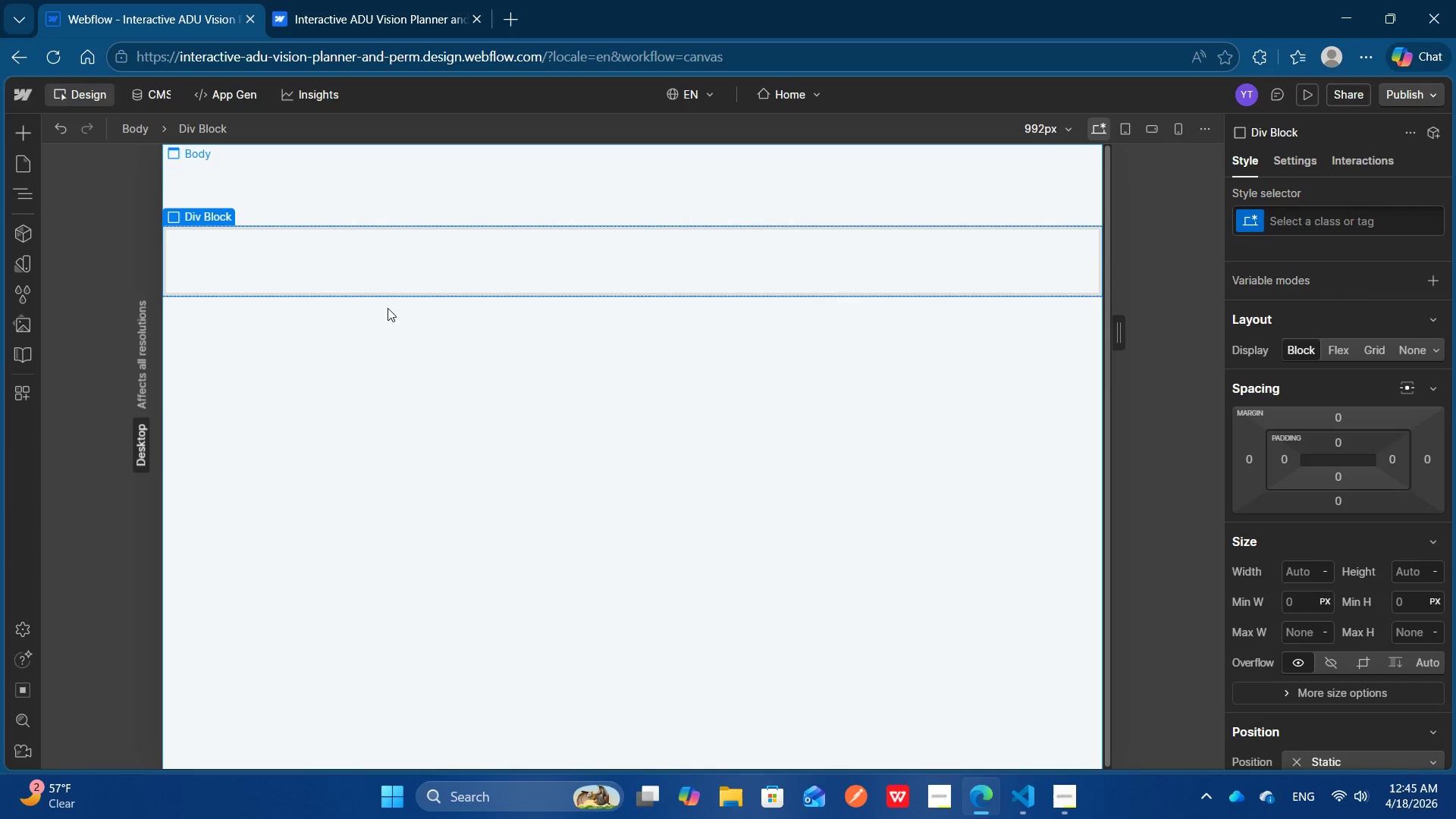 
key(Delete)
 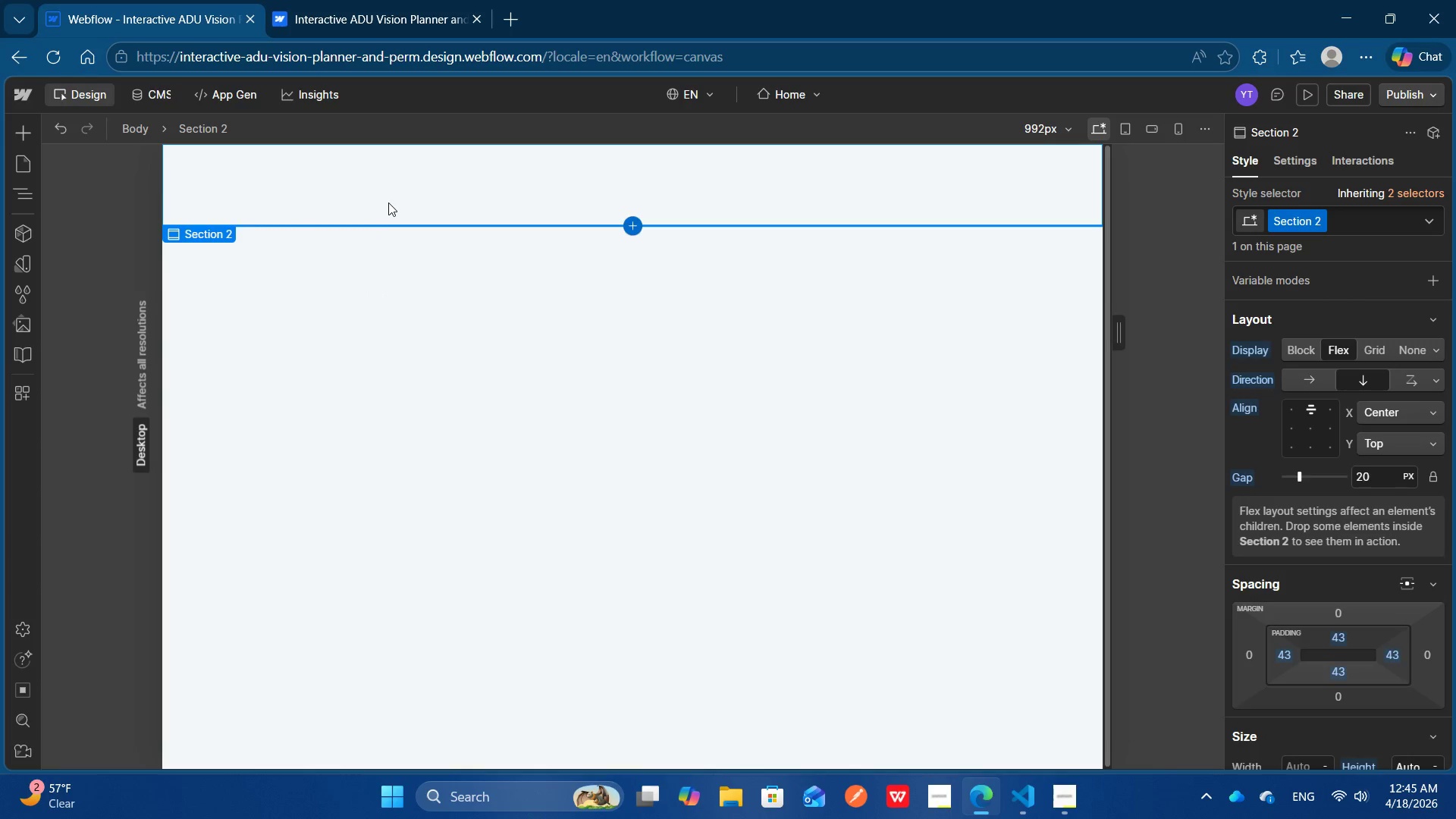 
left_click([388, 202])
 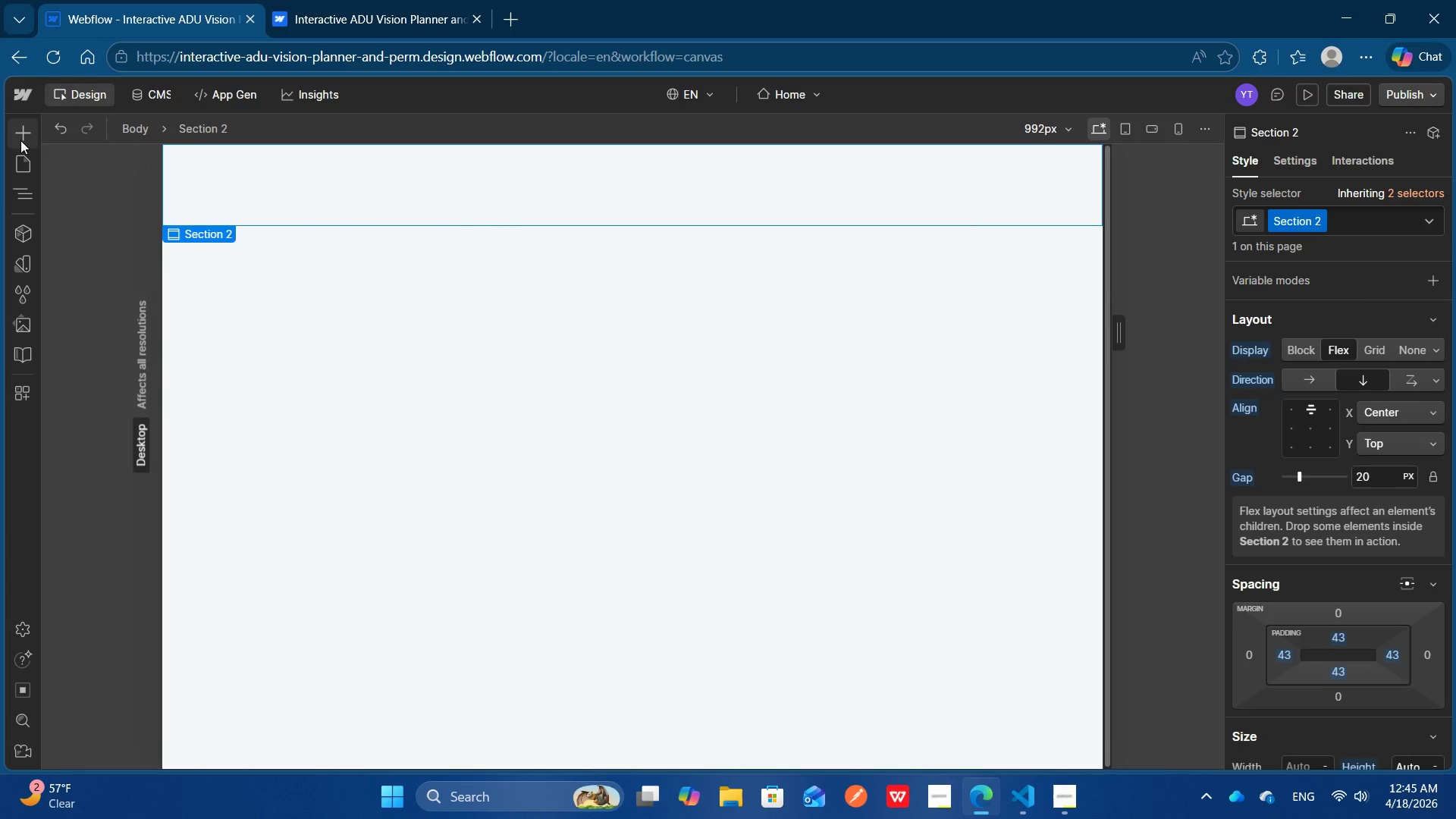 
left_click([20, 140])
 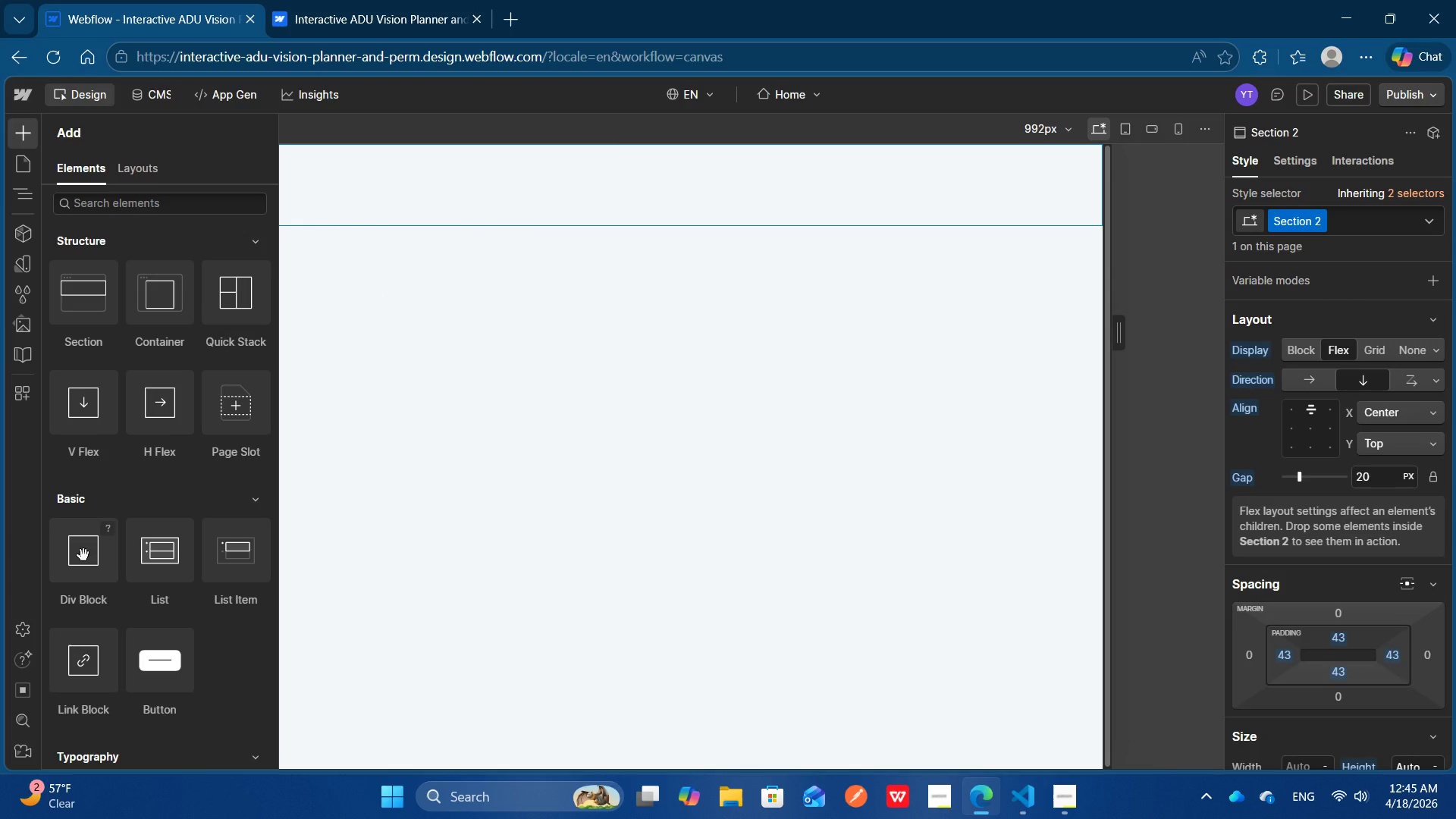 
left_click([84, 556])
 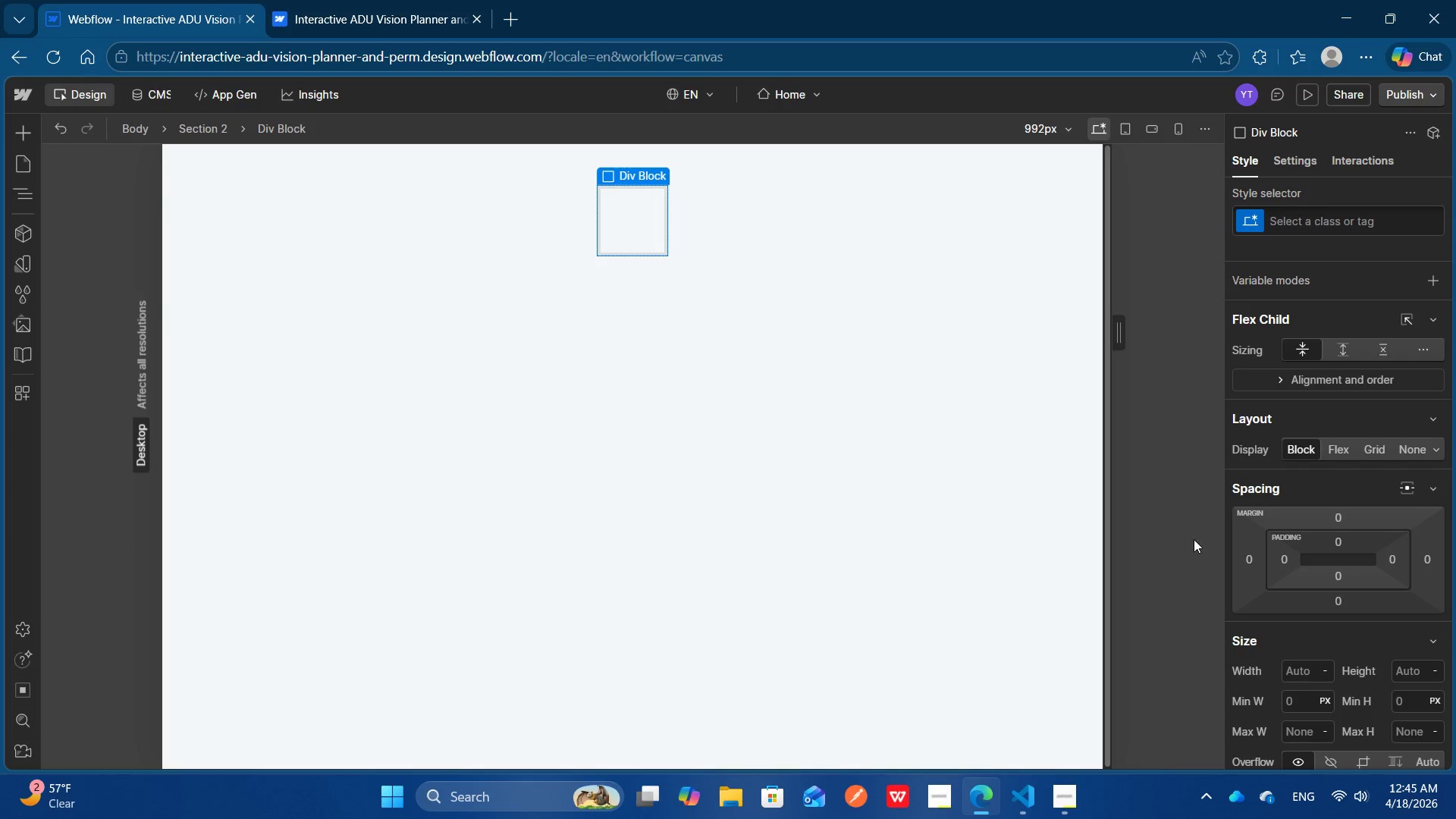 
scroll: coordinate [1378, 574], scroll_direction: down, amount: 2.0
 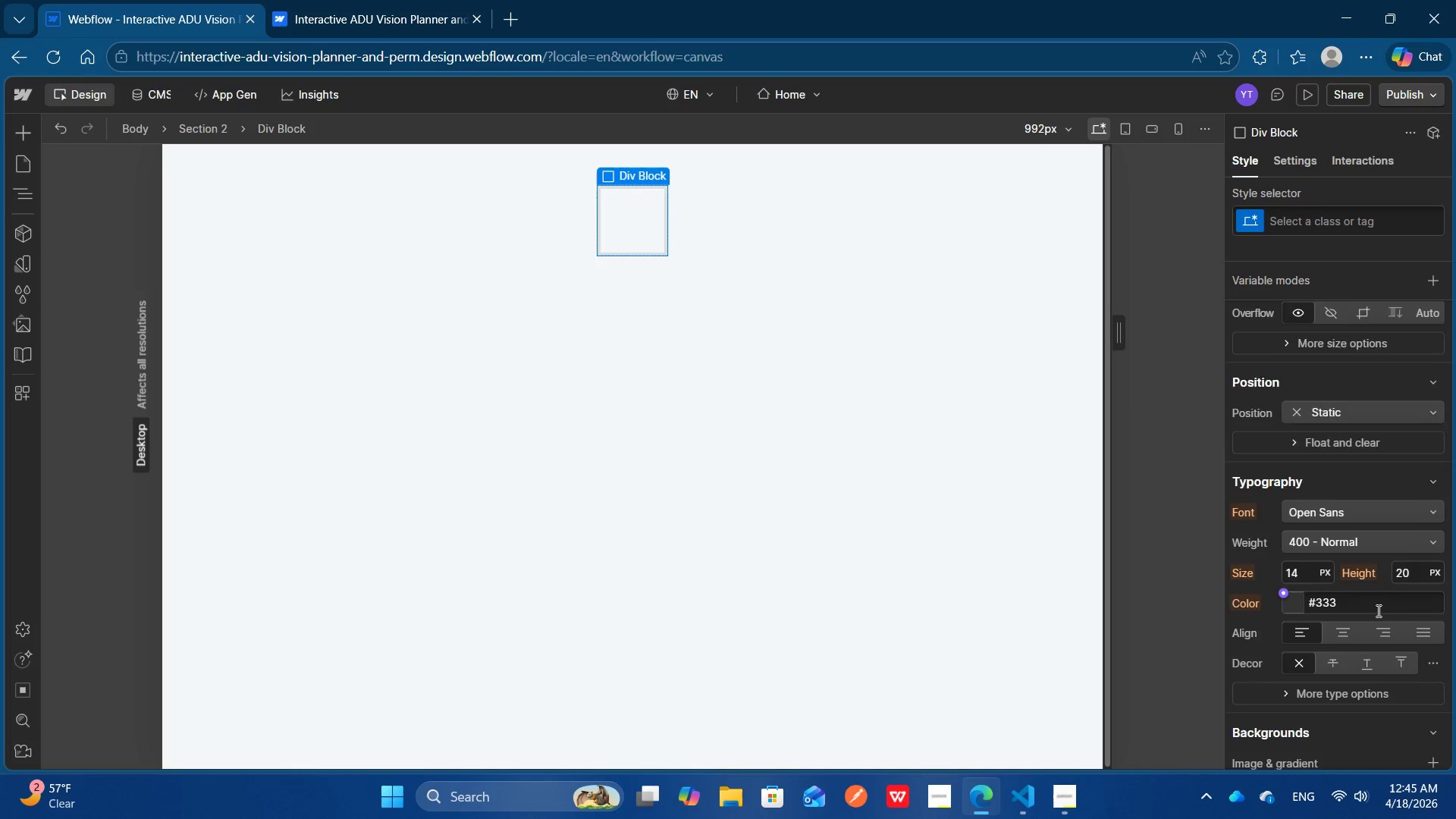 
scroll: coordinate [1376, 603], scroll_direction: none, amount: 0.0
 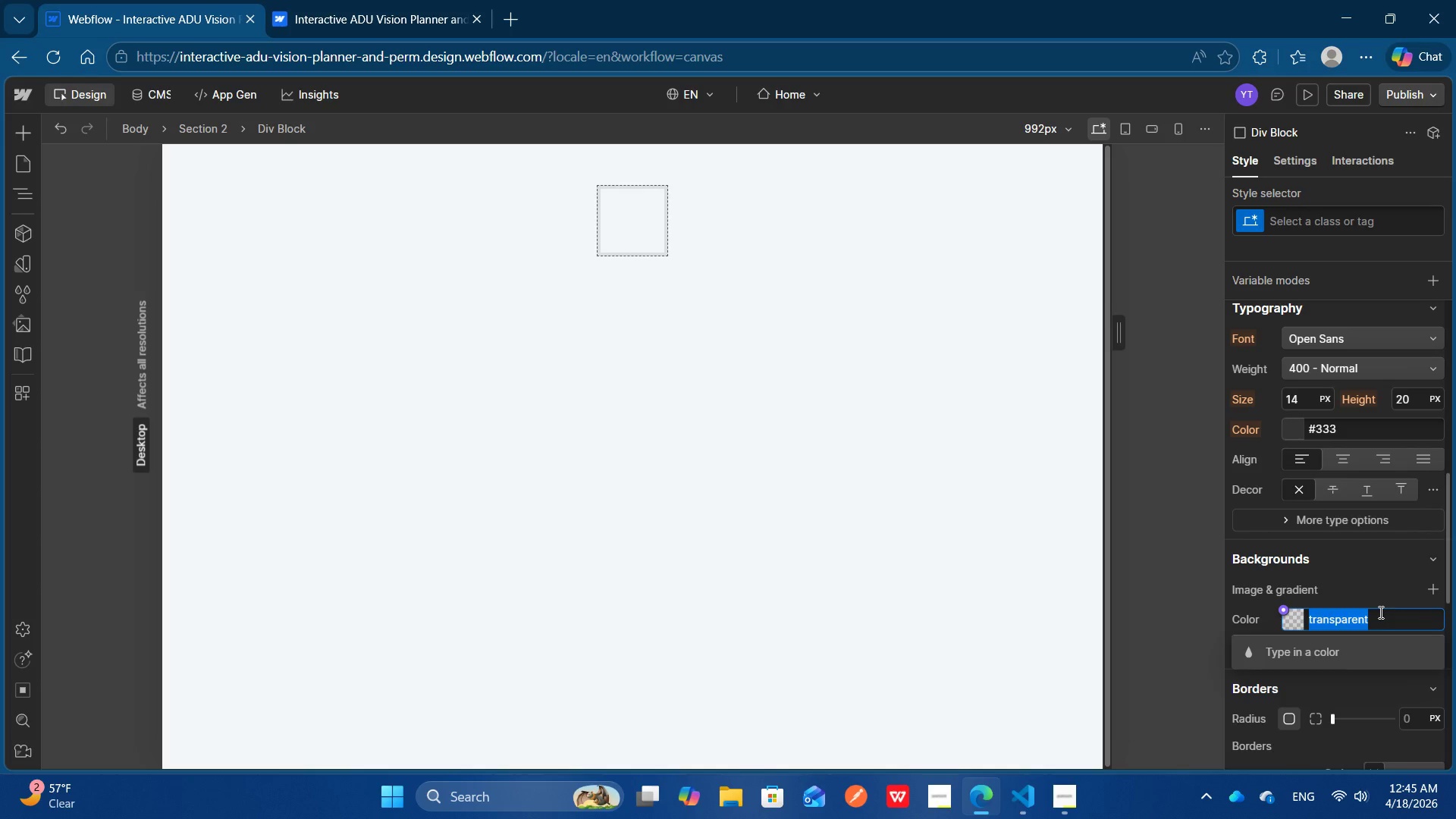 
key(Control+V)
 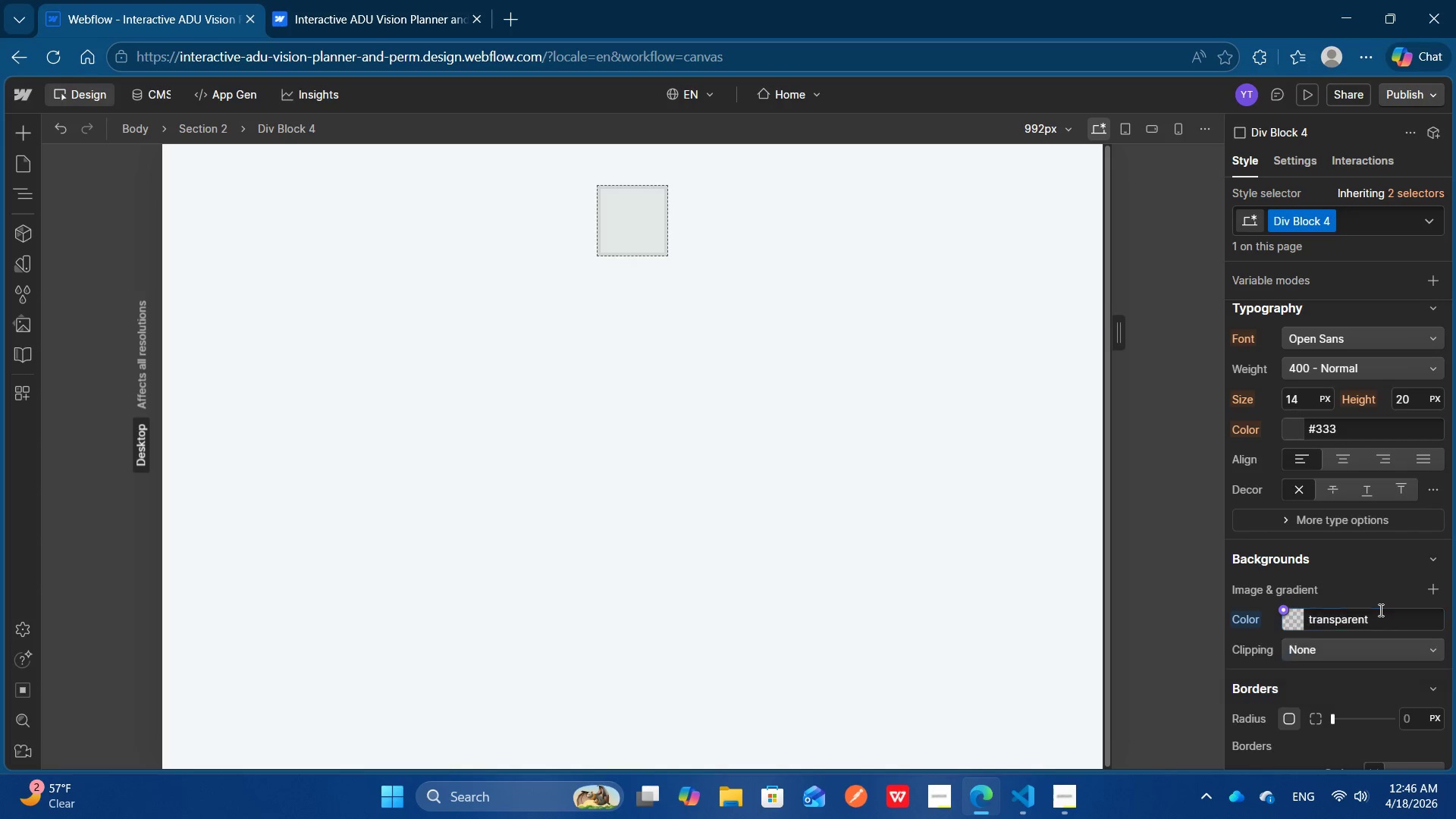 
key(Enter)
 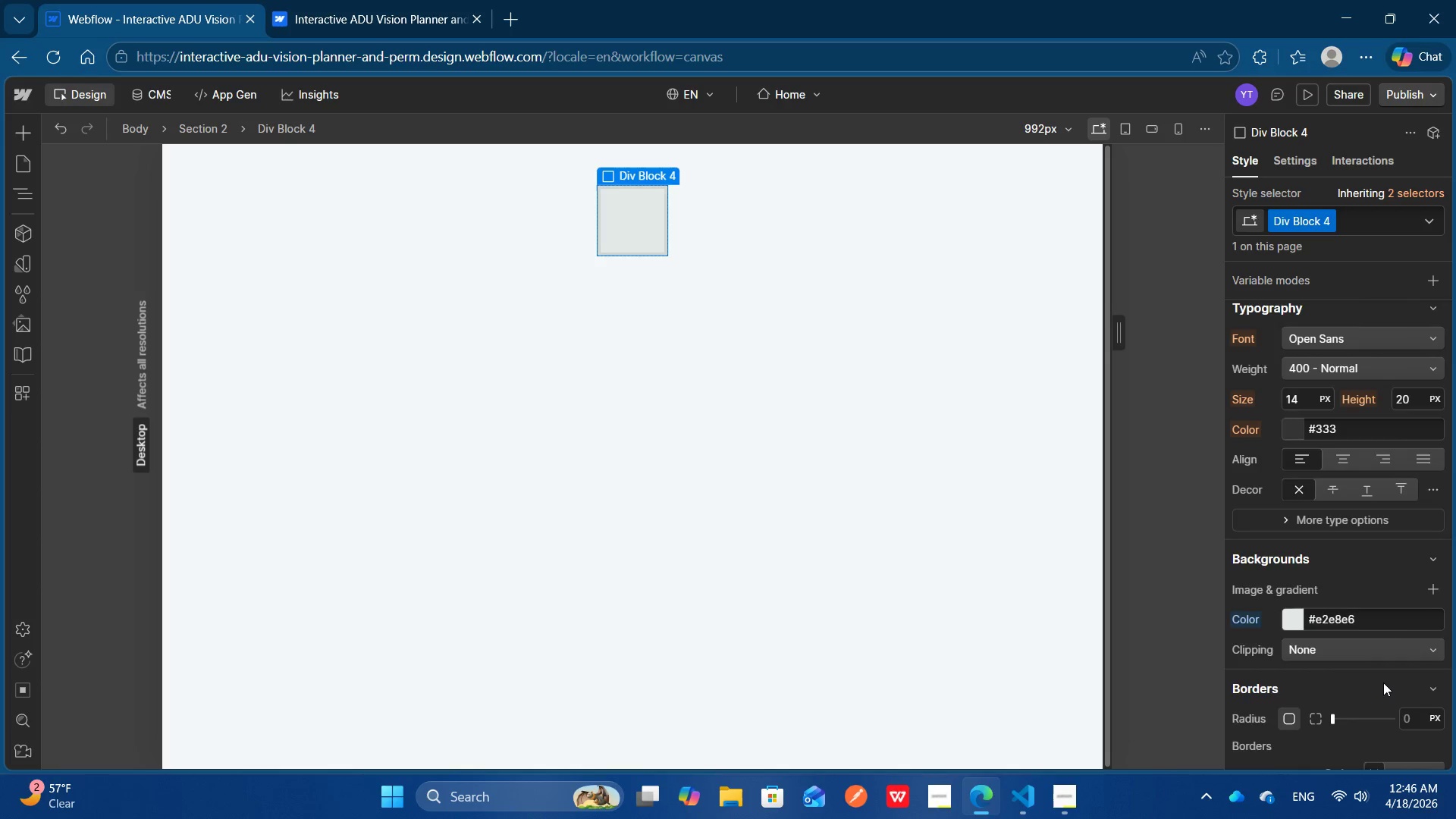 
scroll: coordinate [1382, 681], scroll_direction: down, amount: 1.0
 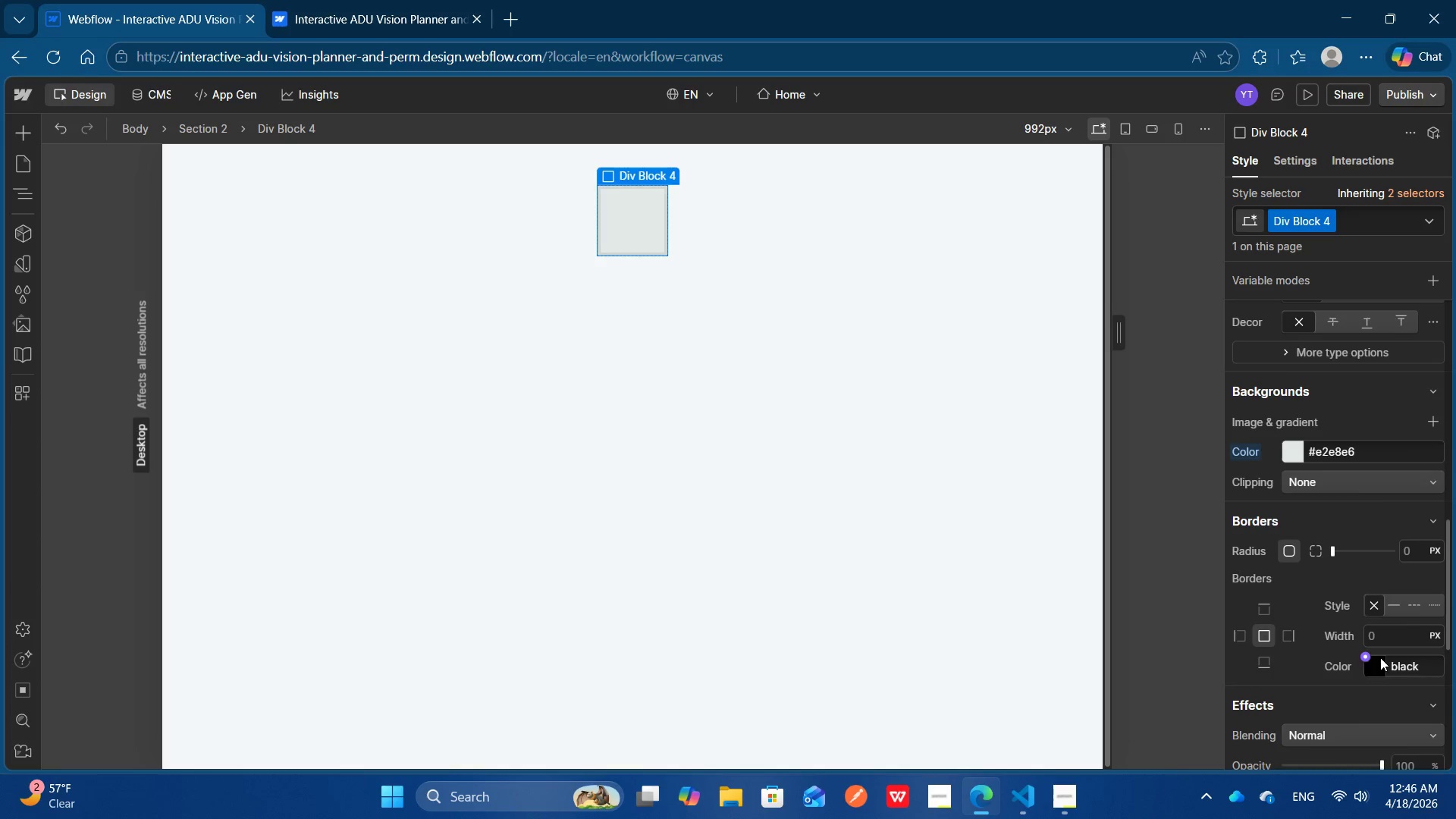 
scroll: coordinate [1379, 641], scroll_direction: none, amount: 0.0
 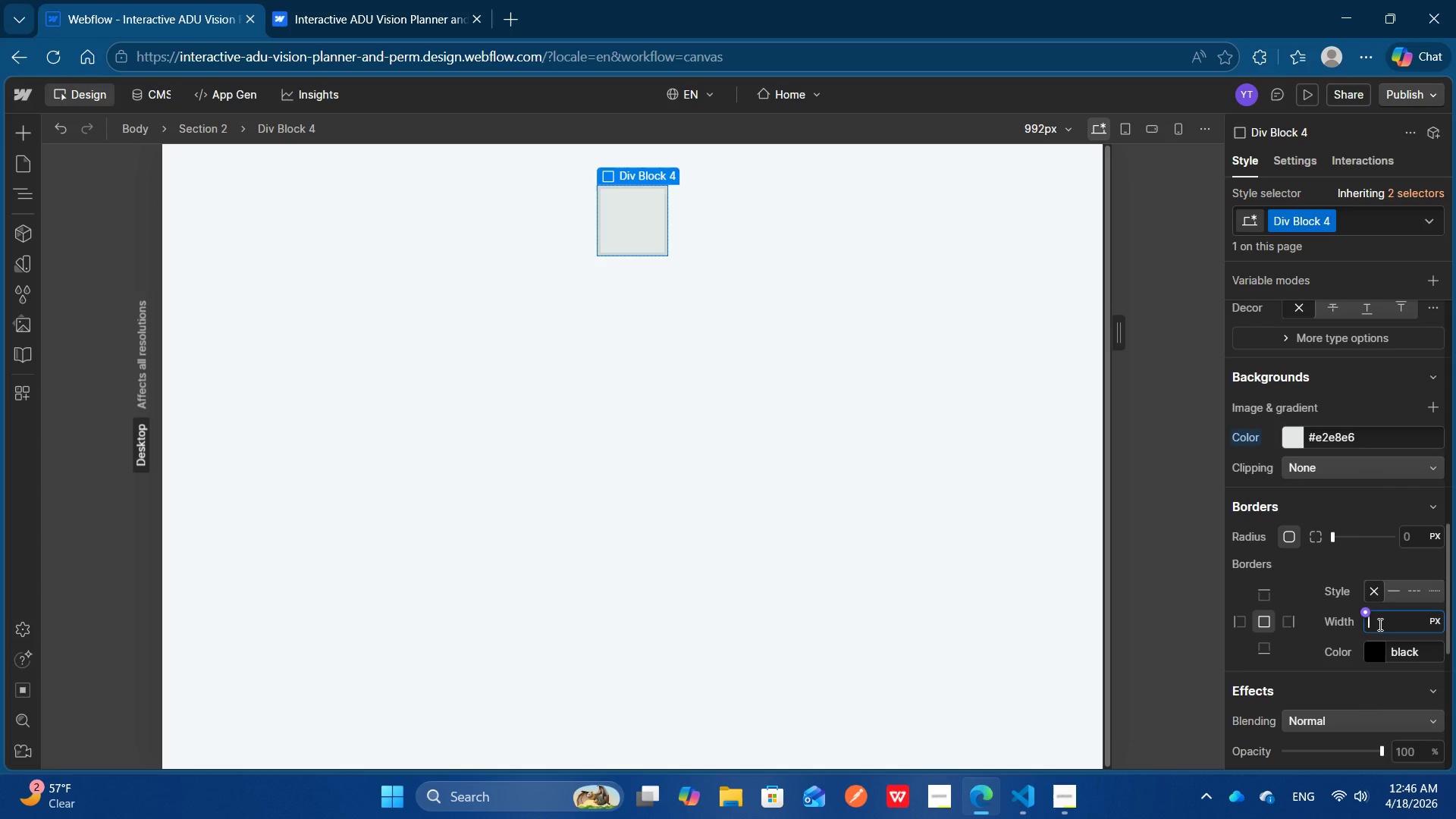 
left_click([1379, 624])
 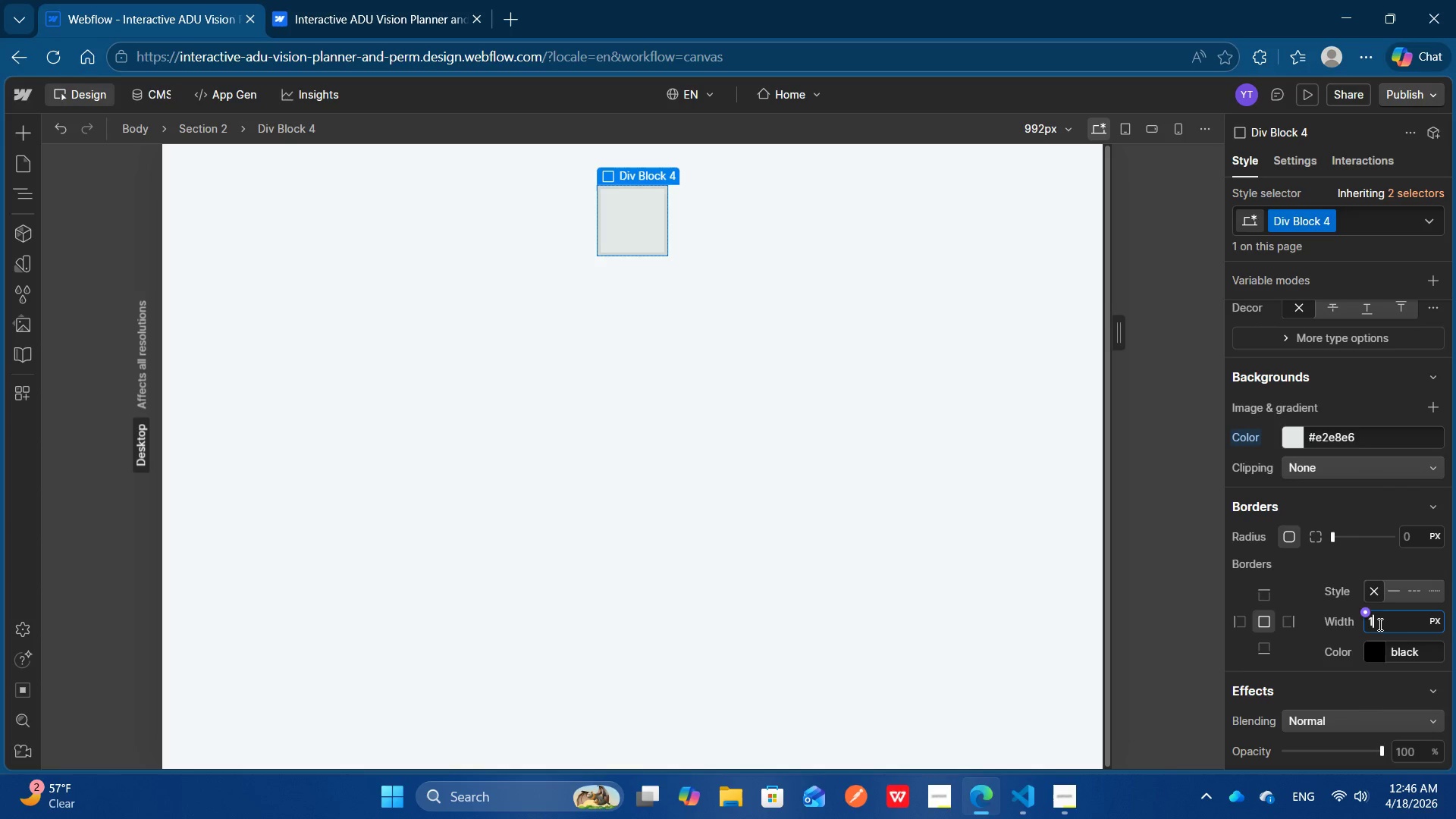 
key(1)
 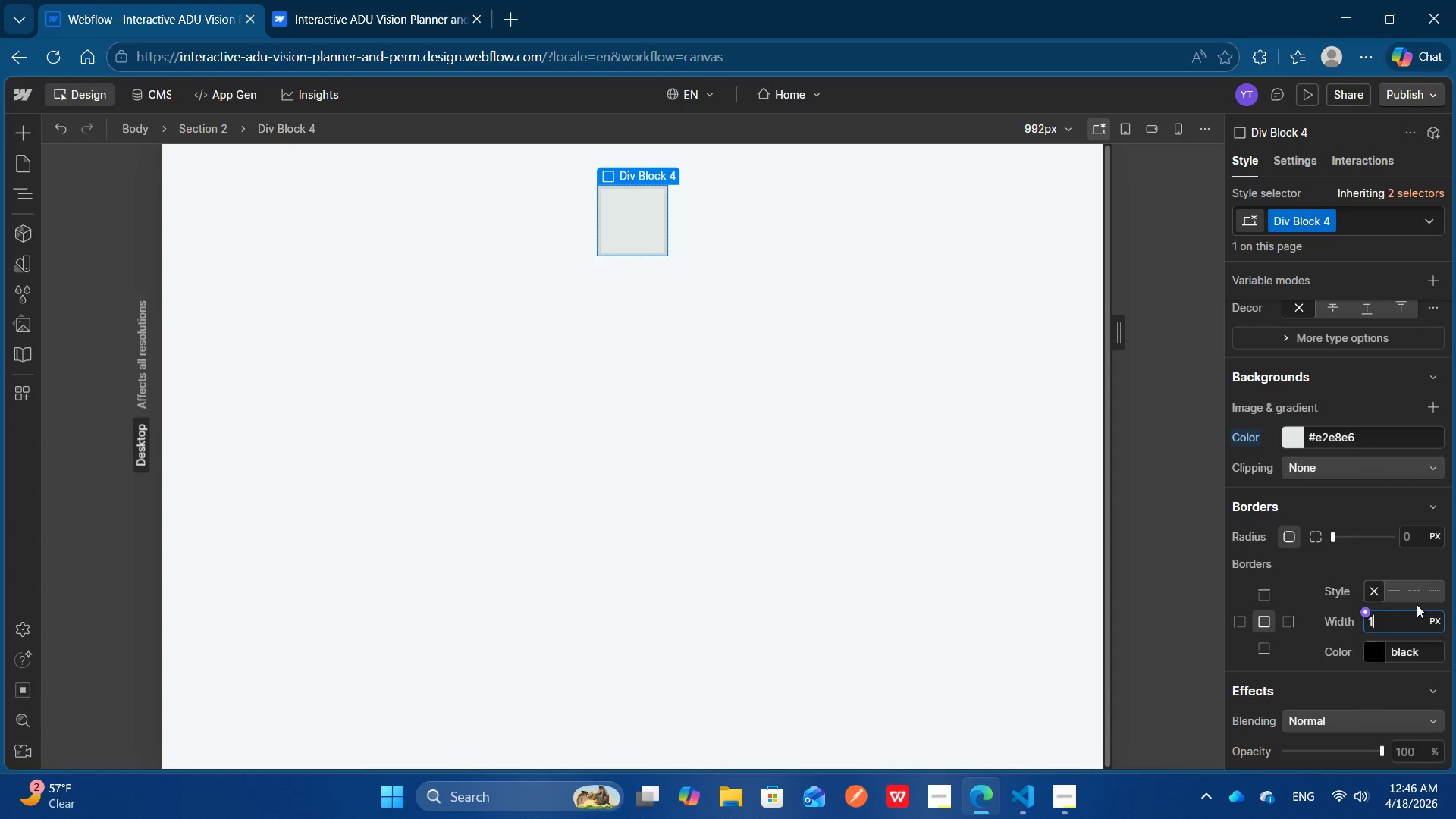 
key(Enter)
 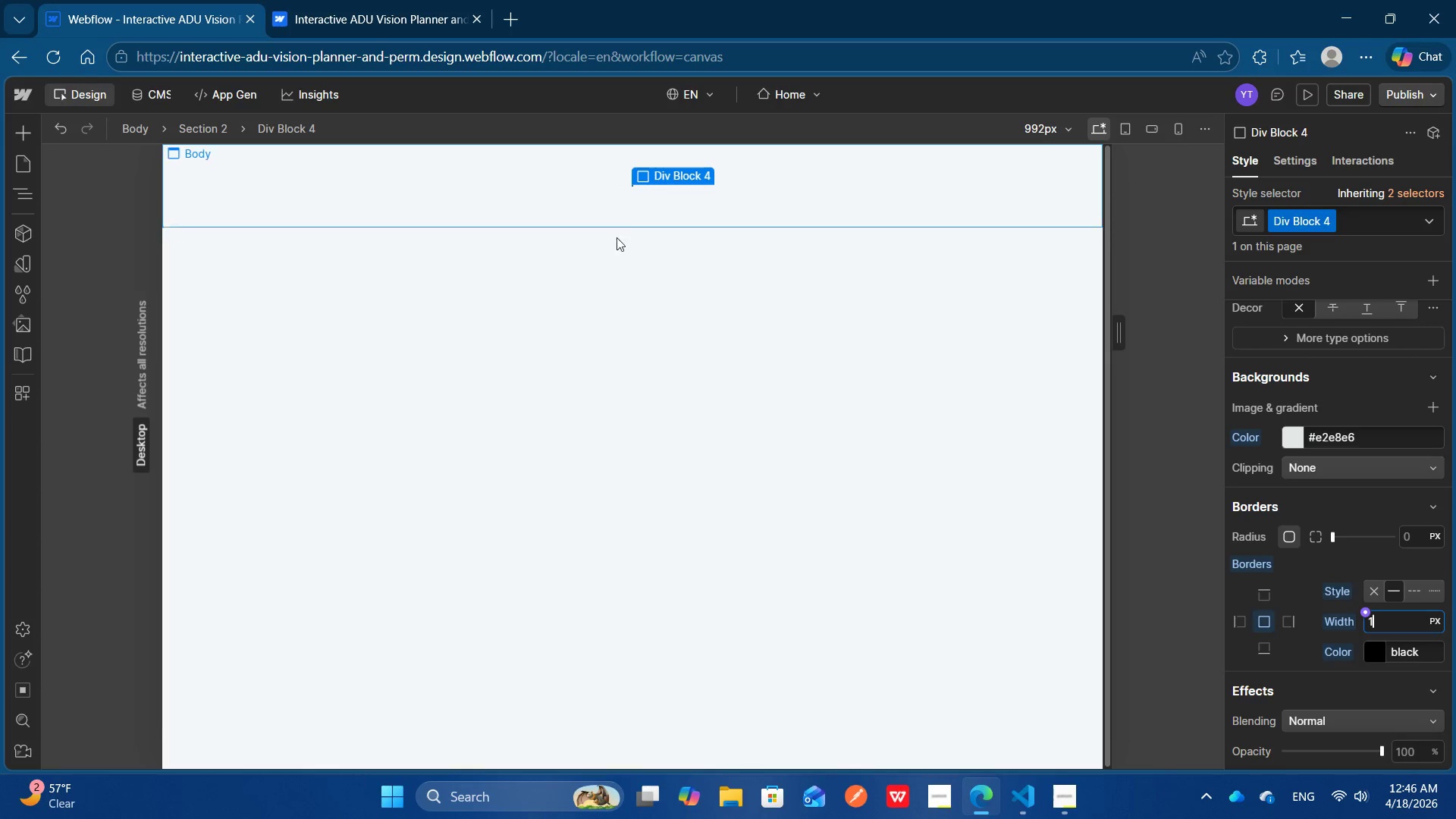 
left_click([625, 274])
 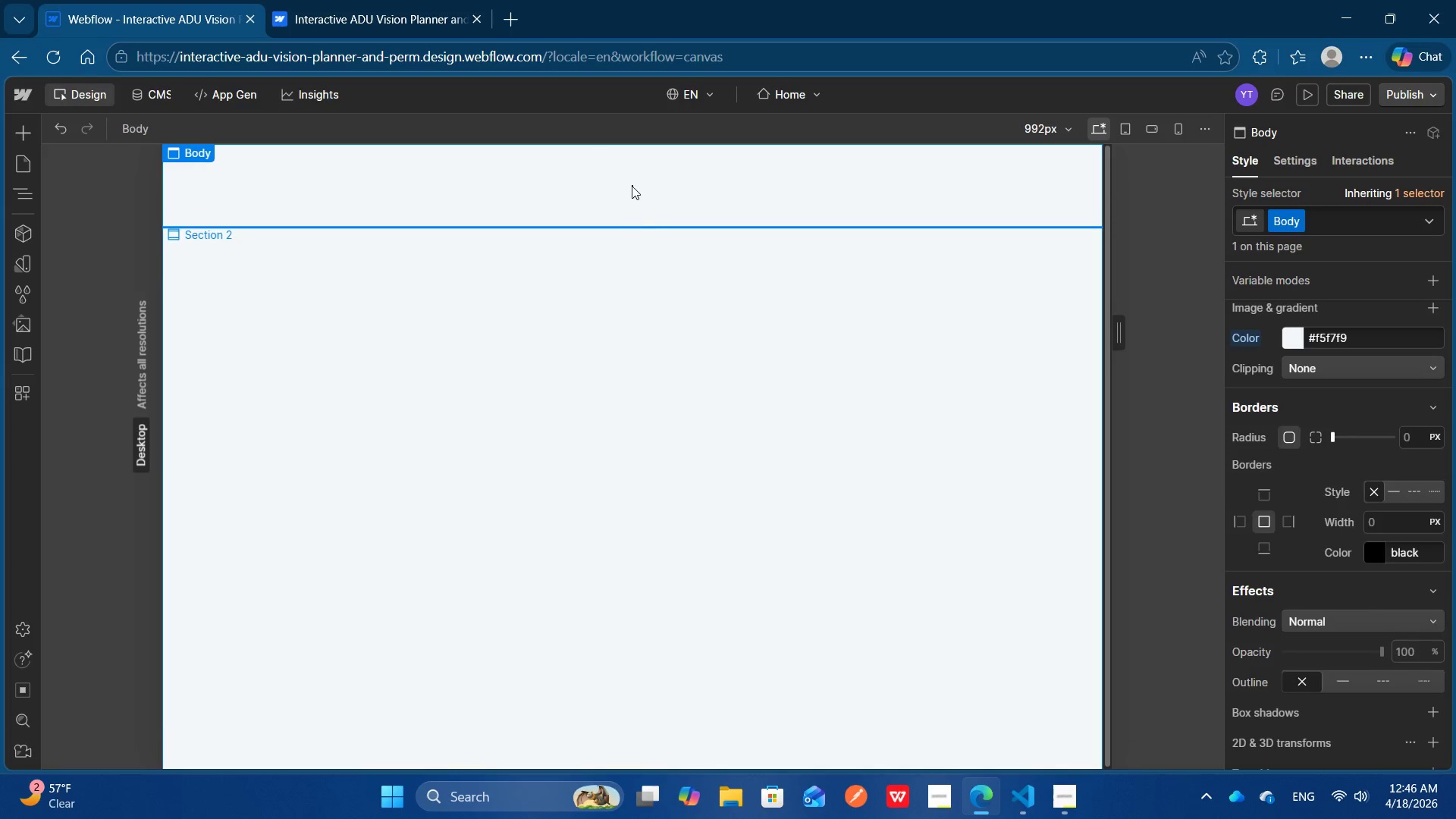 
left_click([632, 186])
 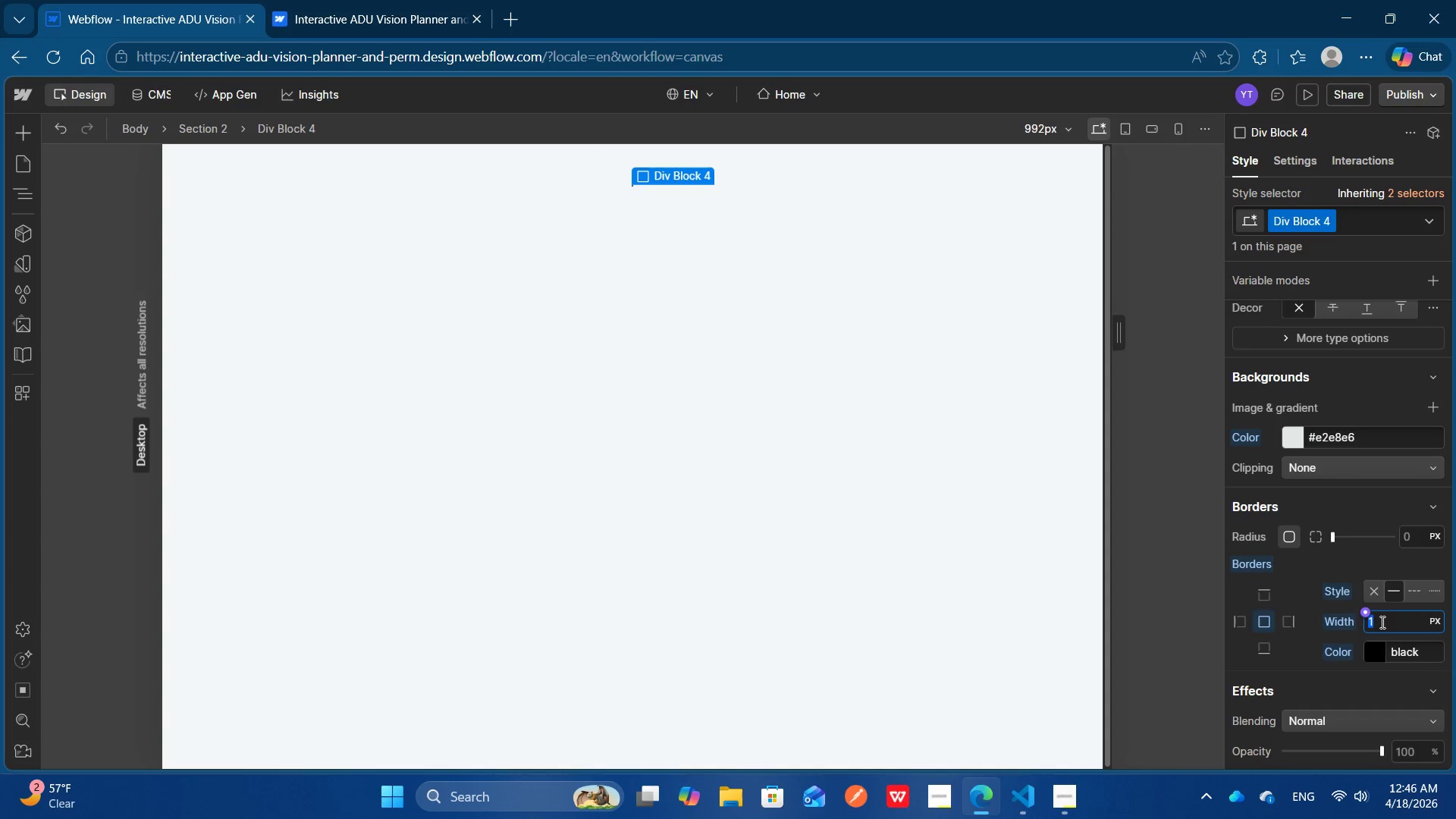 
key(Backspace)
 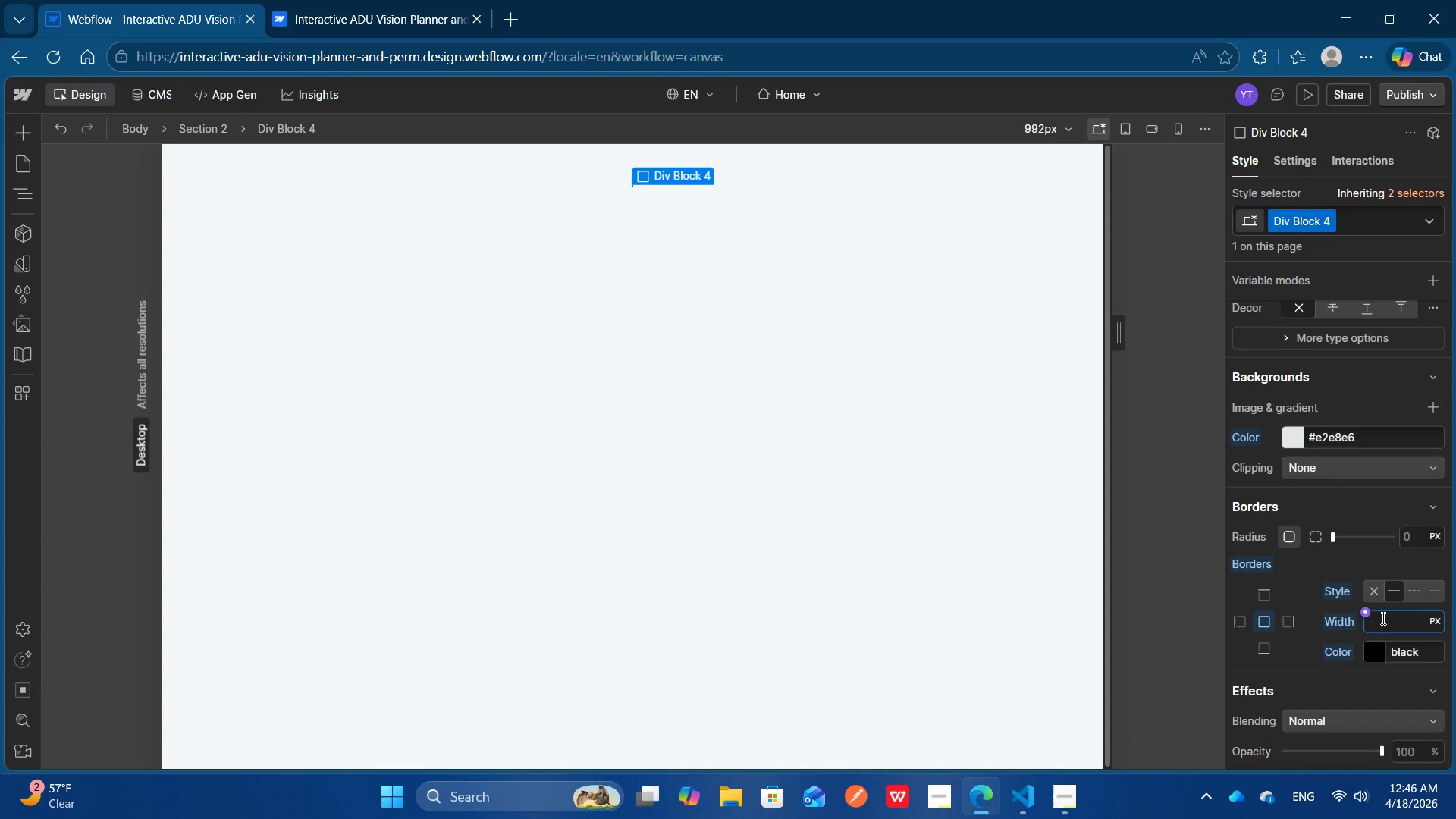 
key(Enter)
 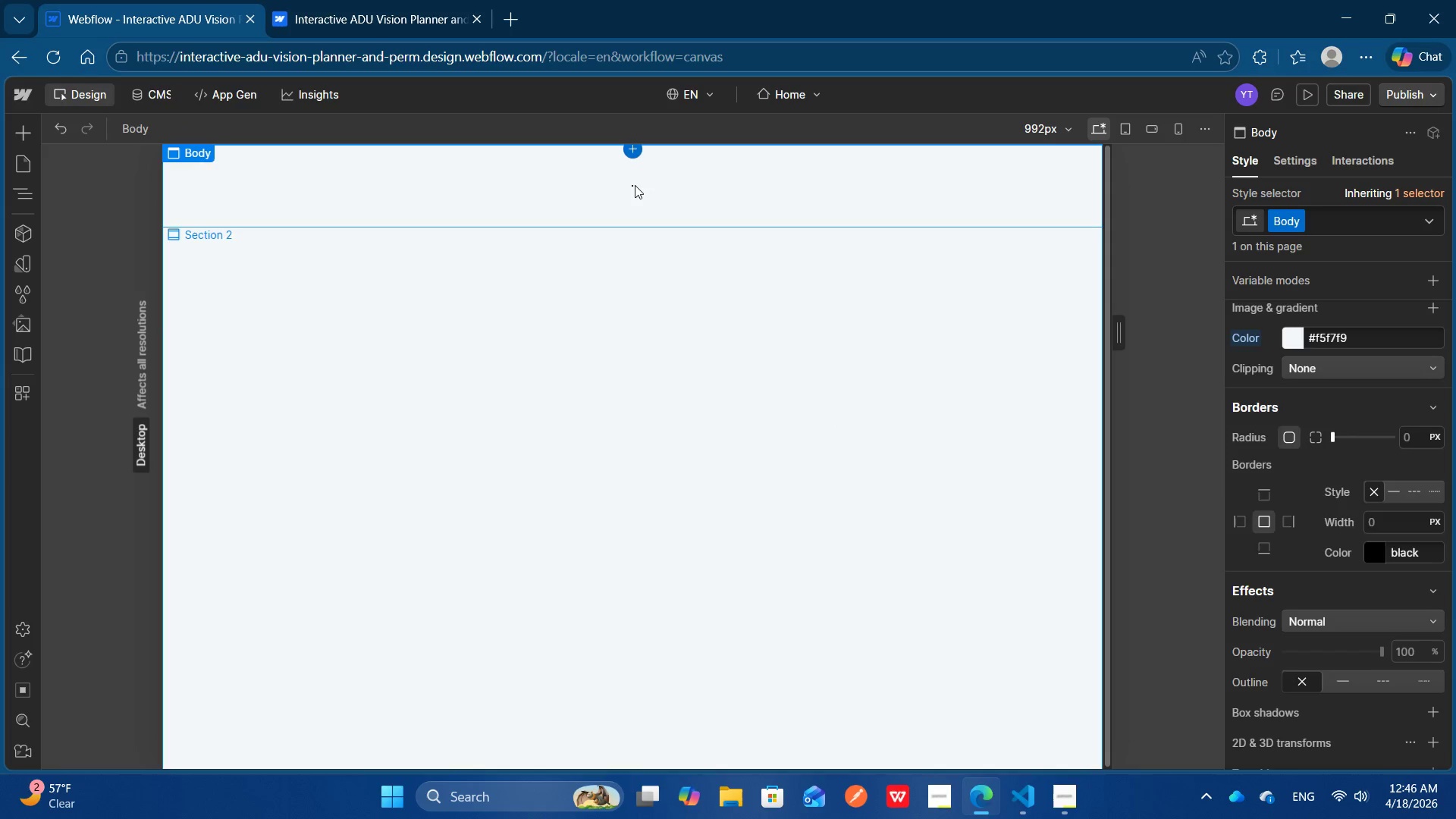 
left_click([632, 185])
 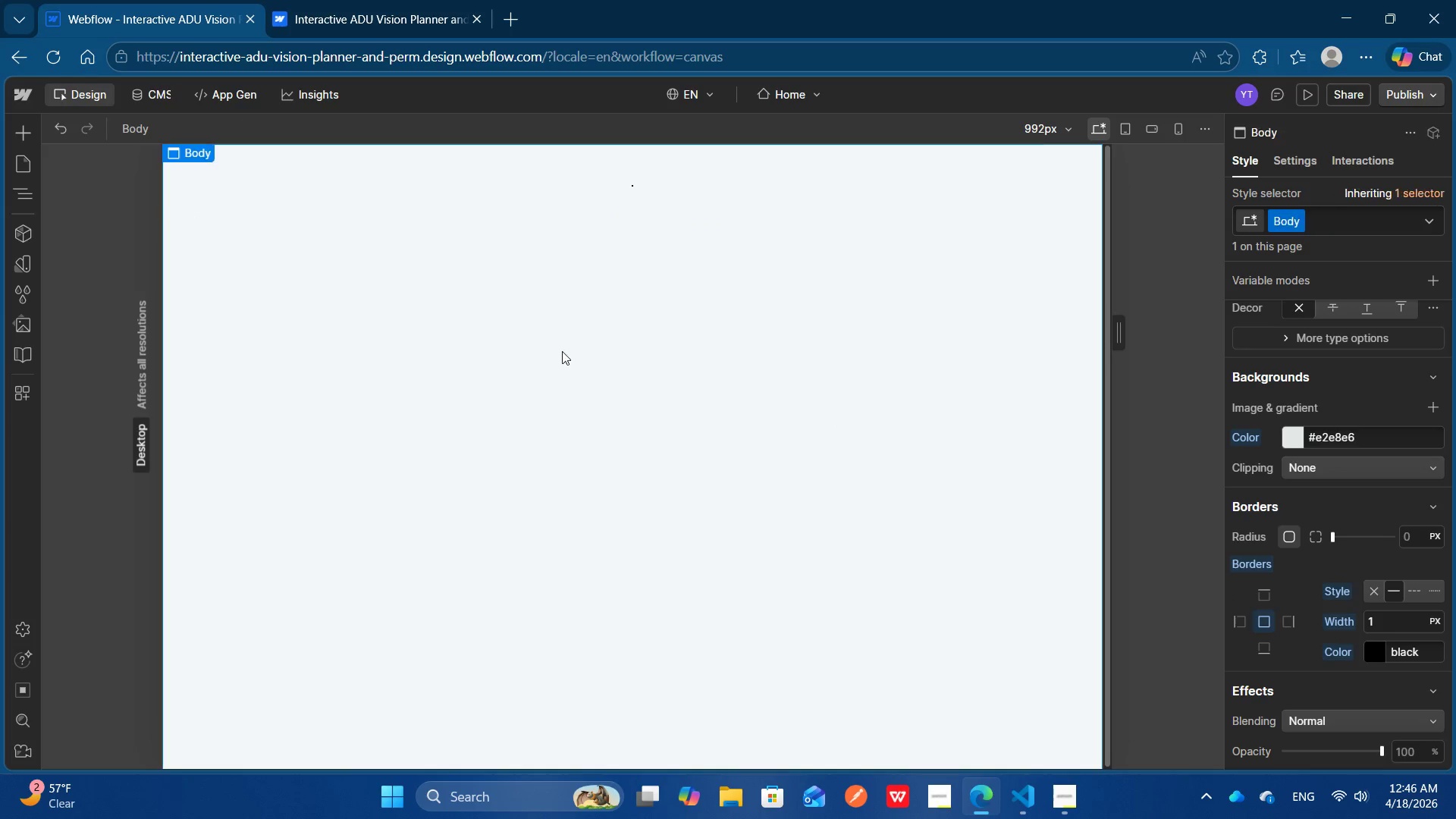 
left_click([562, 351])
 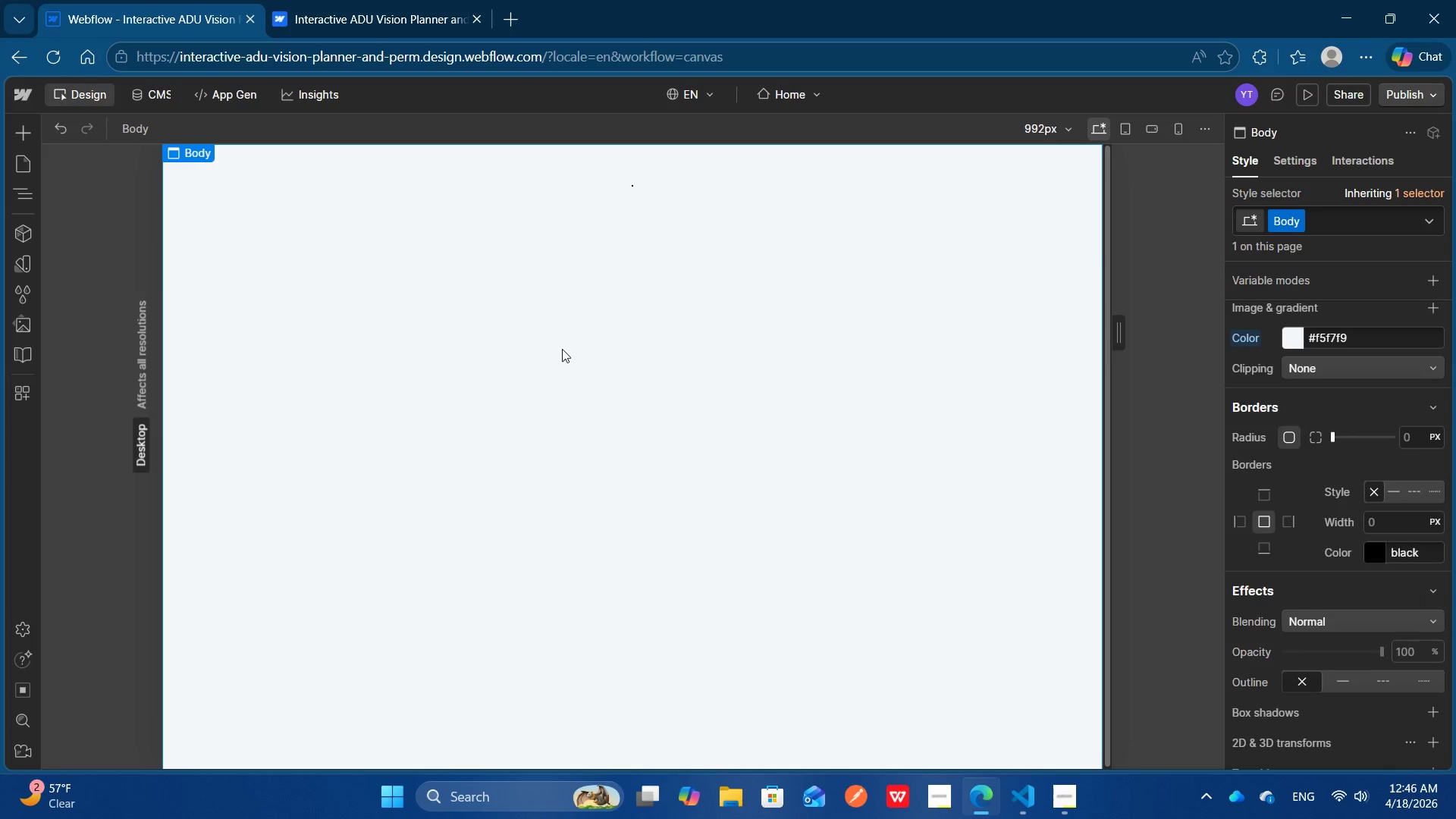 
hold_key(key=ControlLeft, duration=0.38)
 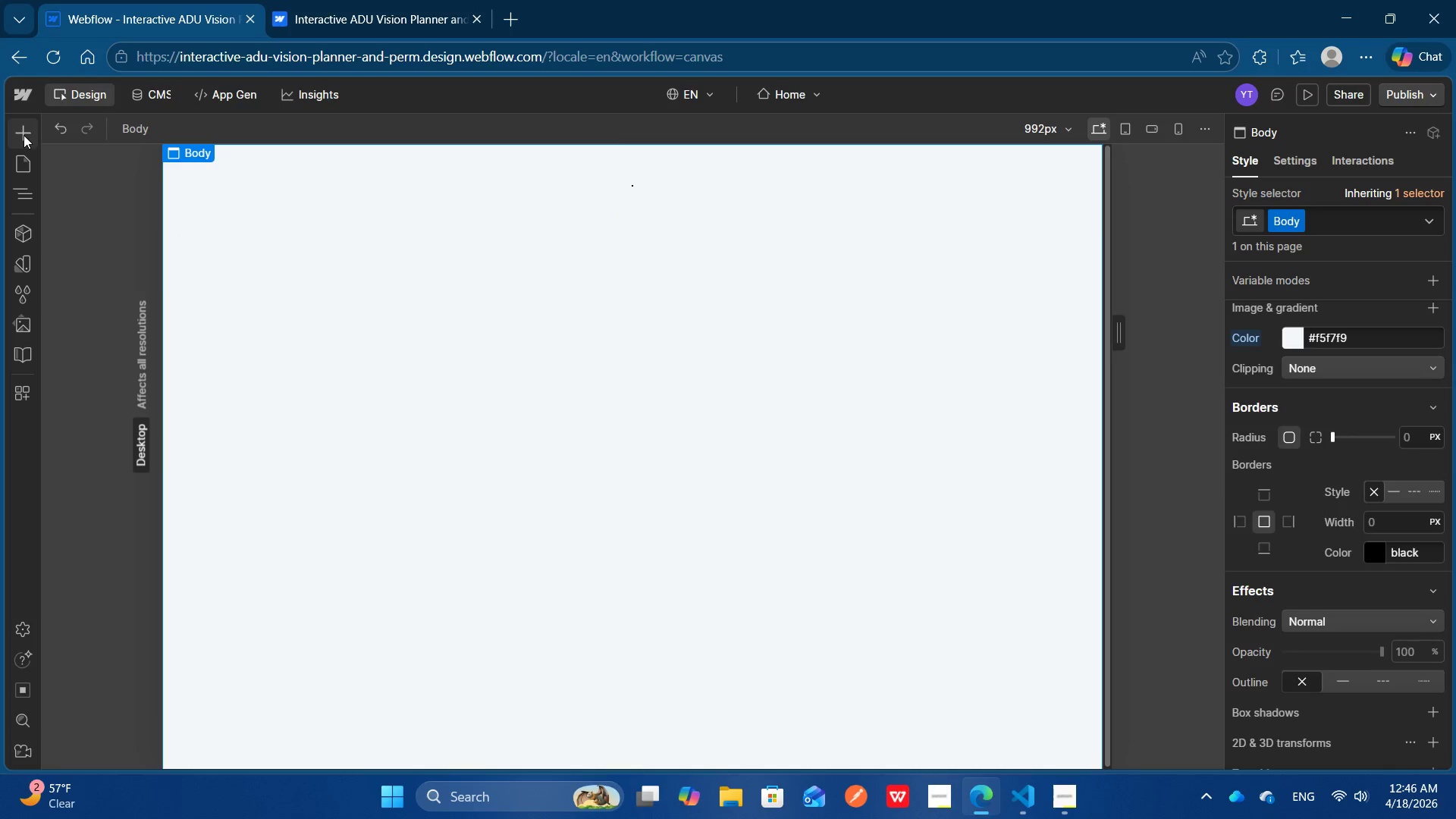 
left_click([24, 135])
 